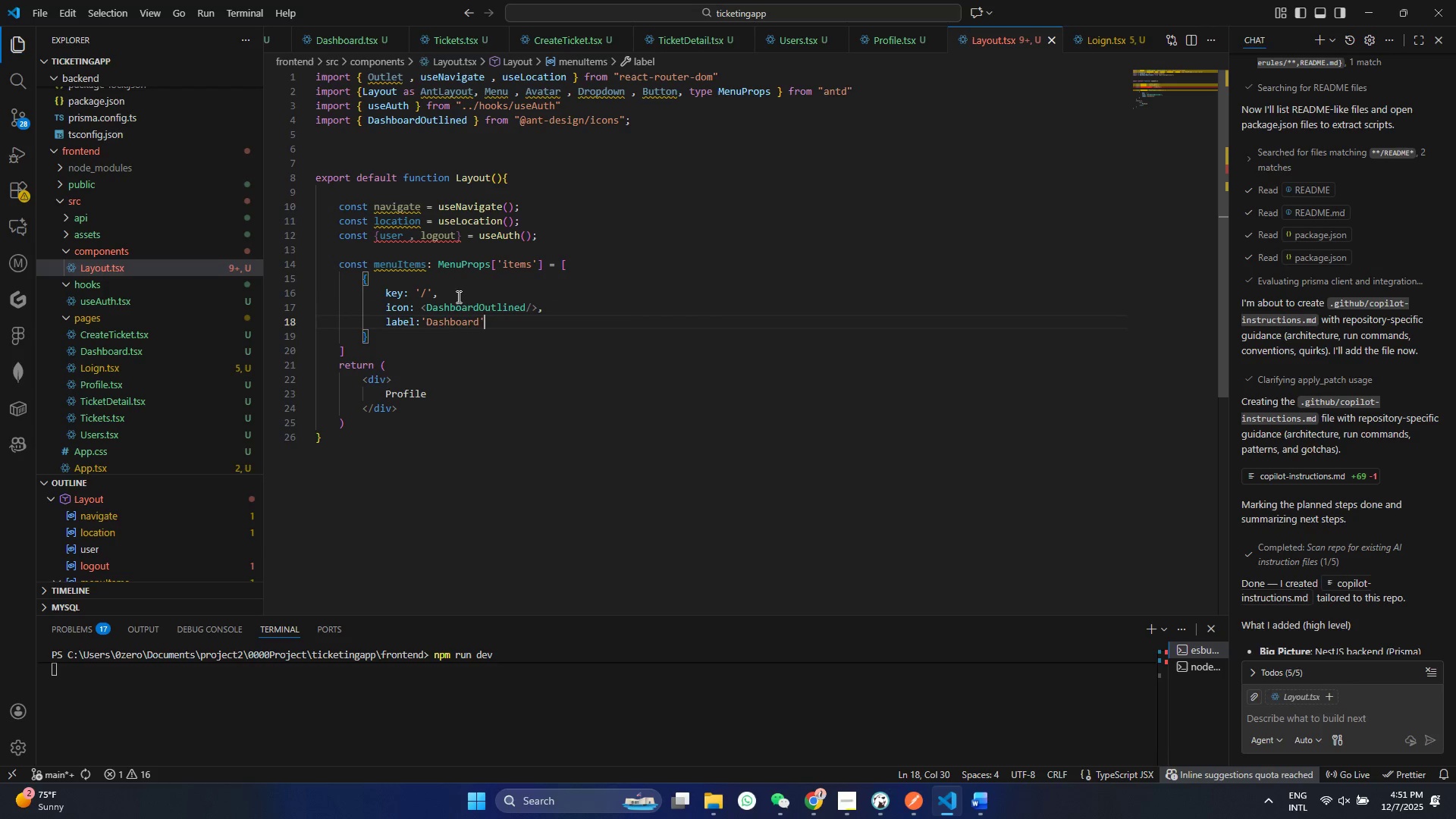 
left_click([436, 327])
 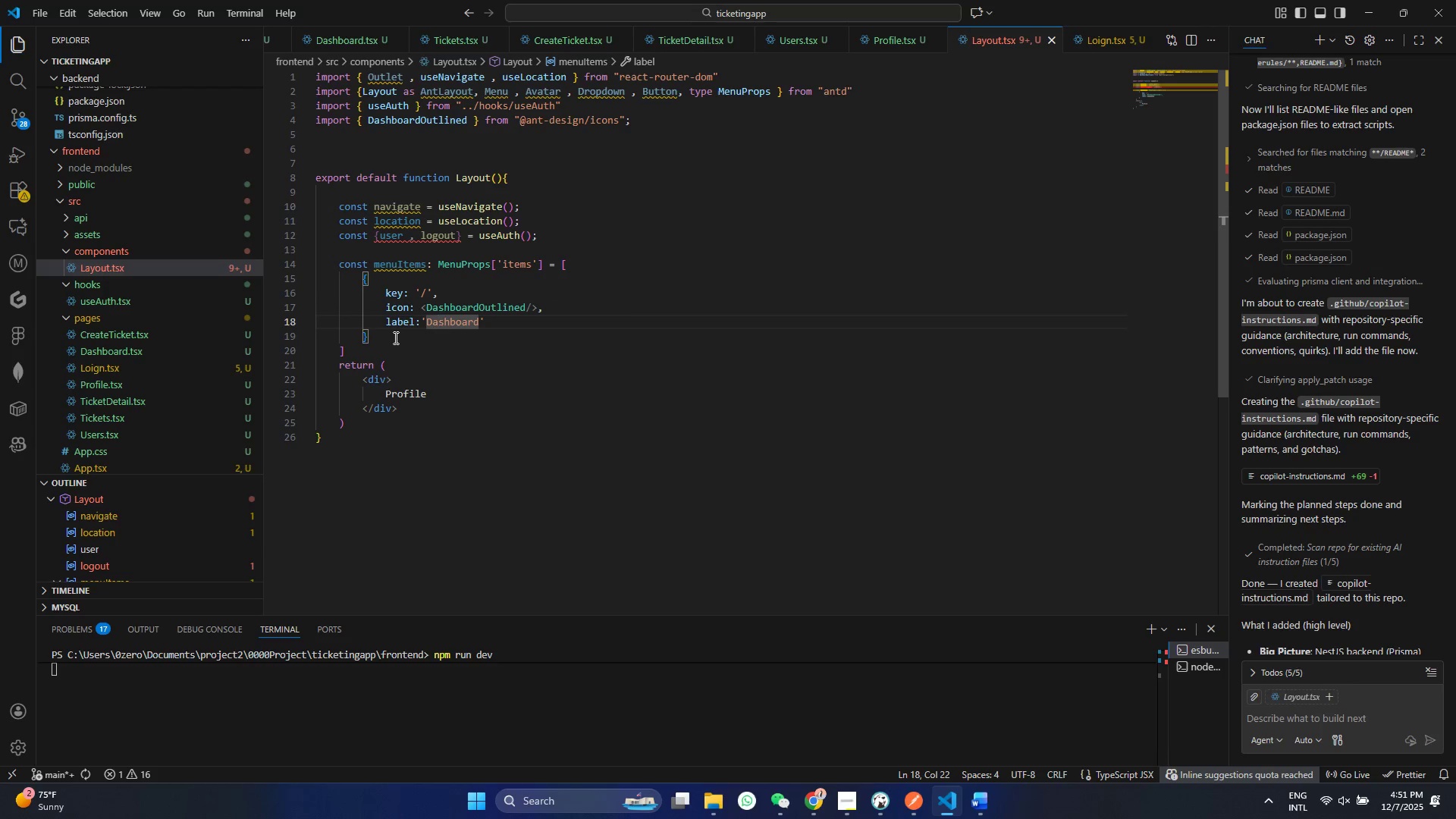 
left_click([394, 337])
 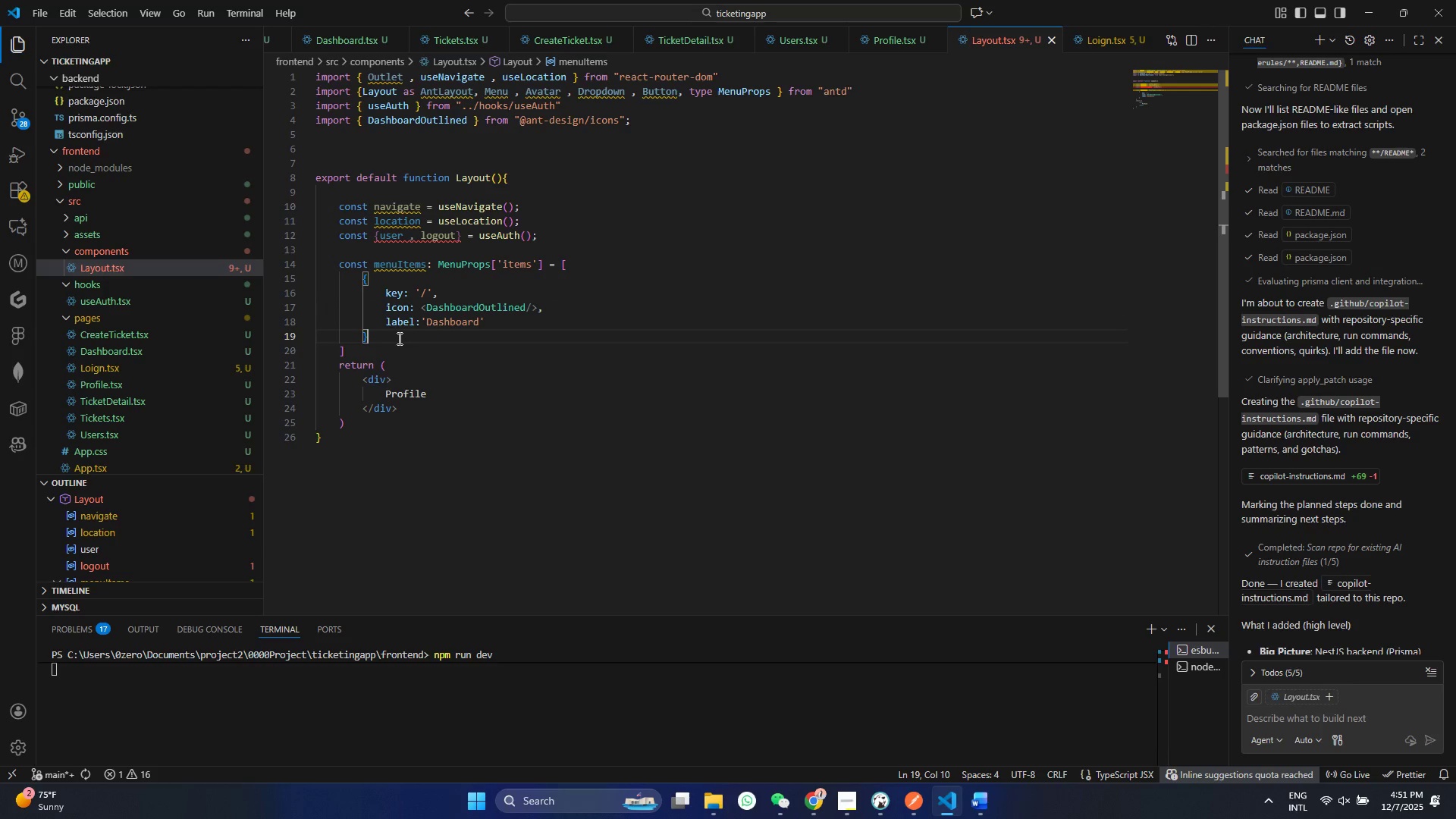 
key(Comma)
 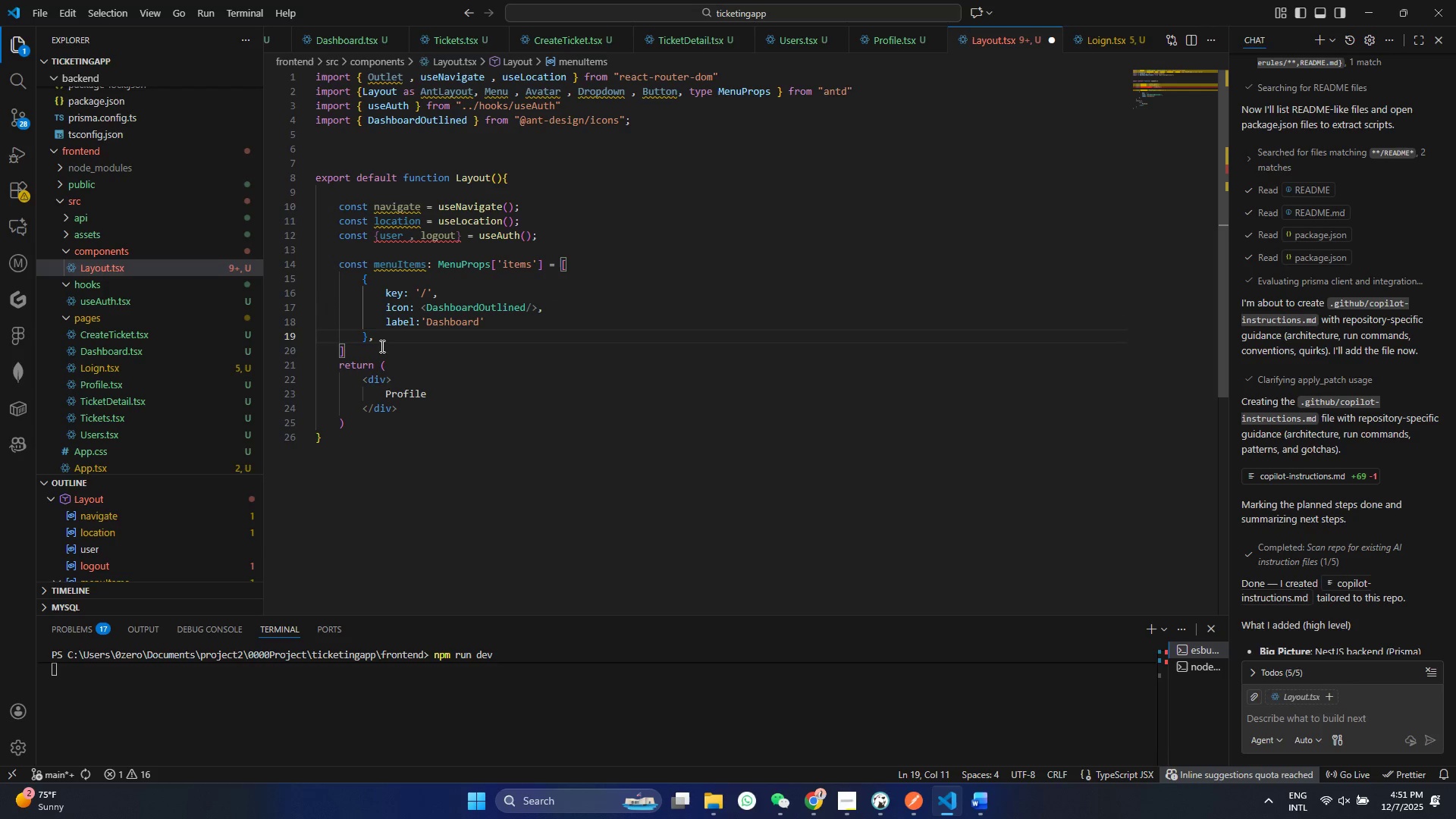 
left_click_drag(start_coordinate=[378, 337], to_coordinate=[327, 272])
 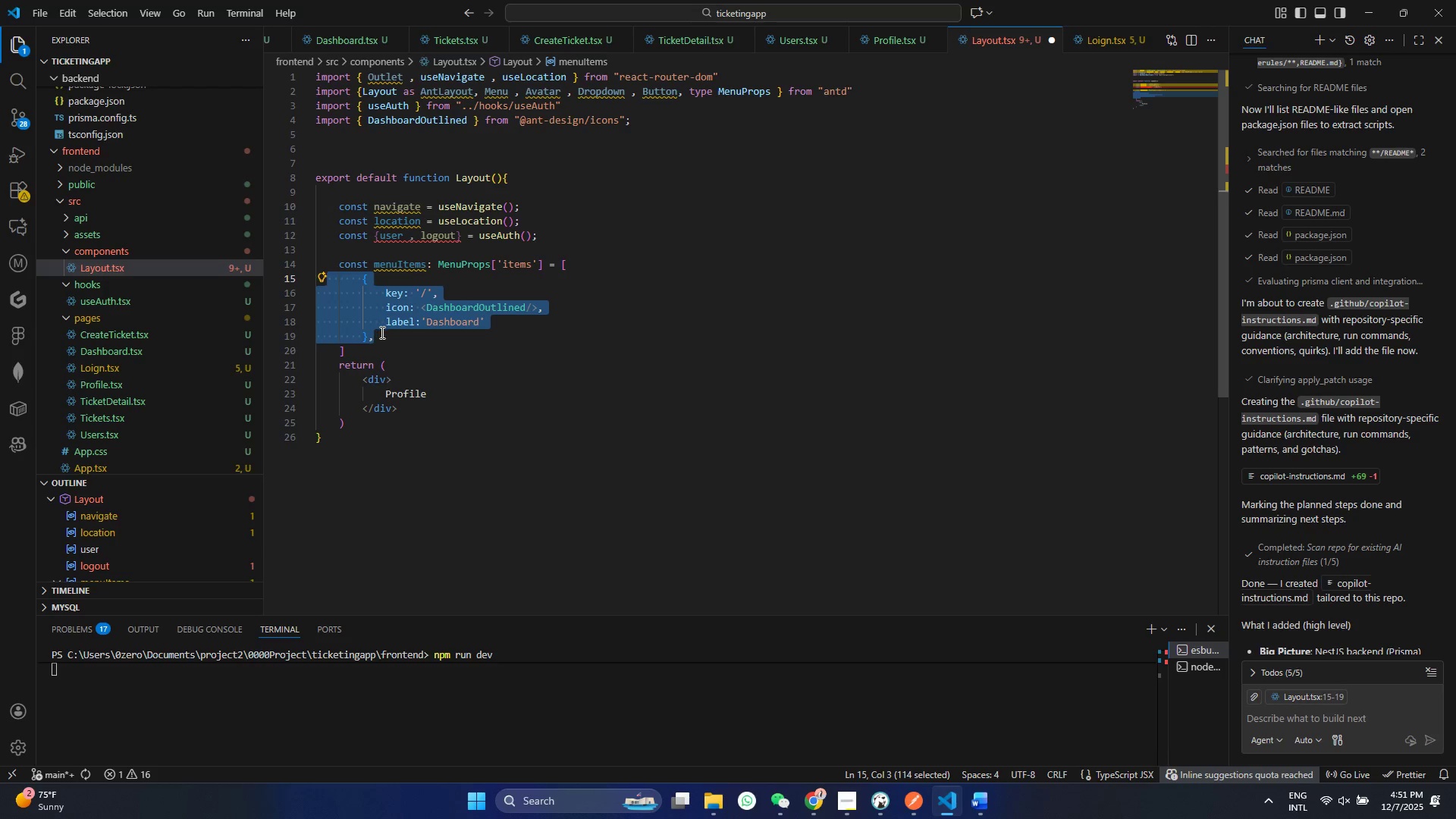 
key(Control+ControlLeft)
 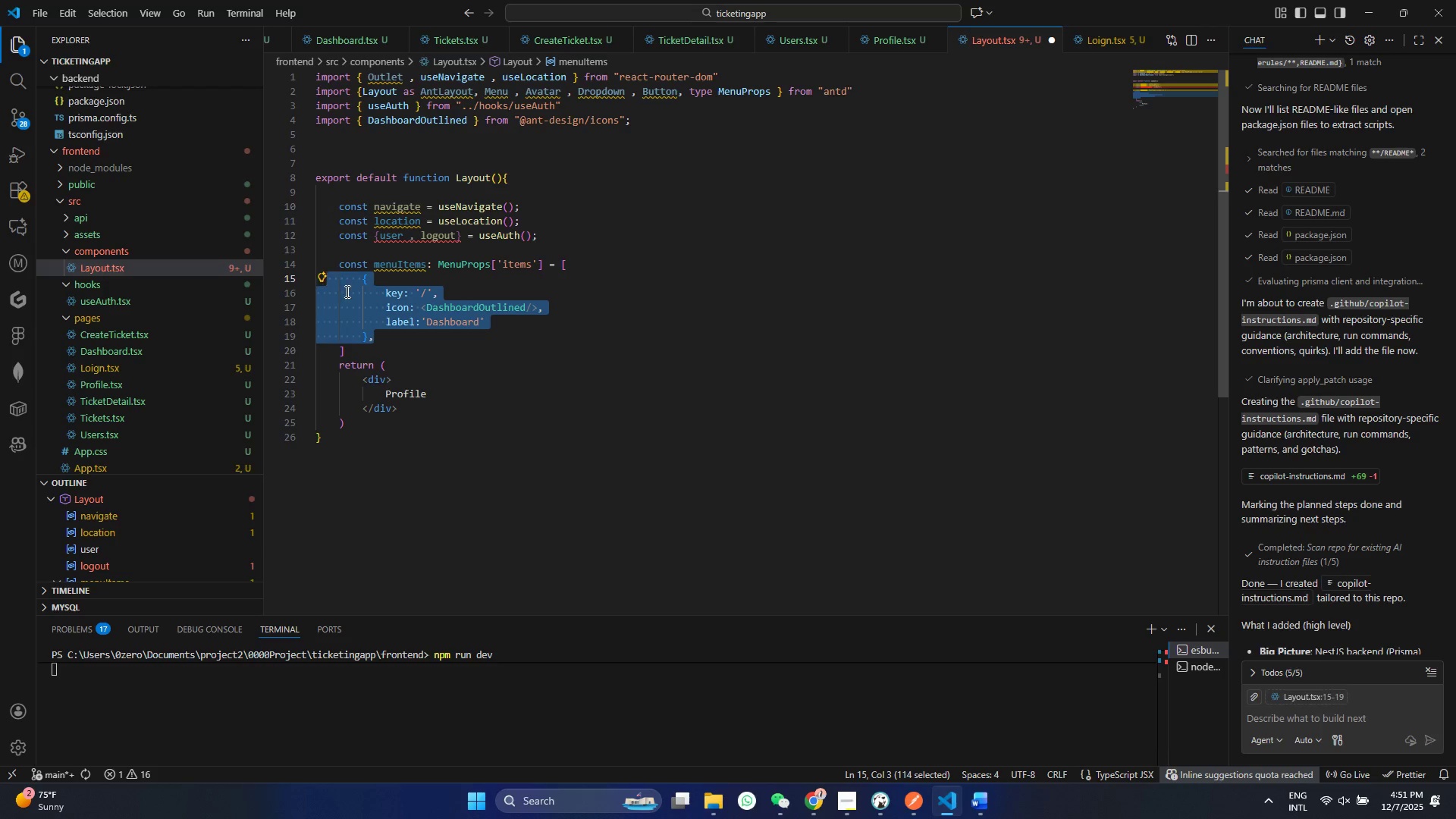 
key(Control+C)
 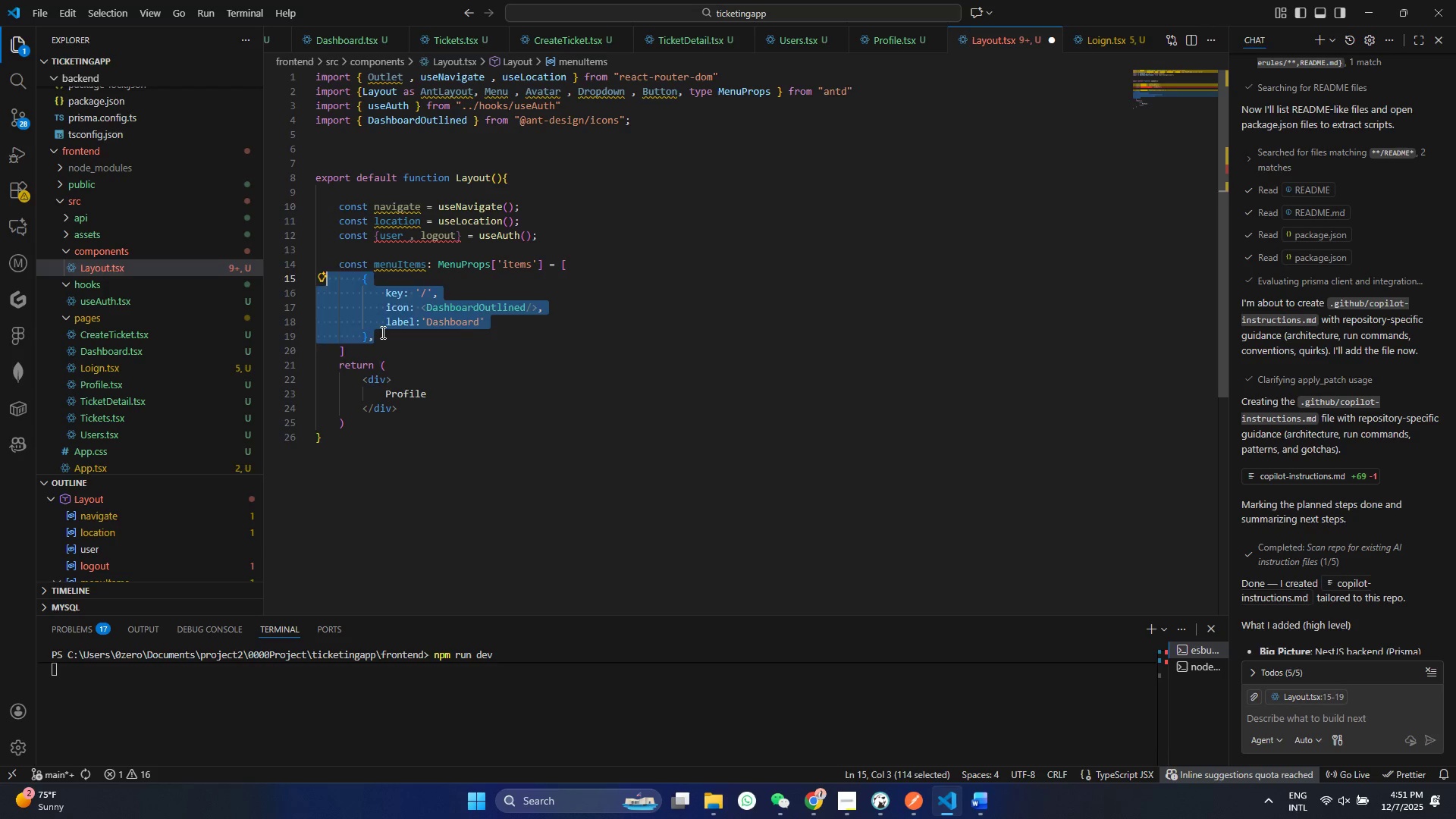 
left_click([381, 332])
 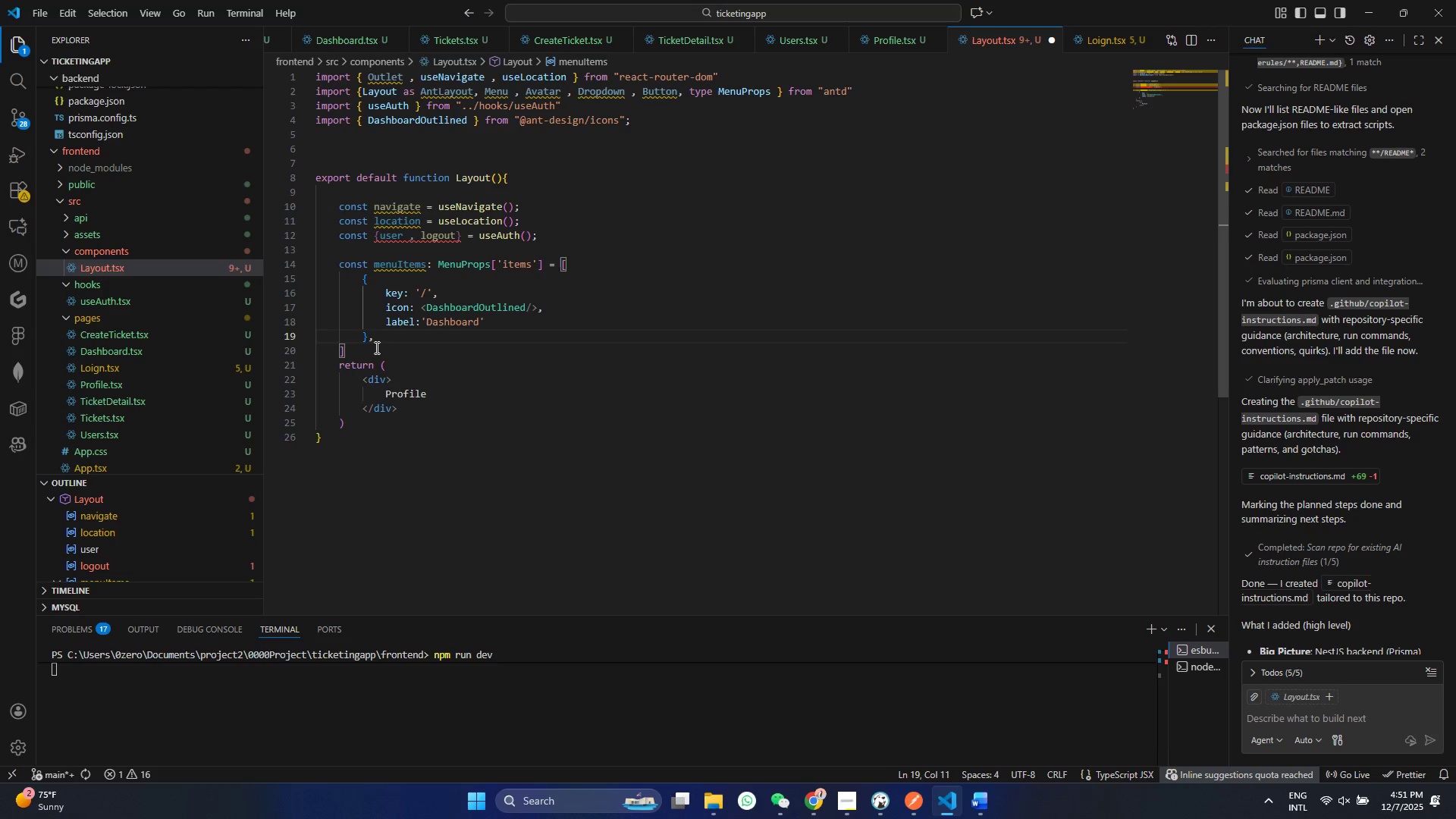 
key(Control+Enter)
 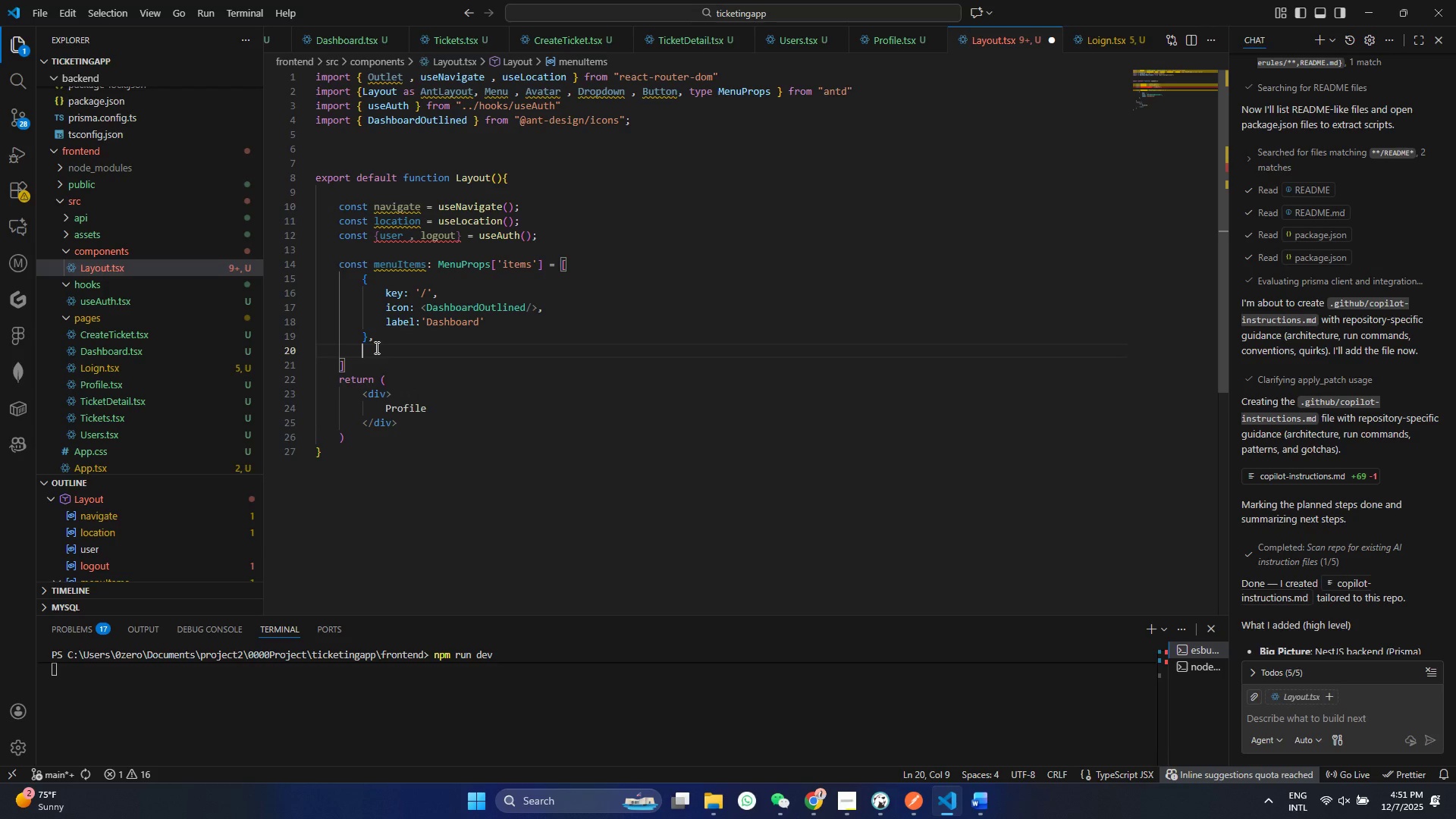 
key(Control+ControlLeft)
 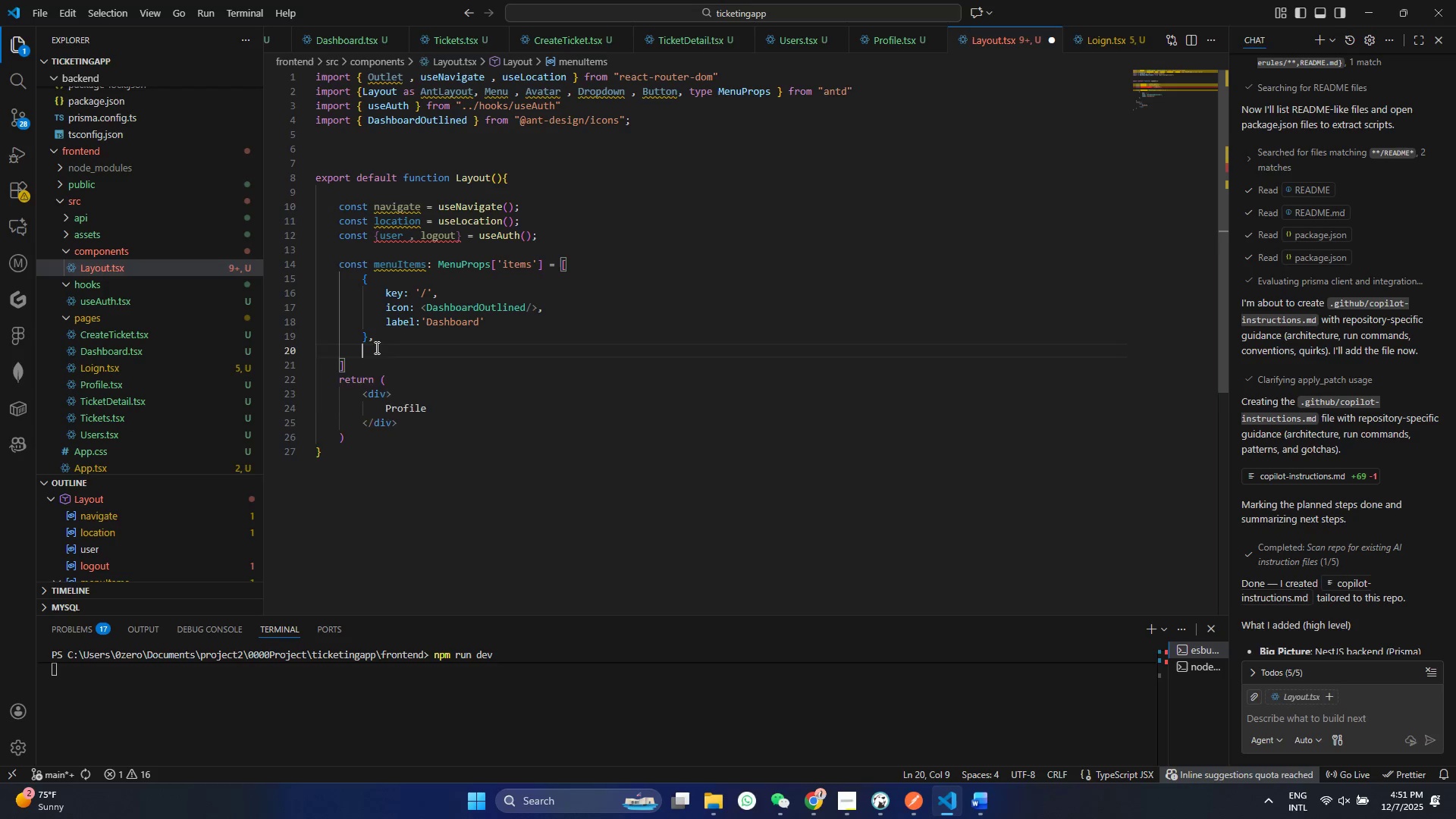 
key(Control+V)
 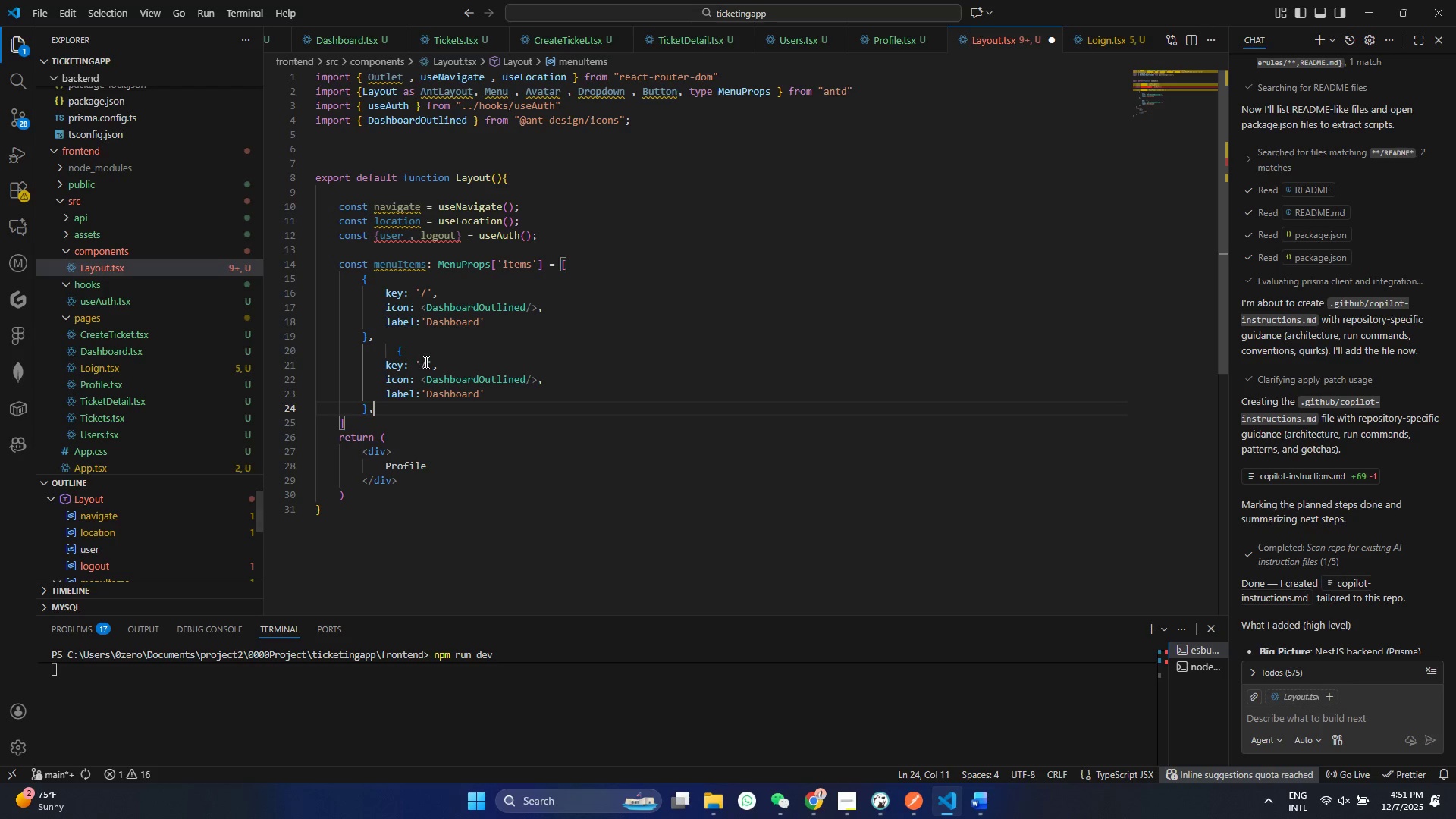 
left_click([427, 366])
 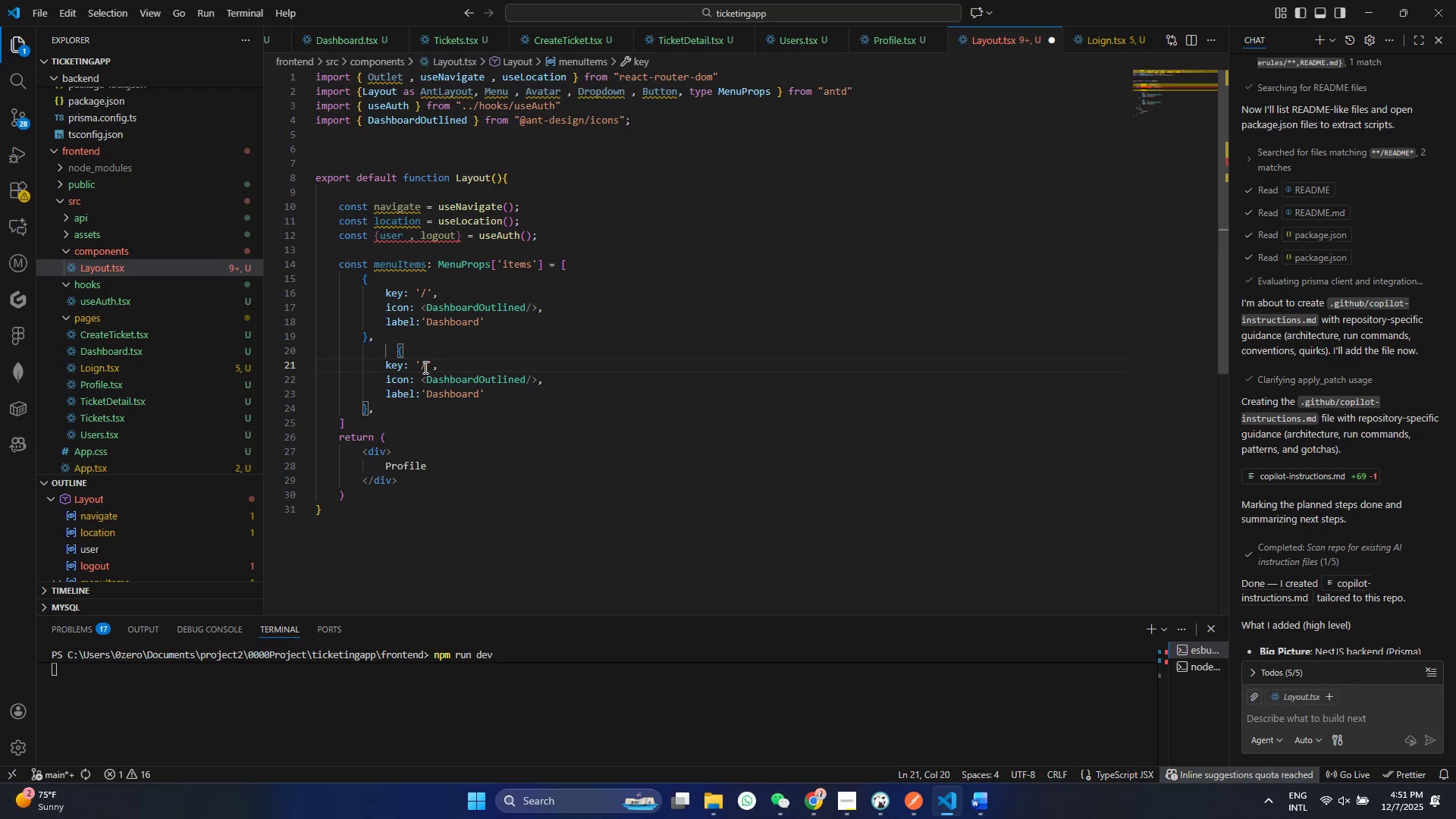 
type(tickets)
 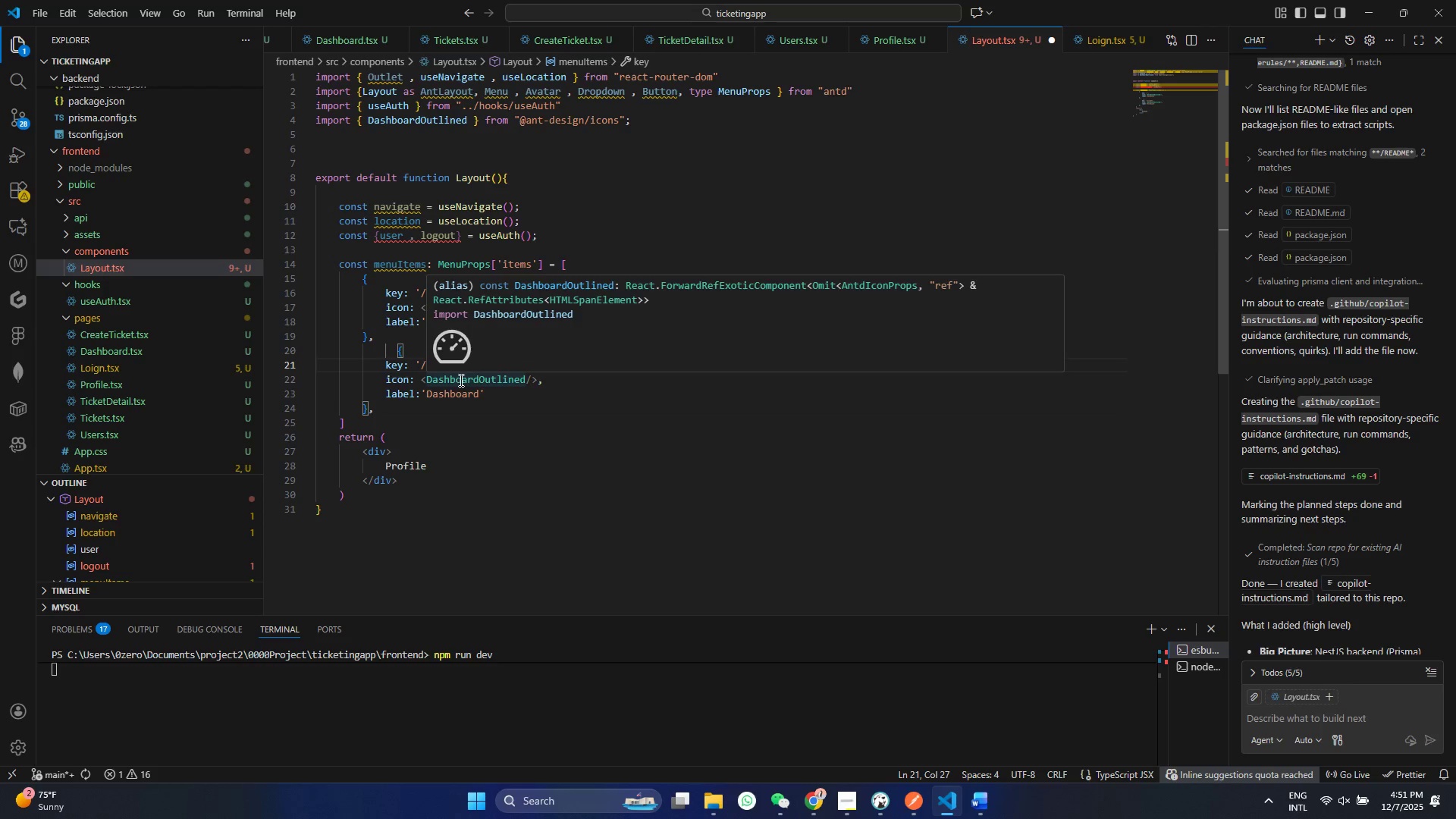 
double_click([460, 380])
 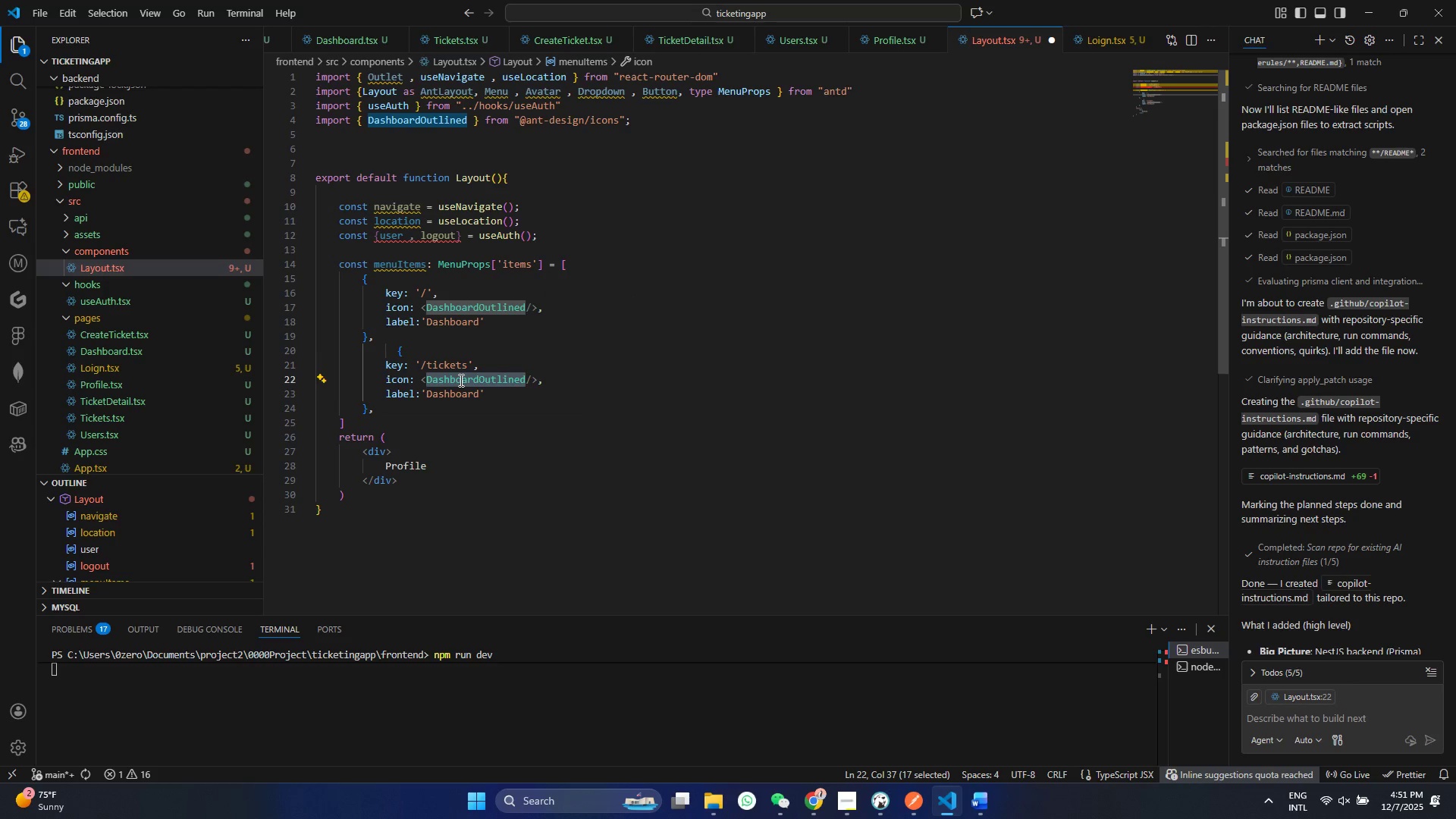 
type(FiletText)
 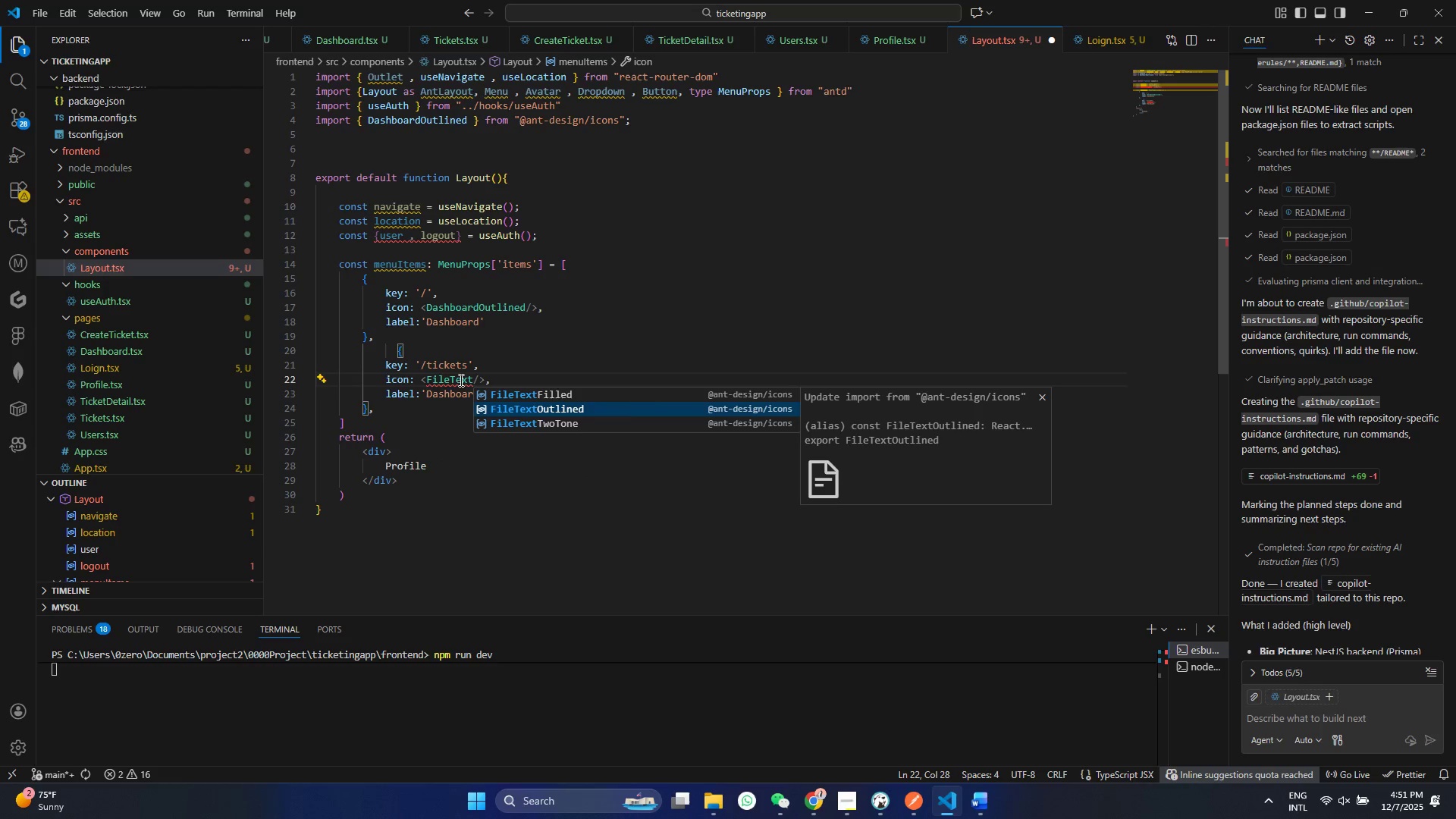 
hold_key(key=Backspace, duration=10.39)
 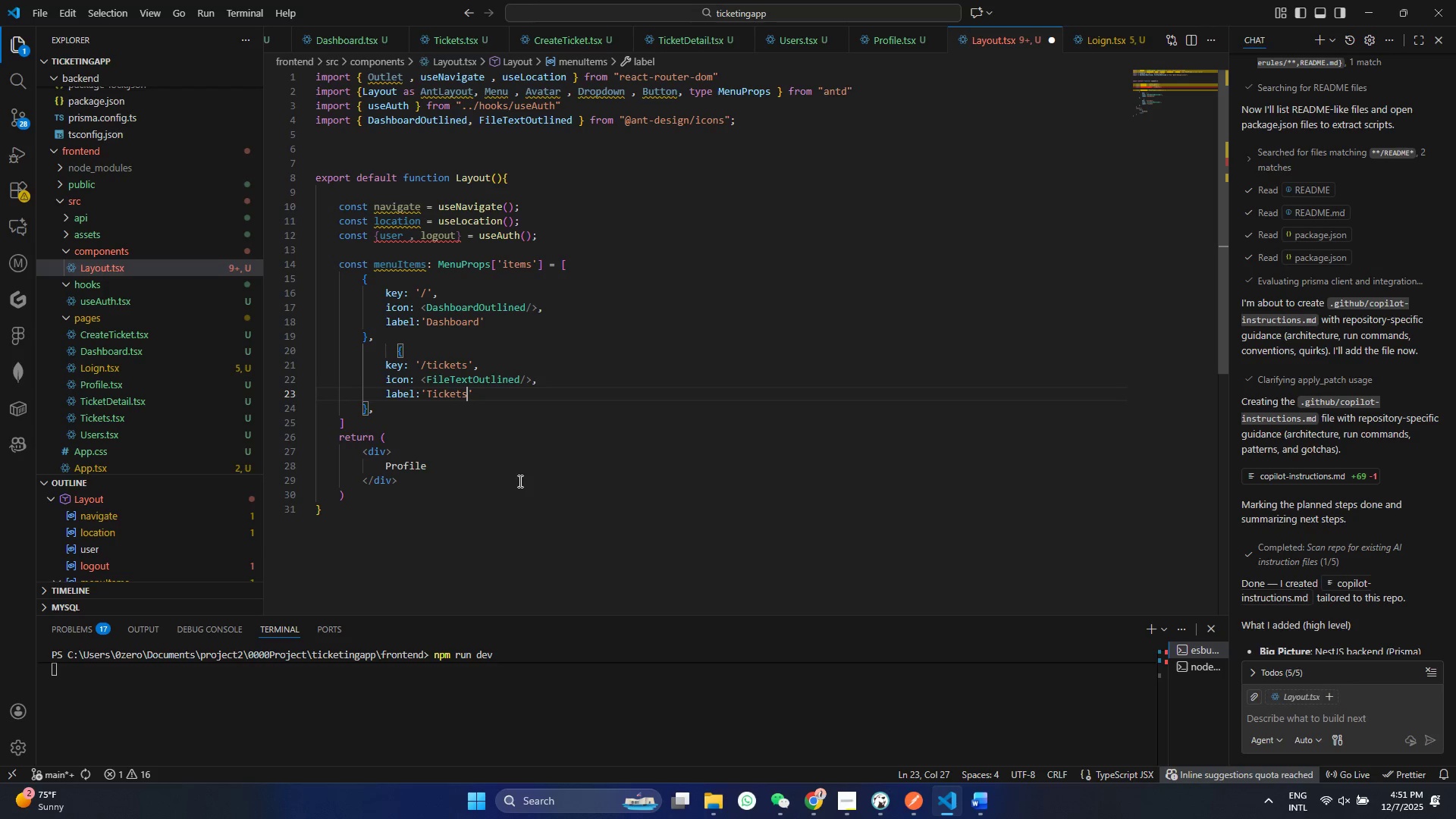 
key(ArrowDown)
 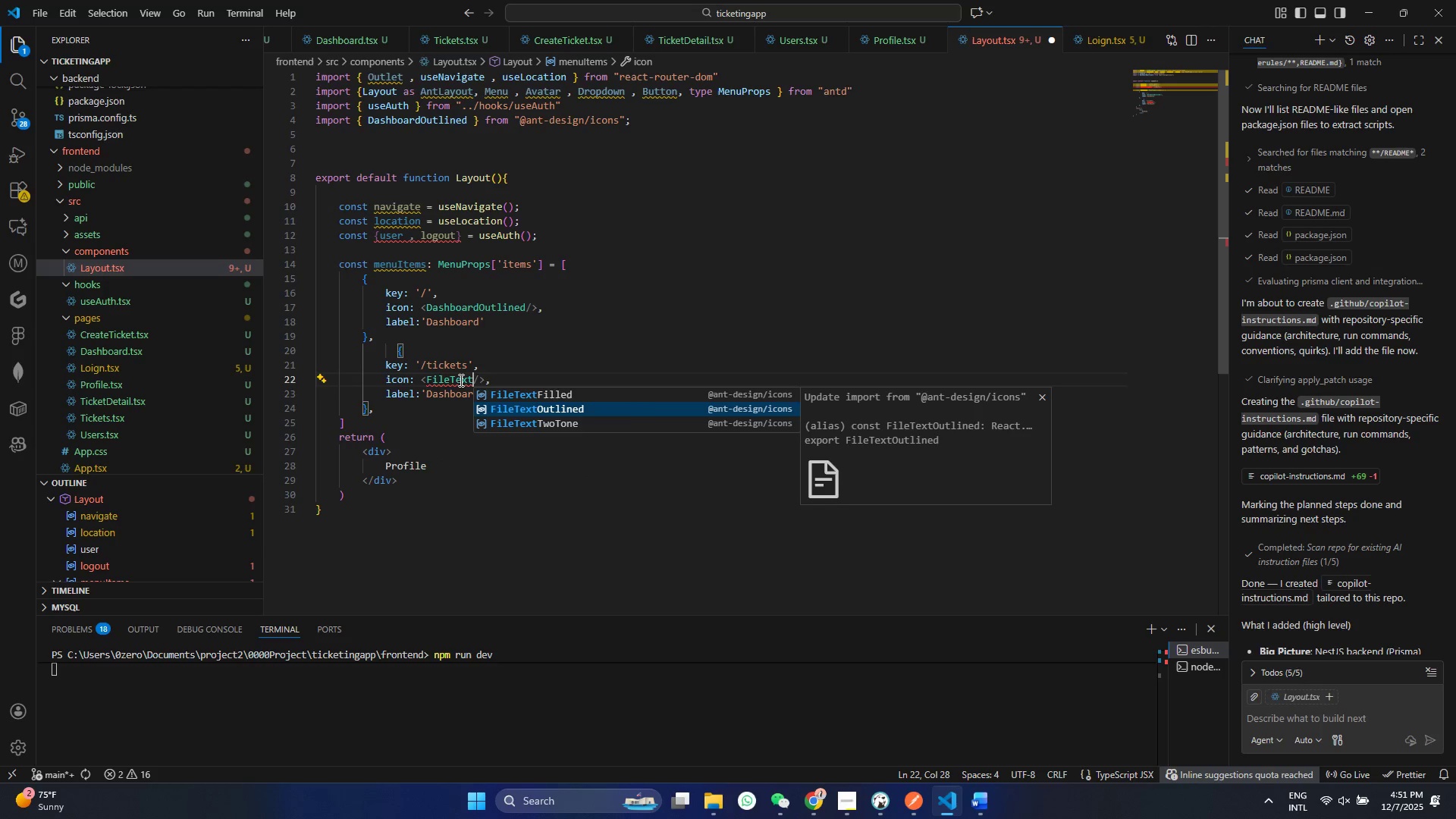 
key(Enter)
 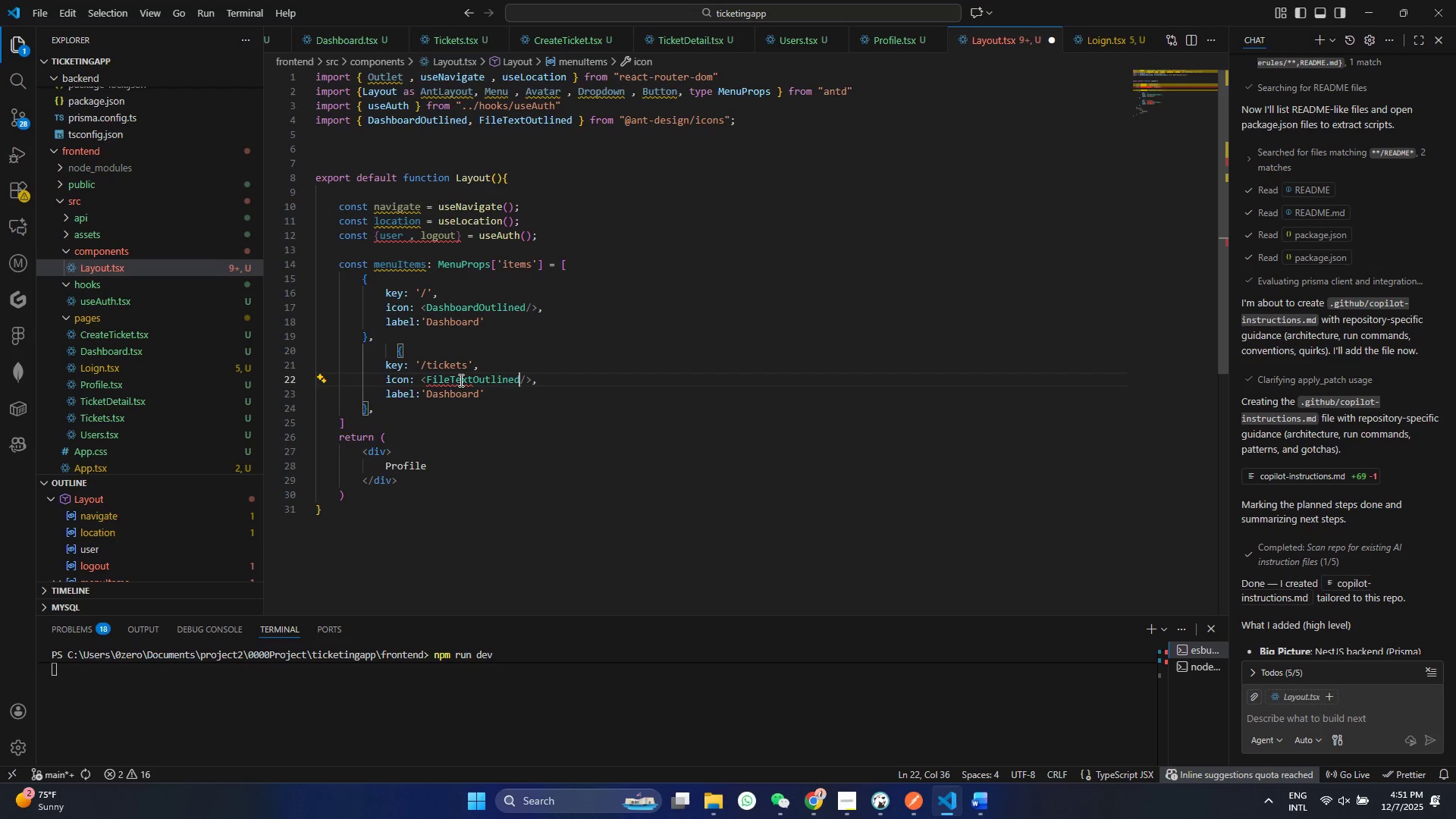 
key(Control+ControlLeft)
 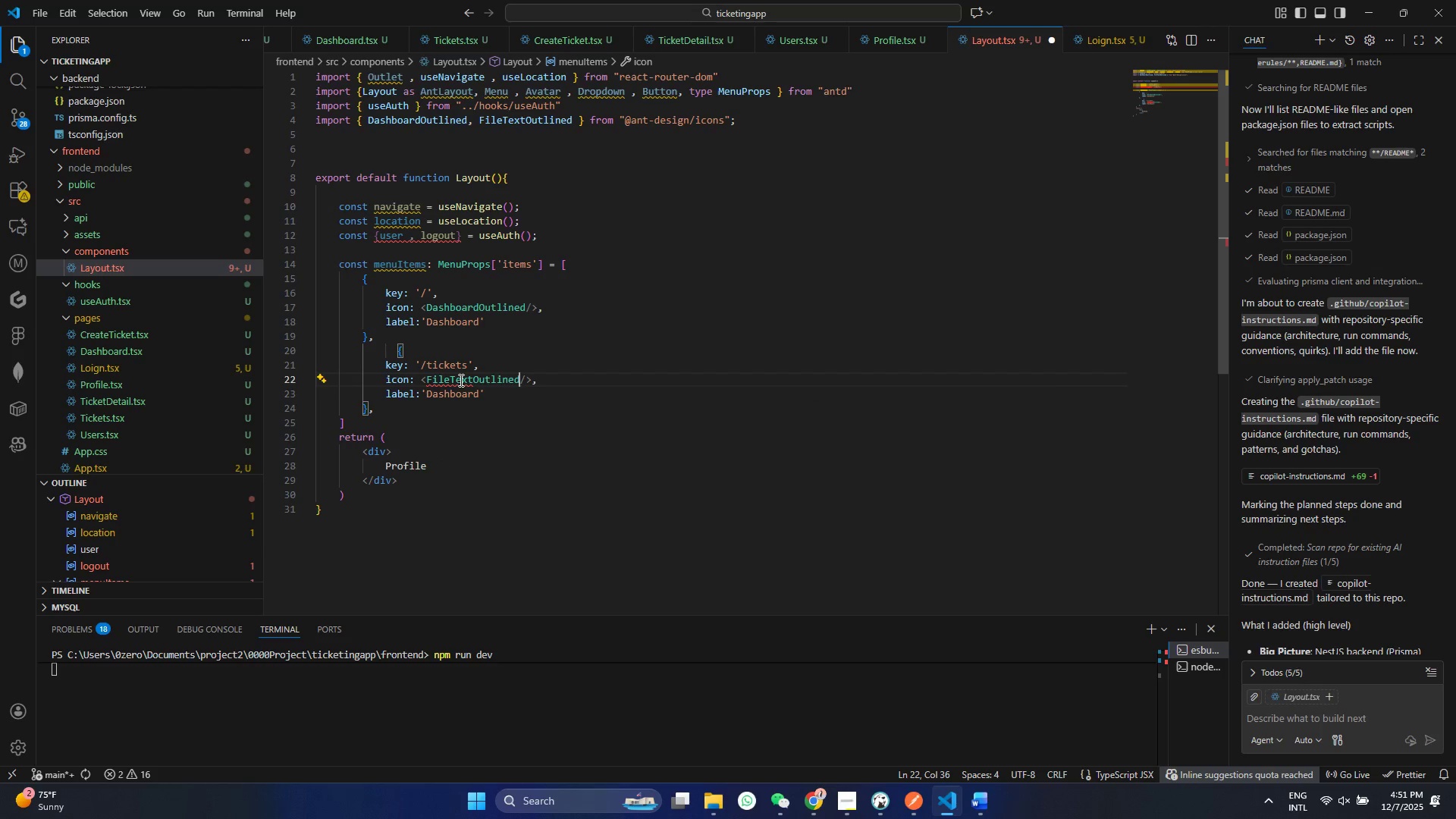 
key(S)
 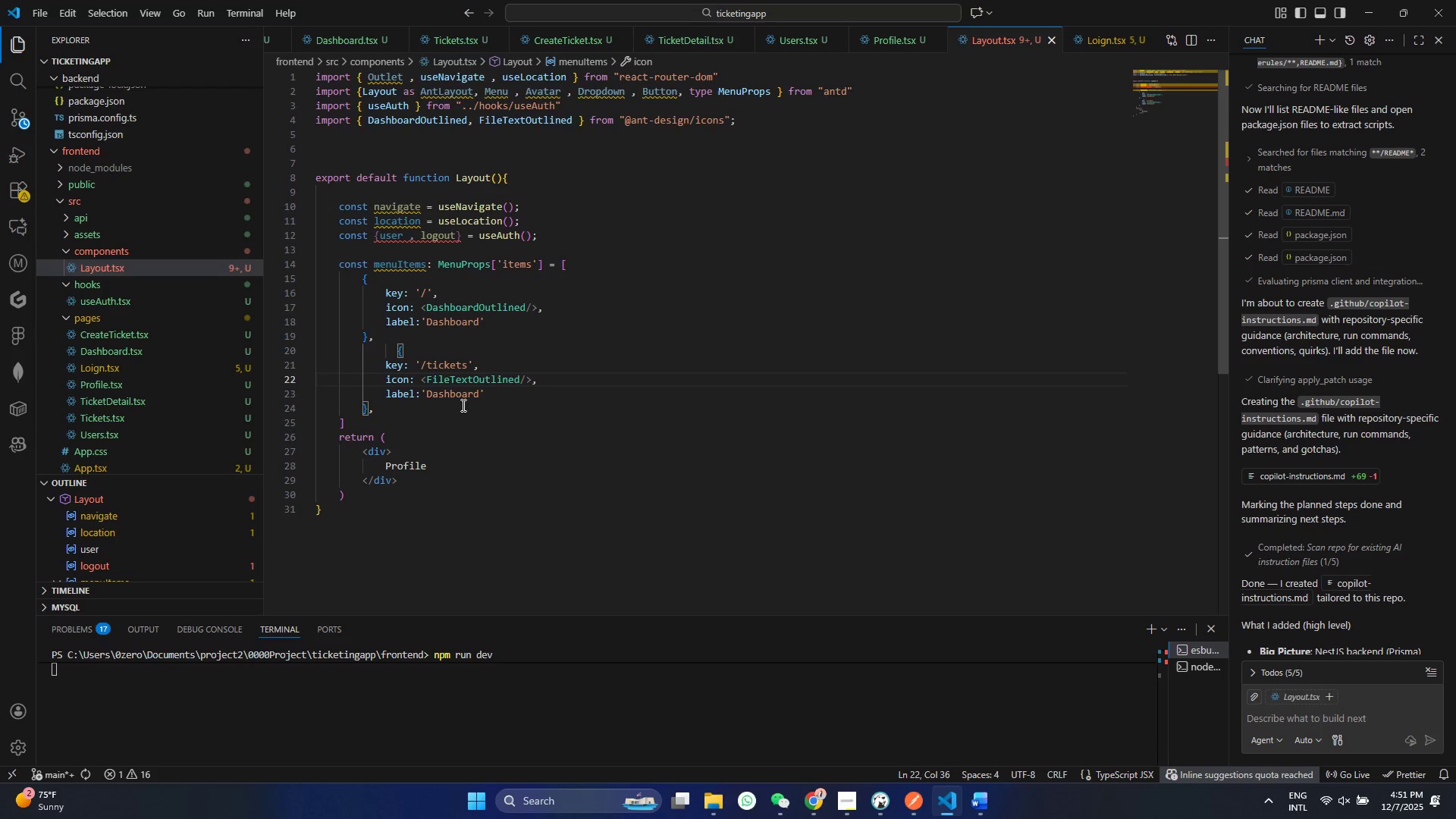 
double_click([457, 392])
 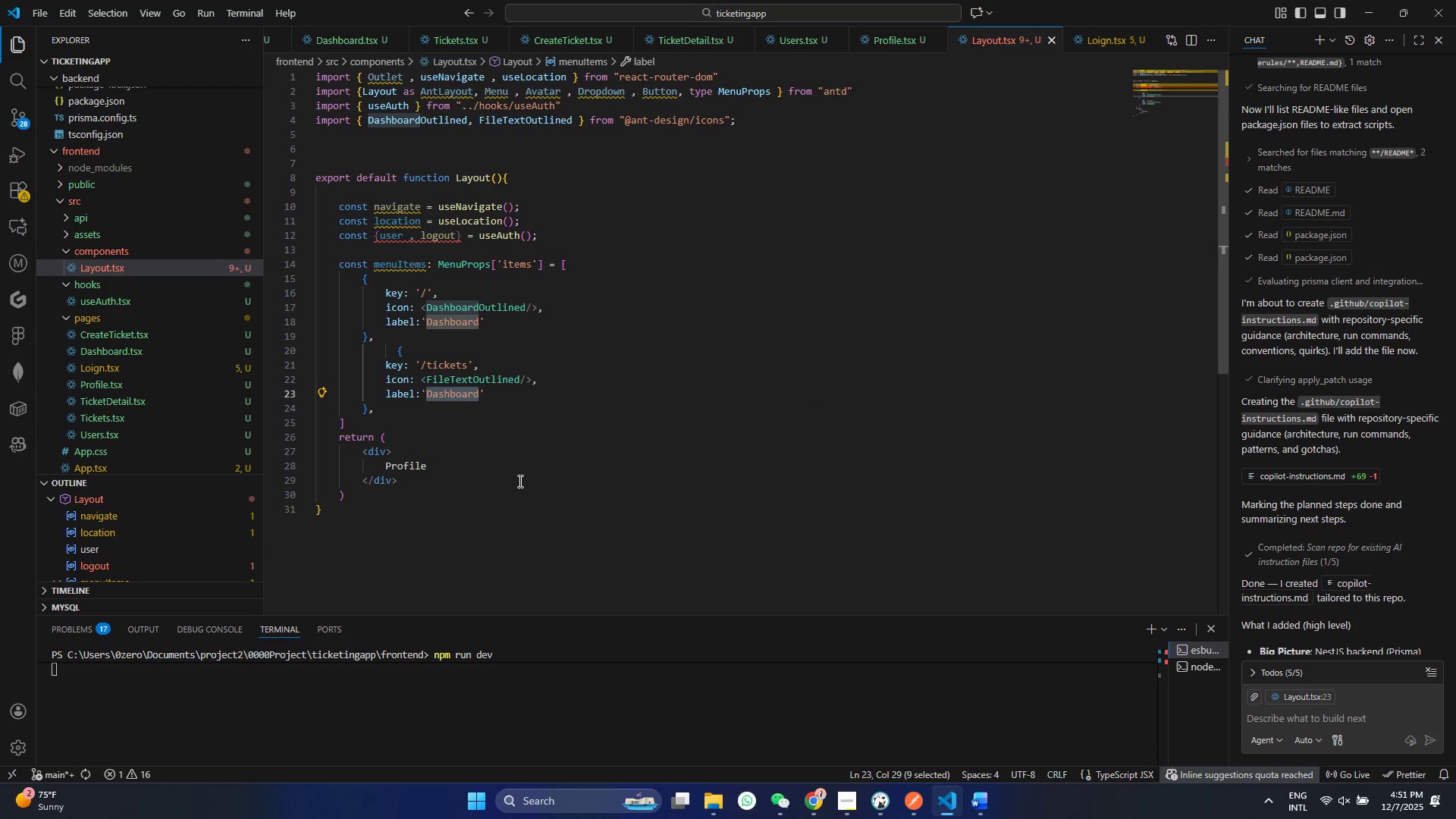 
type(TICKetes)
 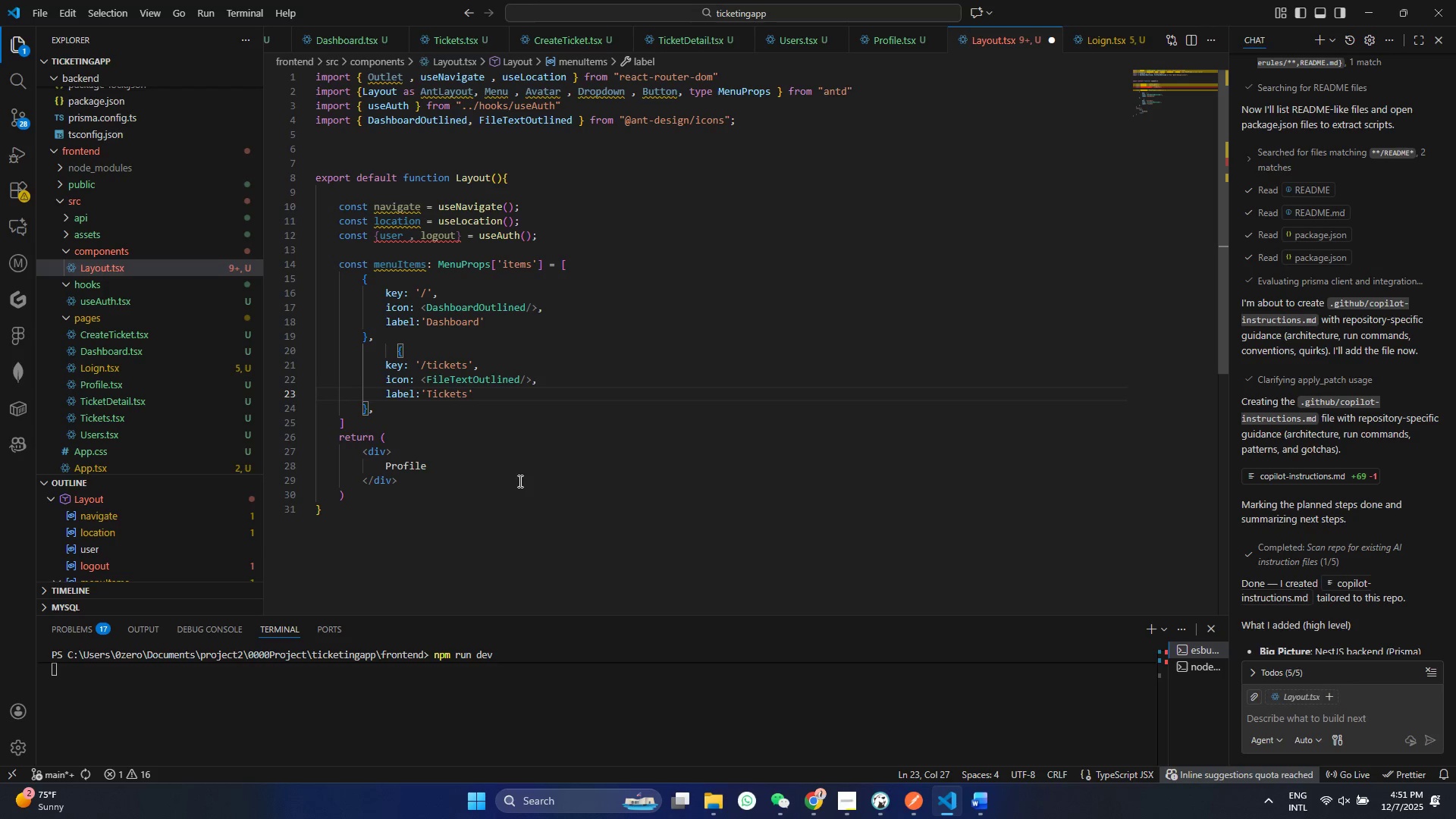 
key(Control+ControlLeft)
 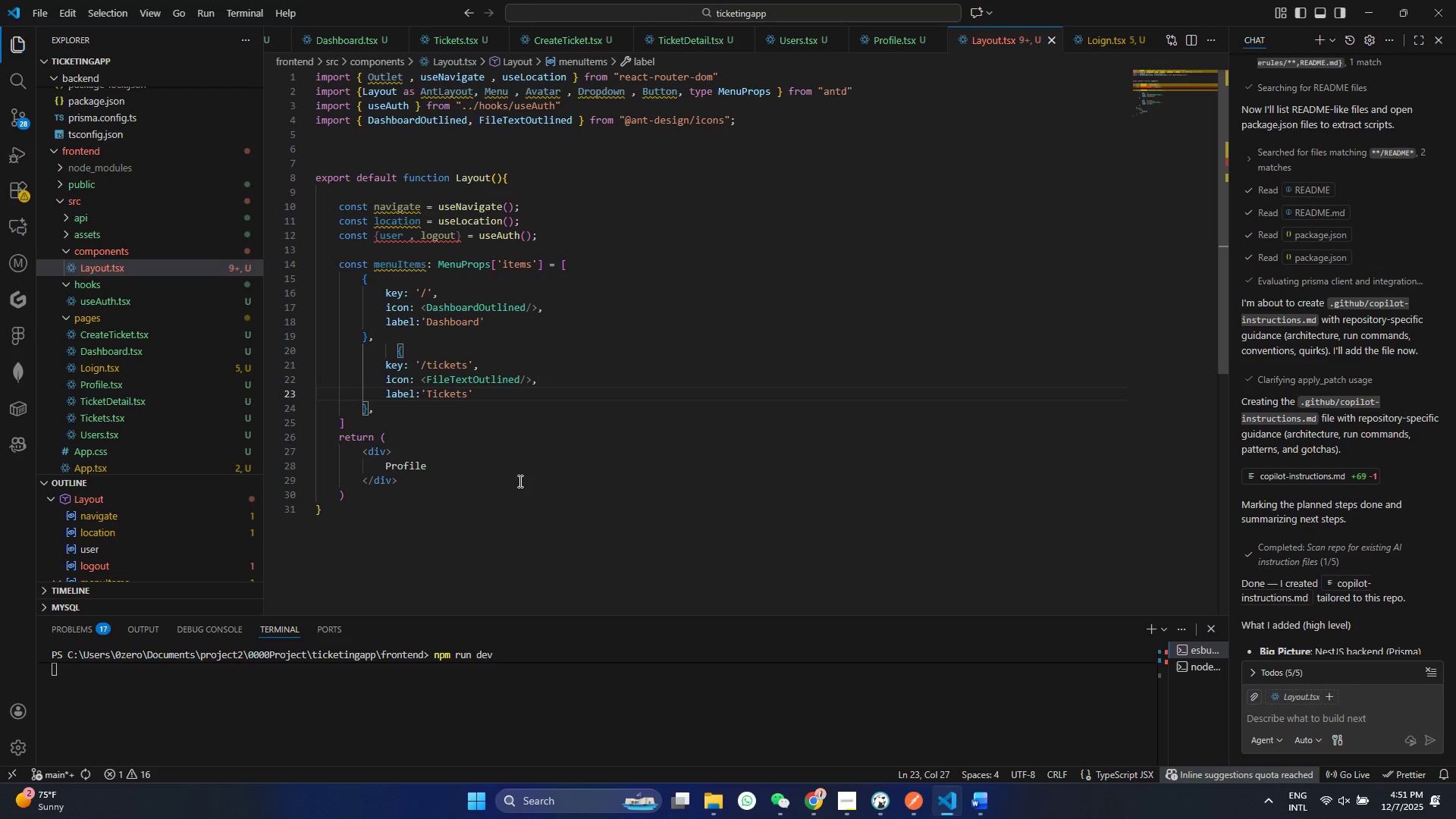 
key(Control+S)
 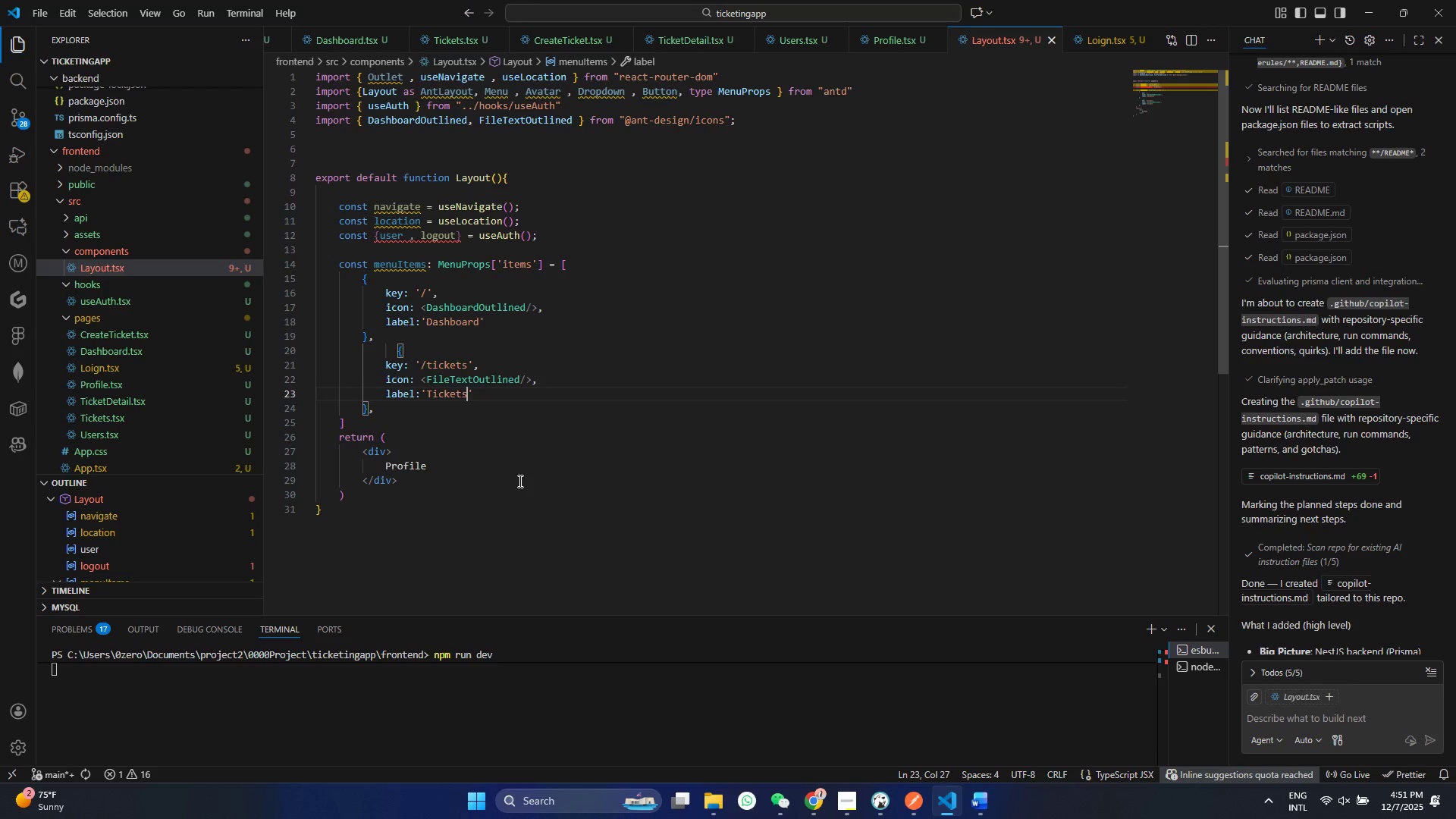 
left_click([391, 410])
 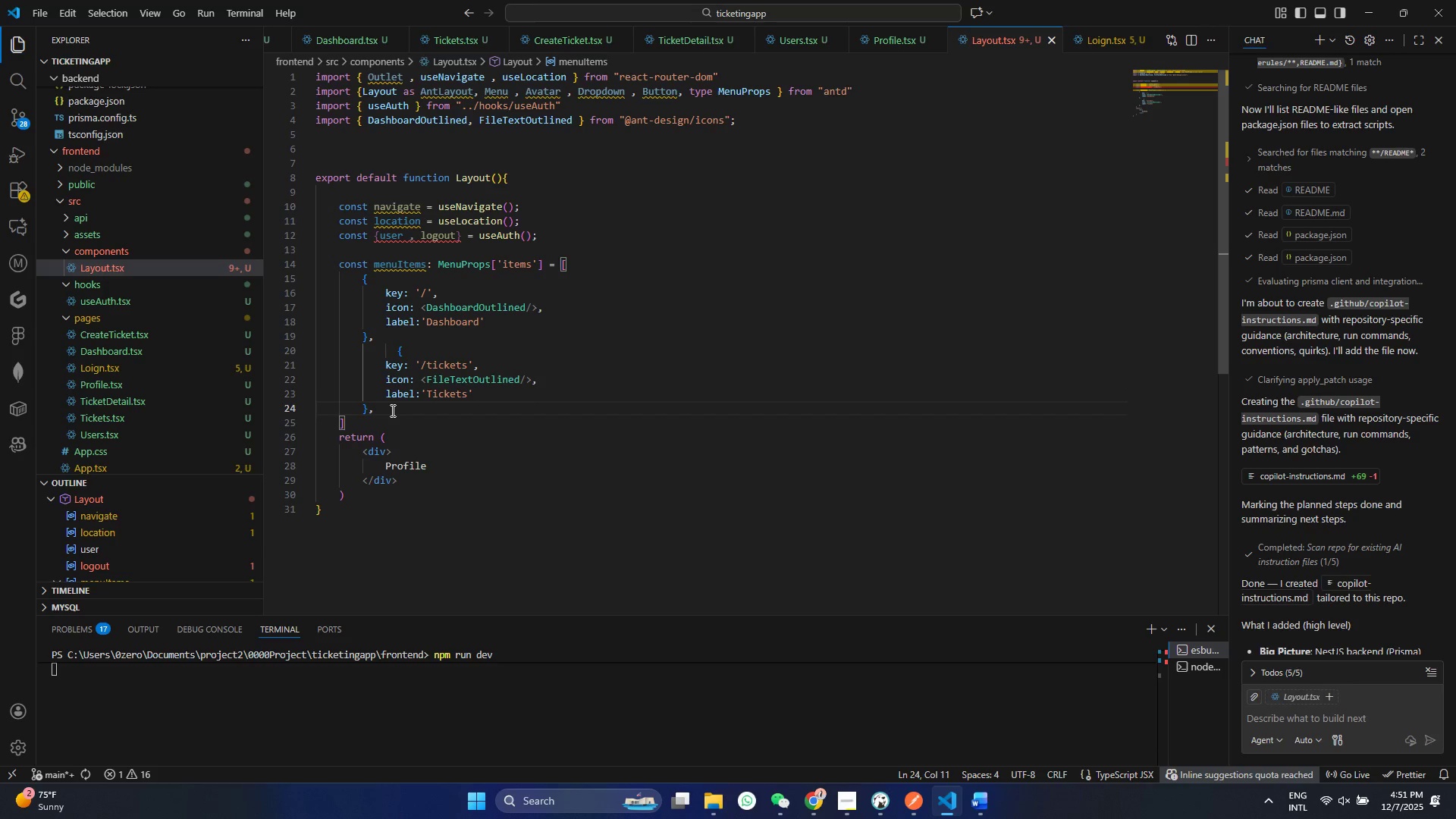 
key(Enter)
 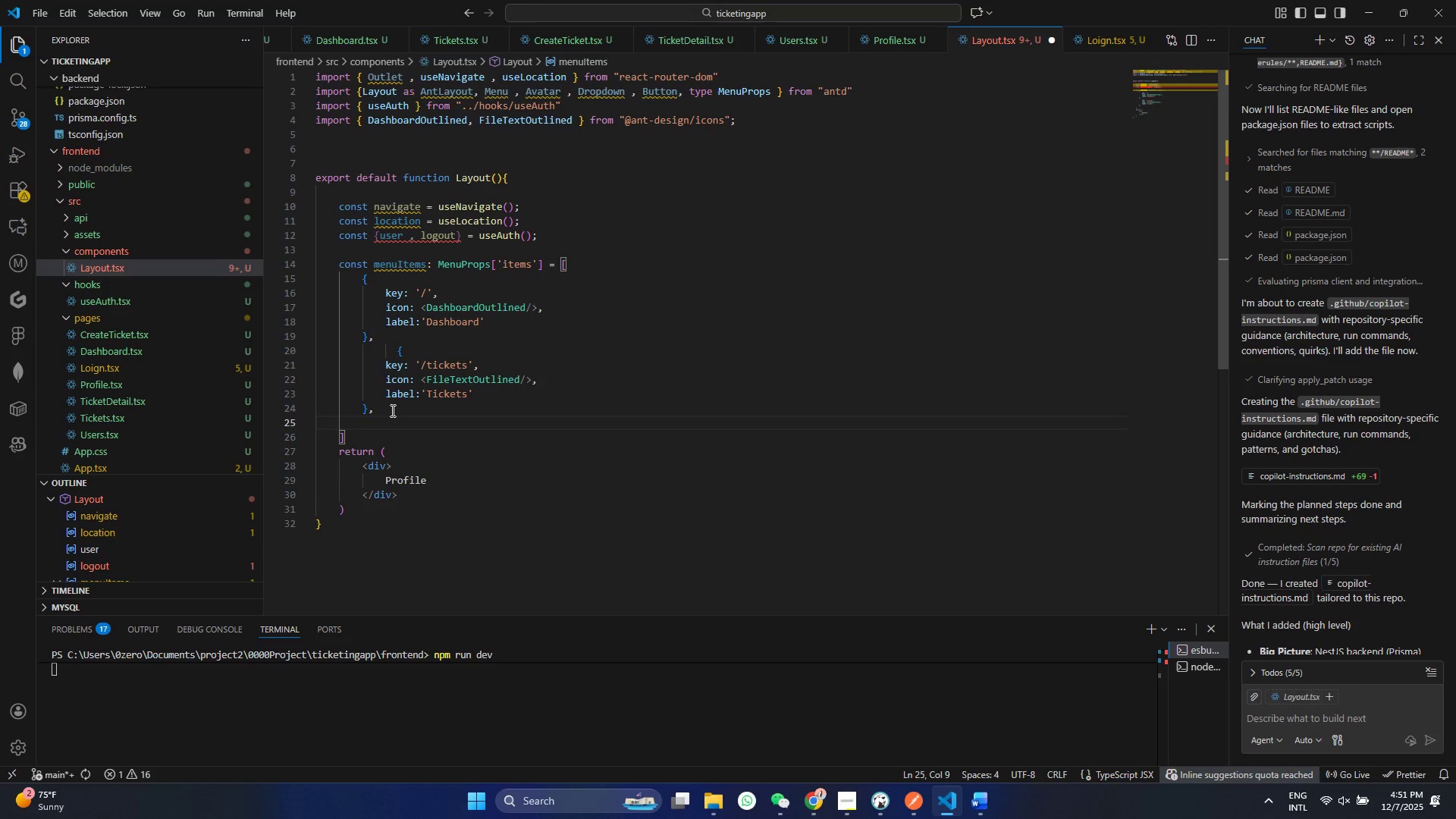 
key(Period)
 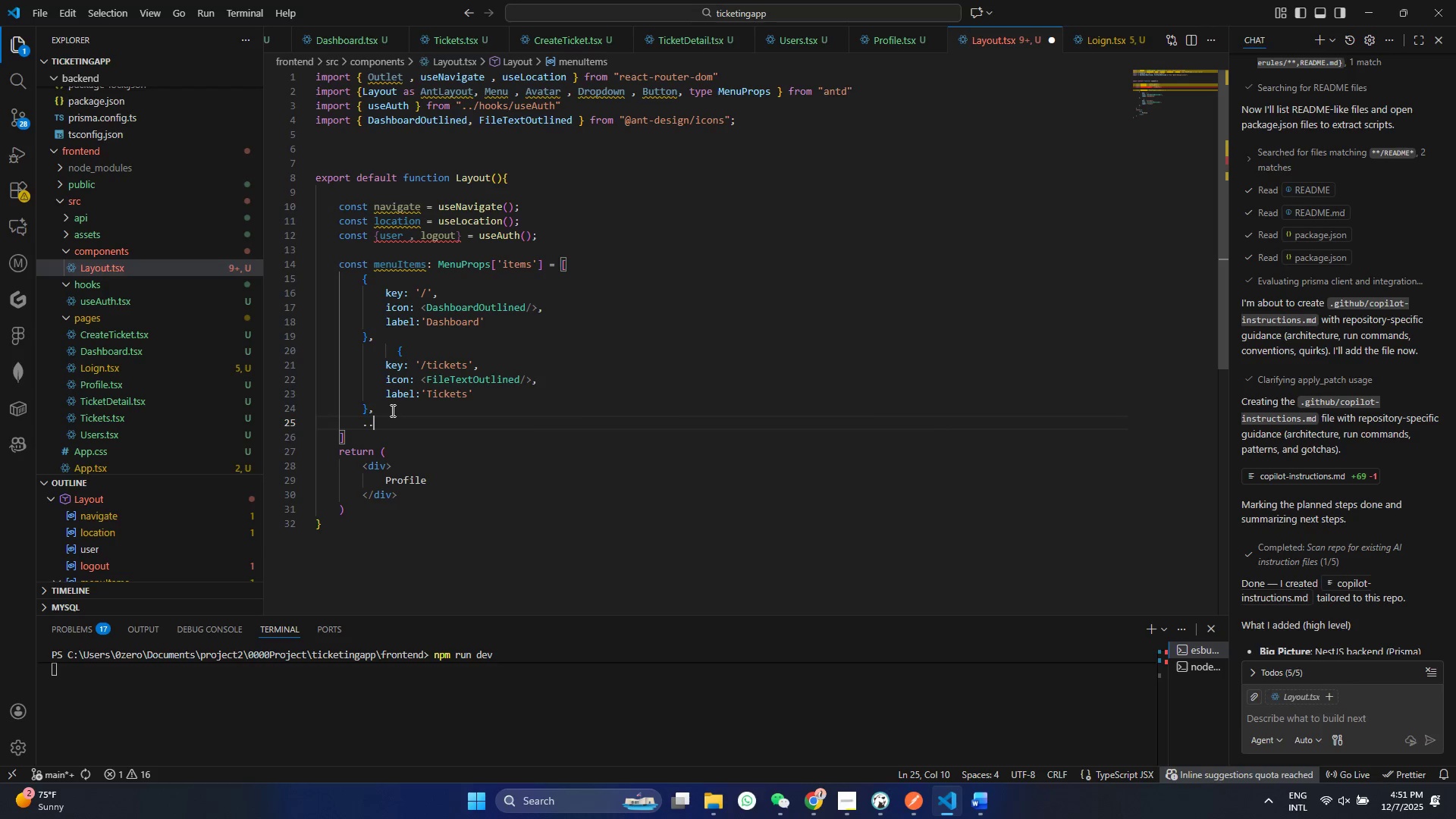 
key(Period)
 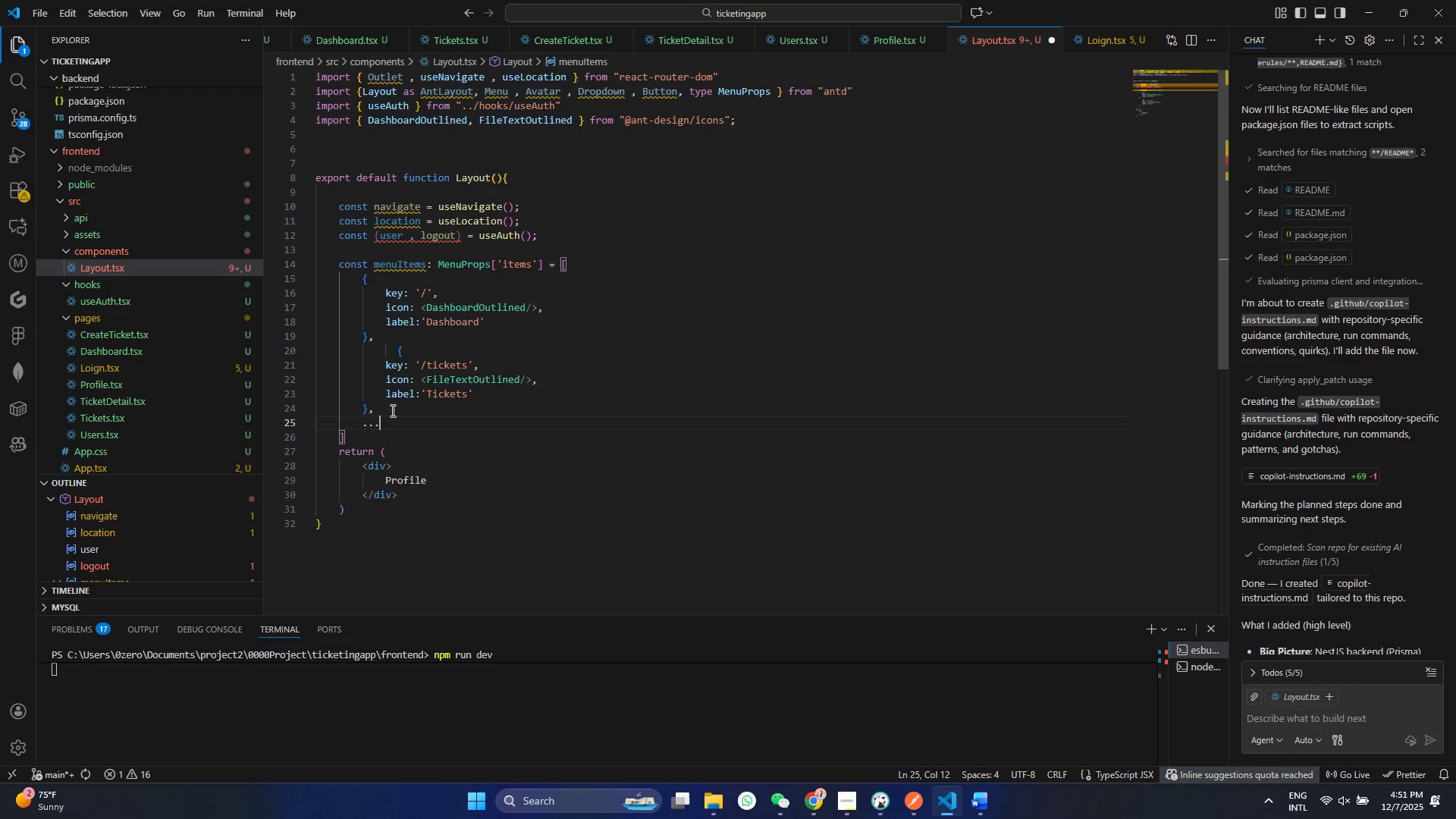 
key(Period)
 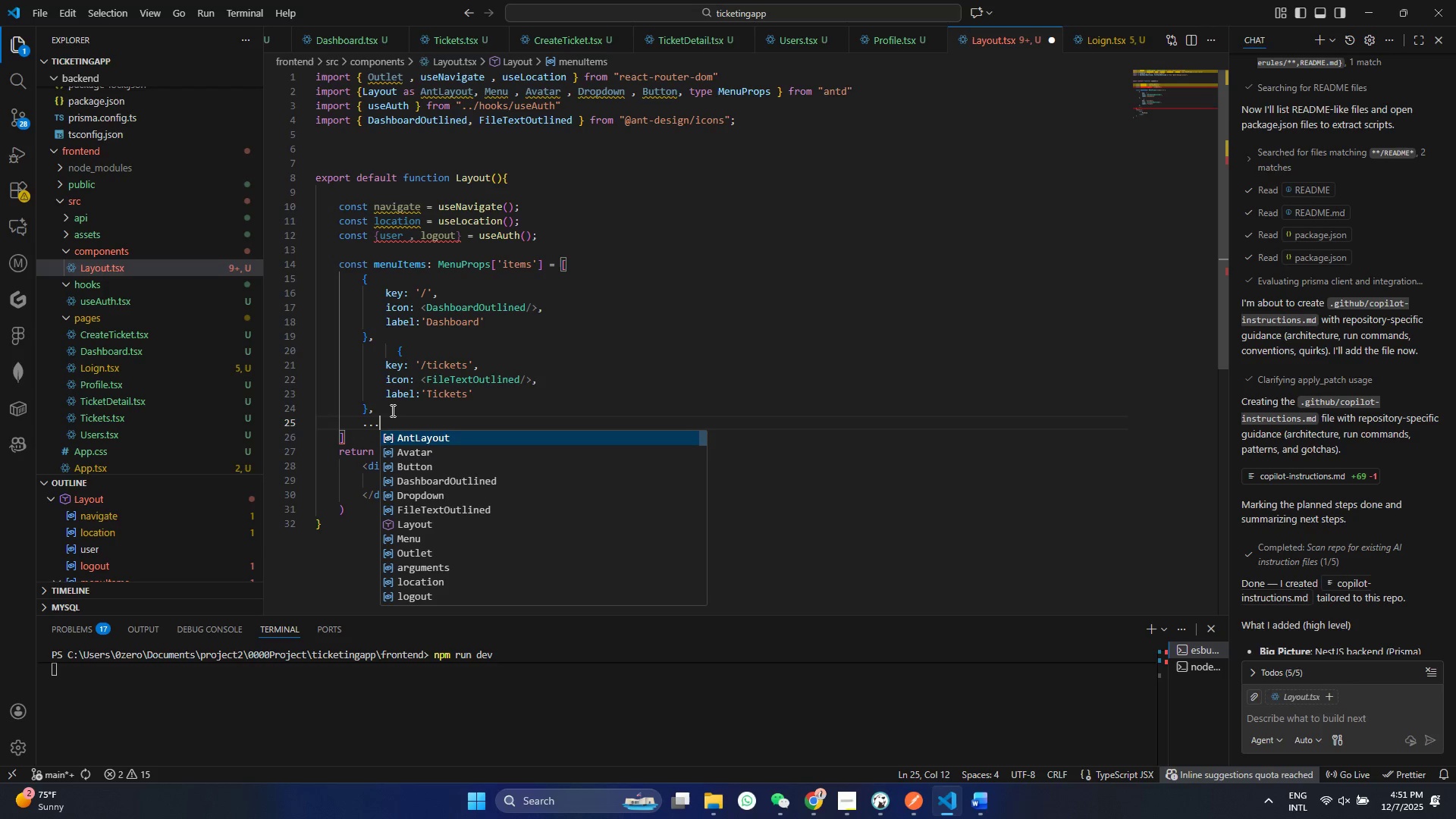 
key(Shift+9)
 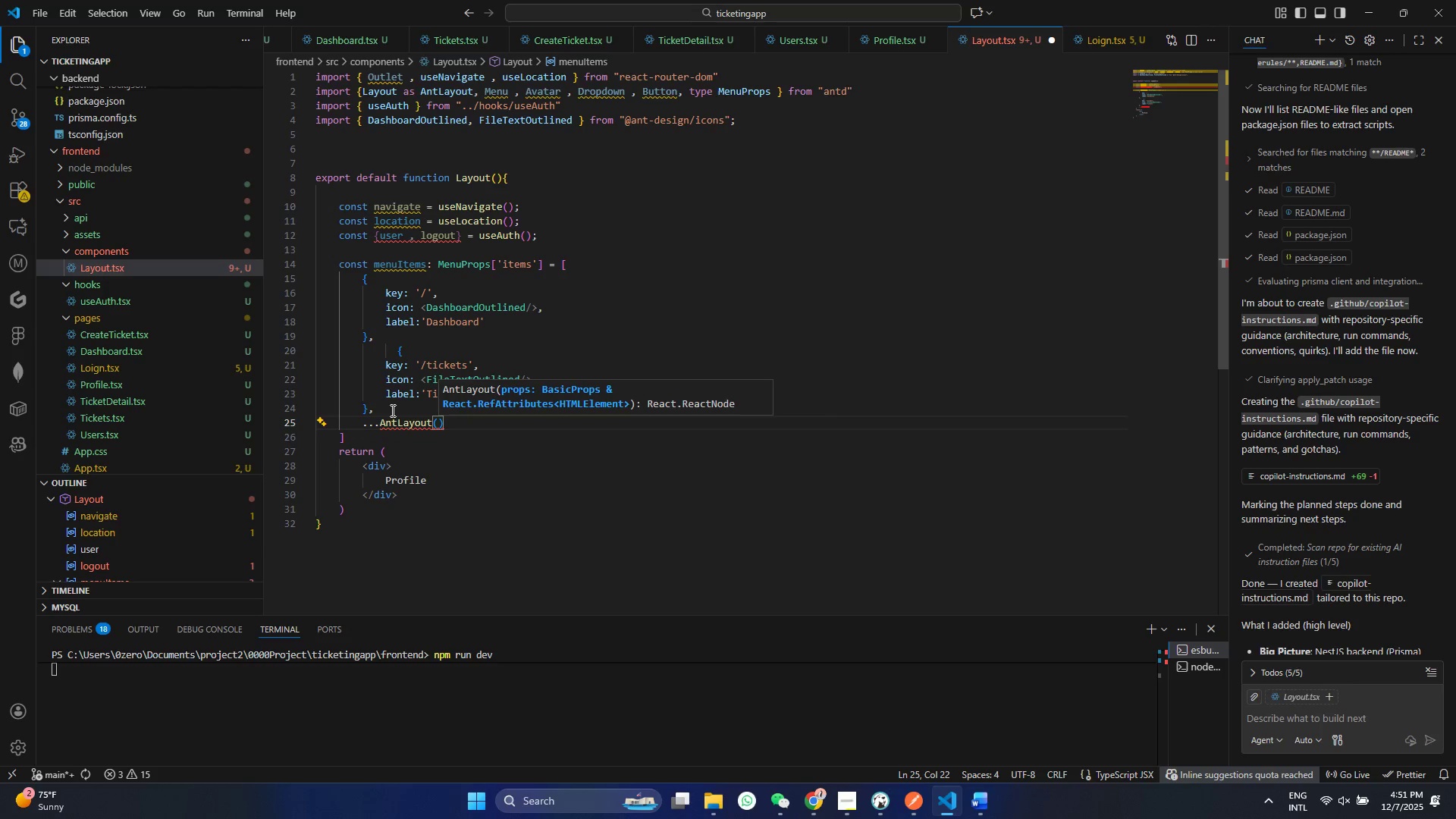 
key(Control+ControlLeft)
 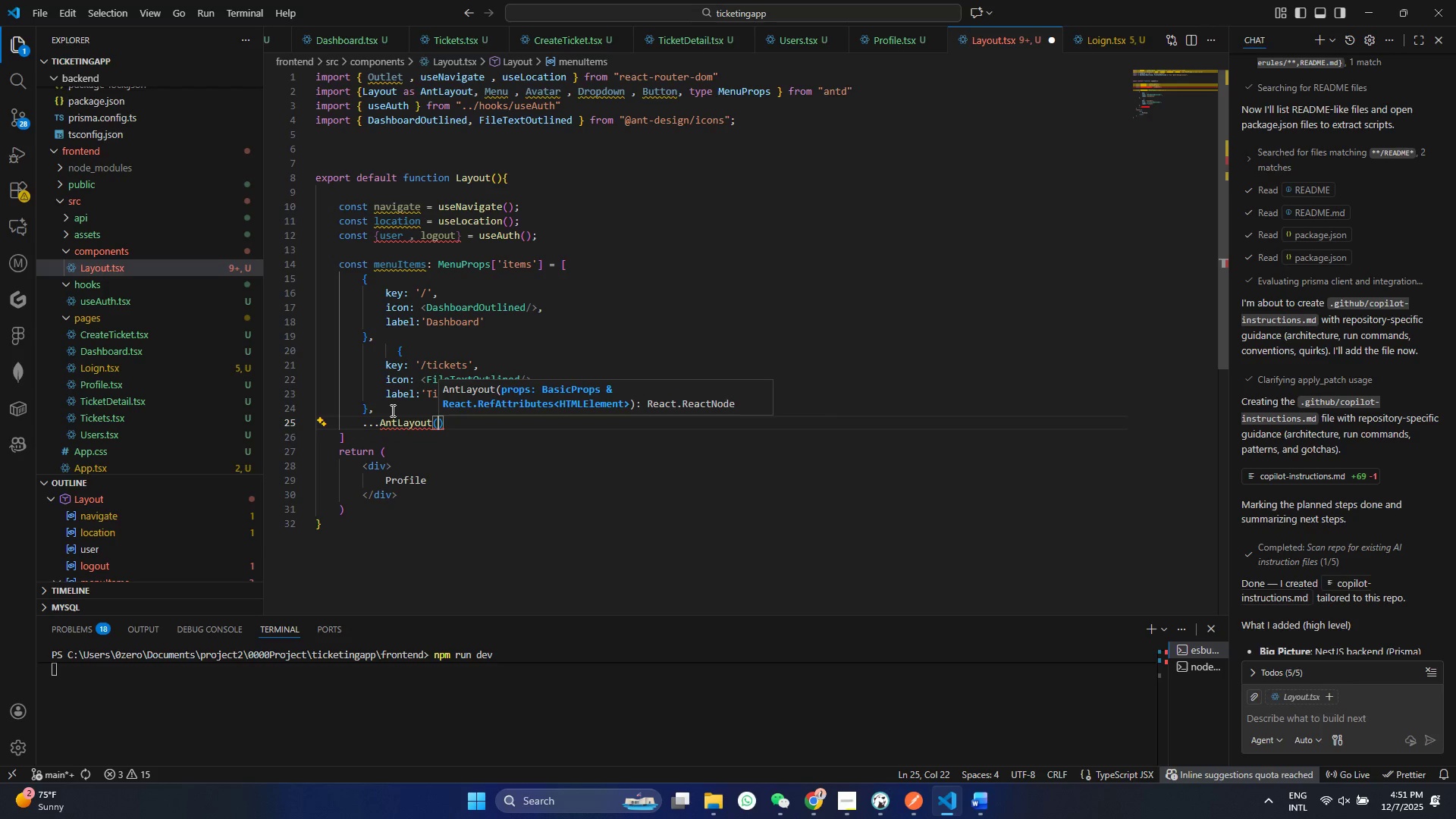 
key(Control+Z)
 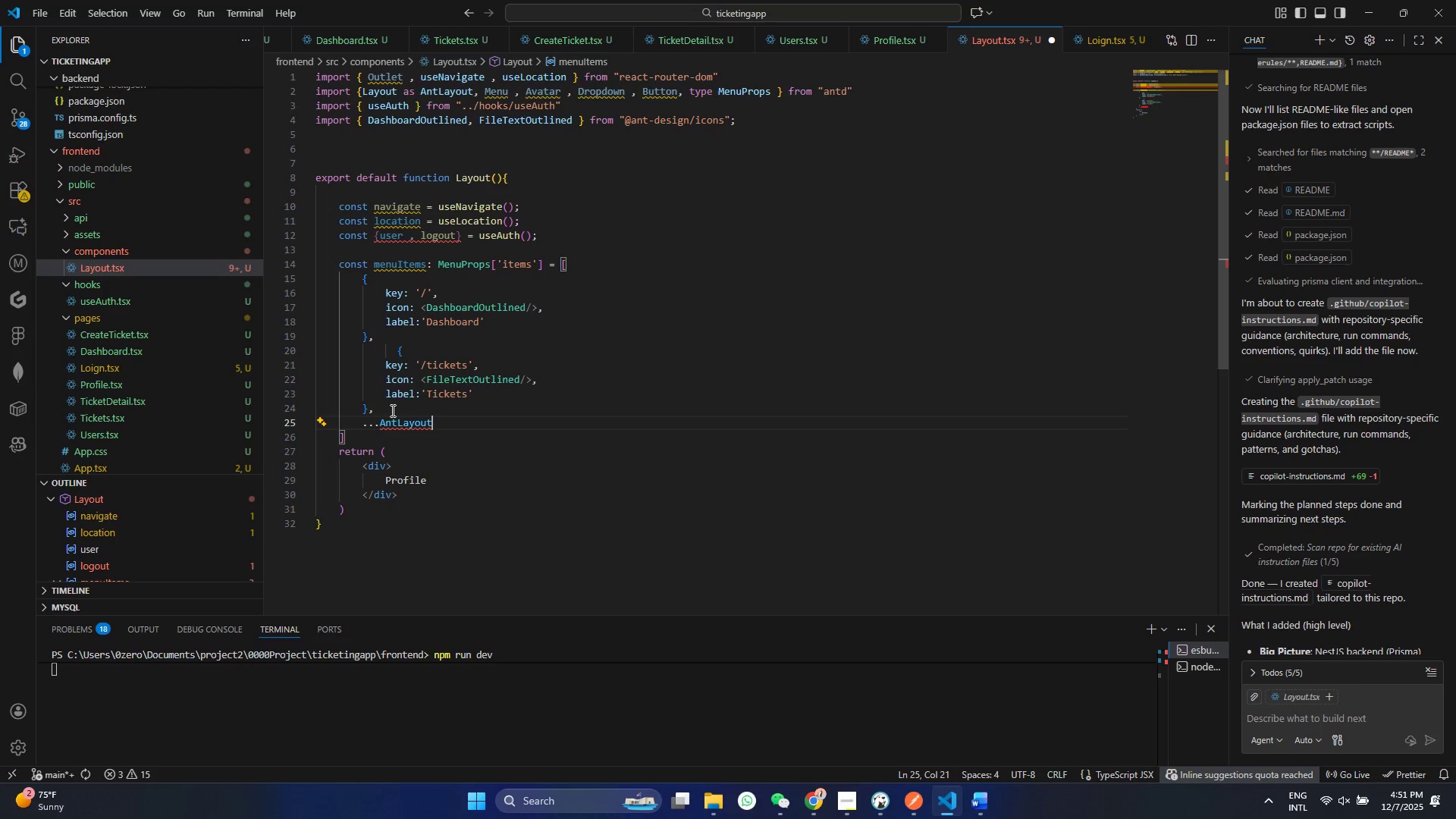 
key(Control+ControlLeft)
 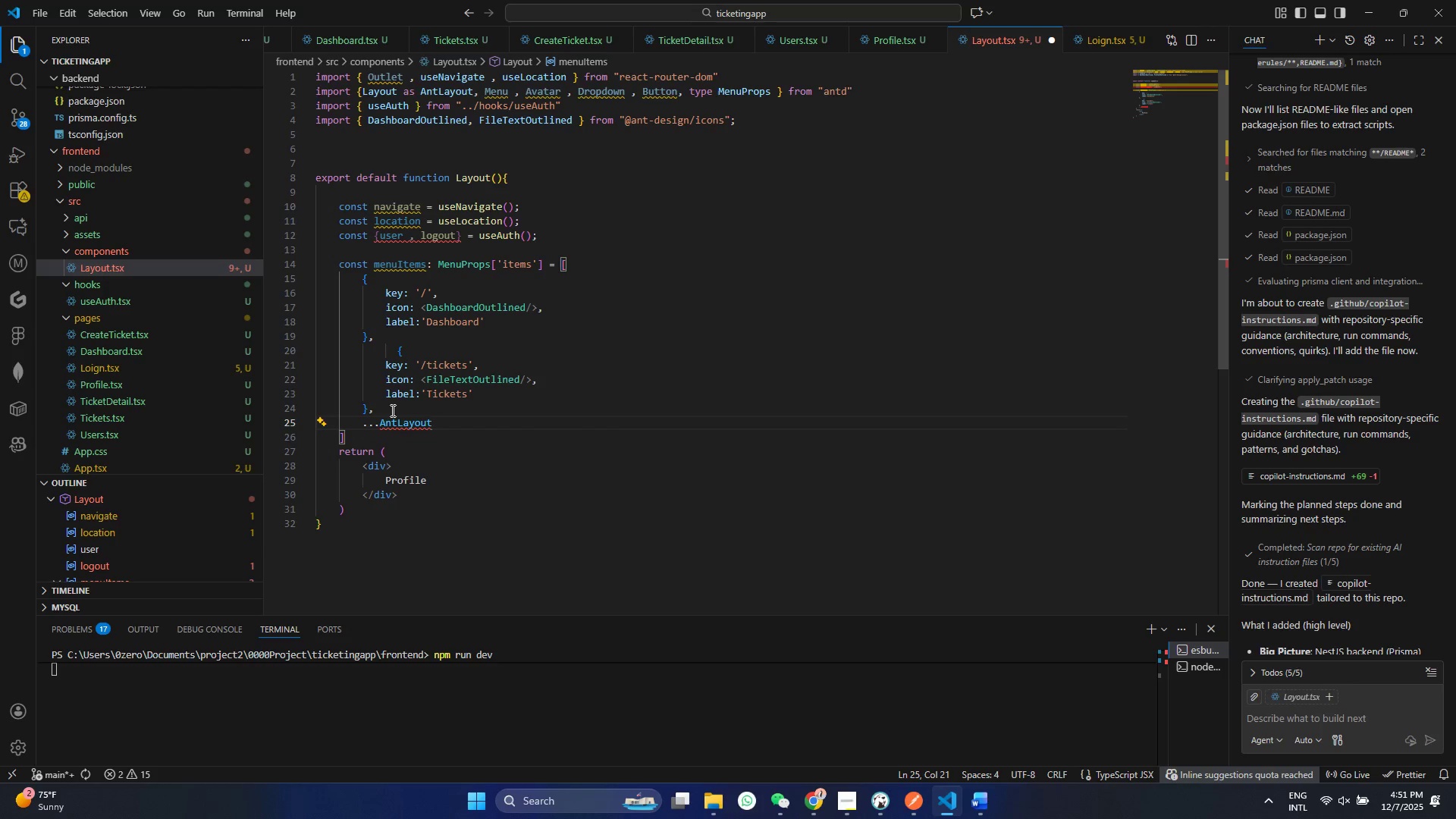 
key(Control+X)
 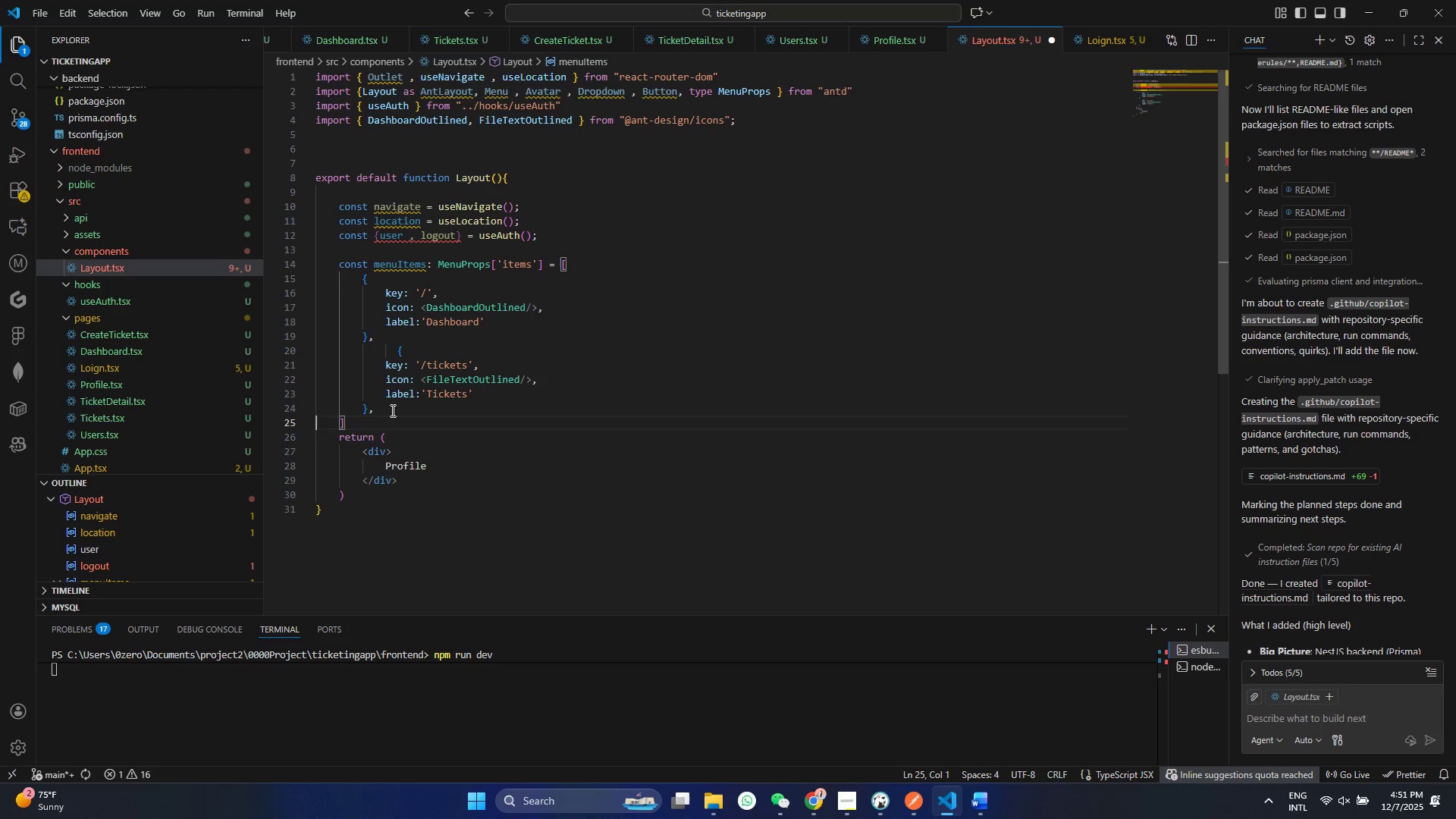 
left_click([391, 410])
 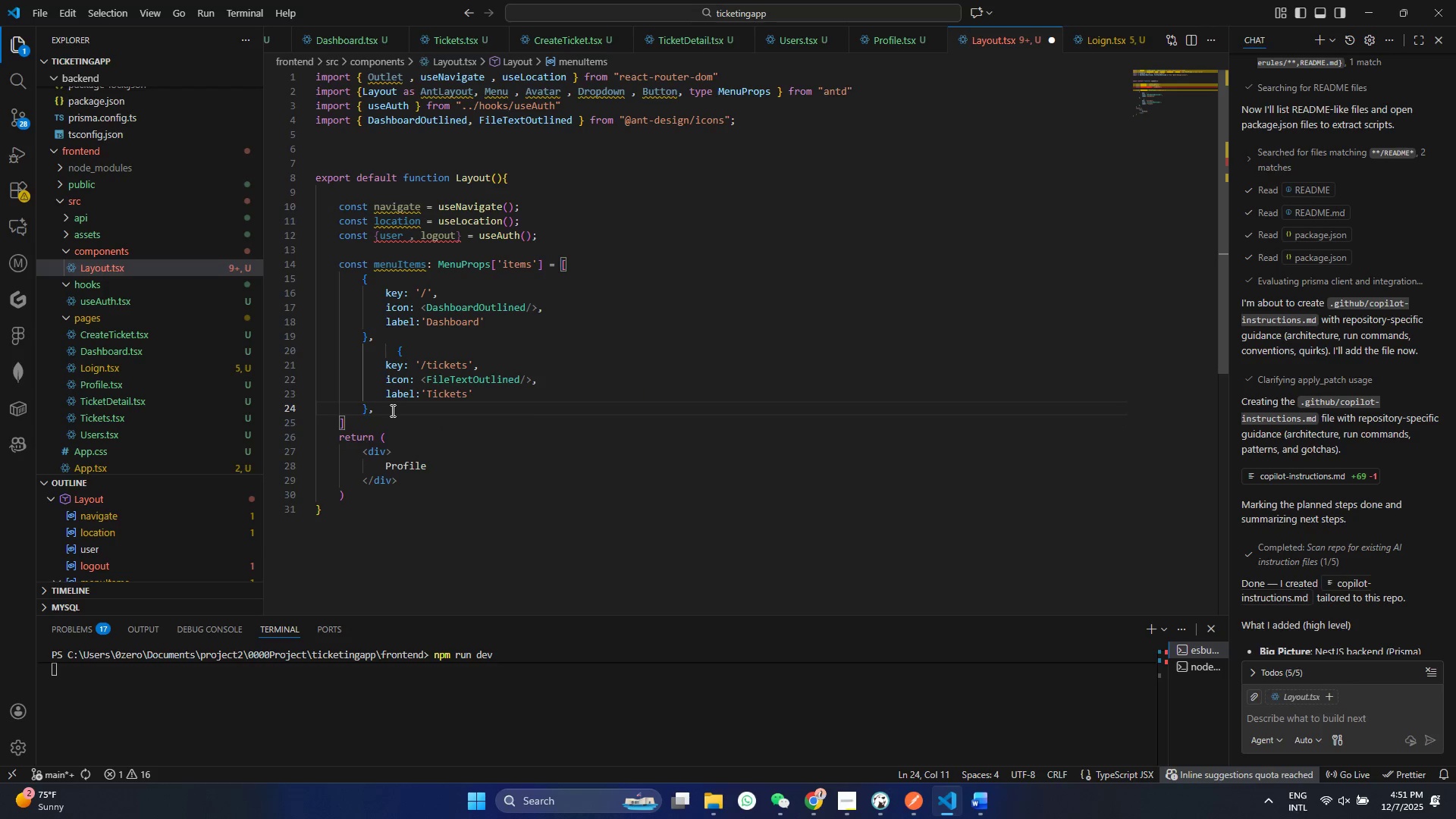 
key(Enter)
 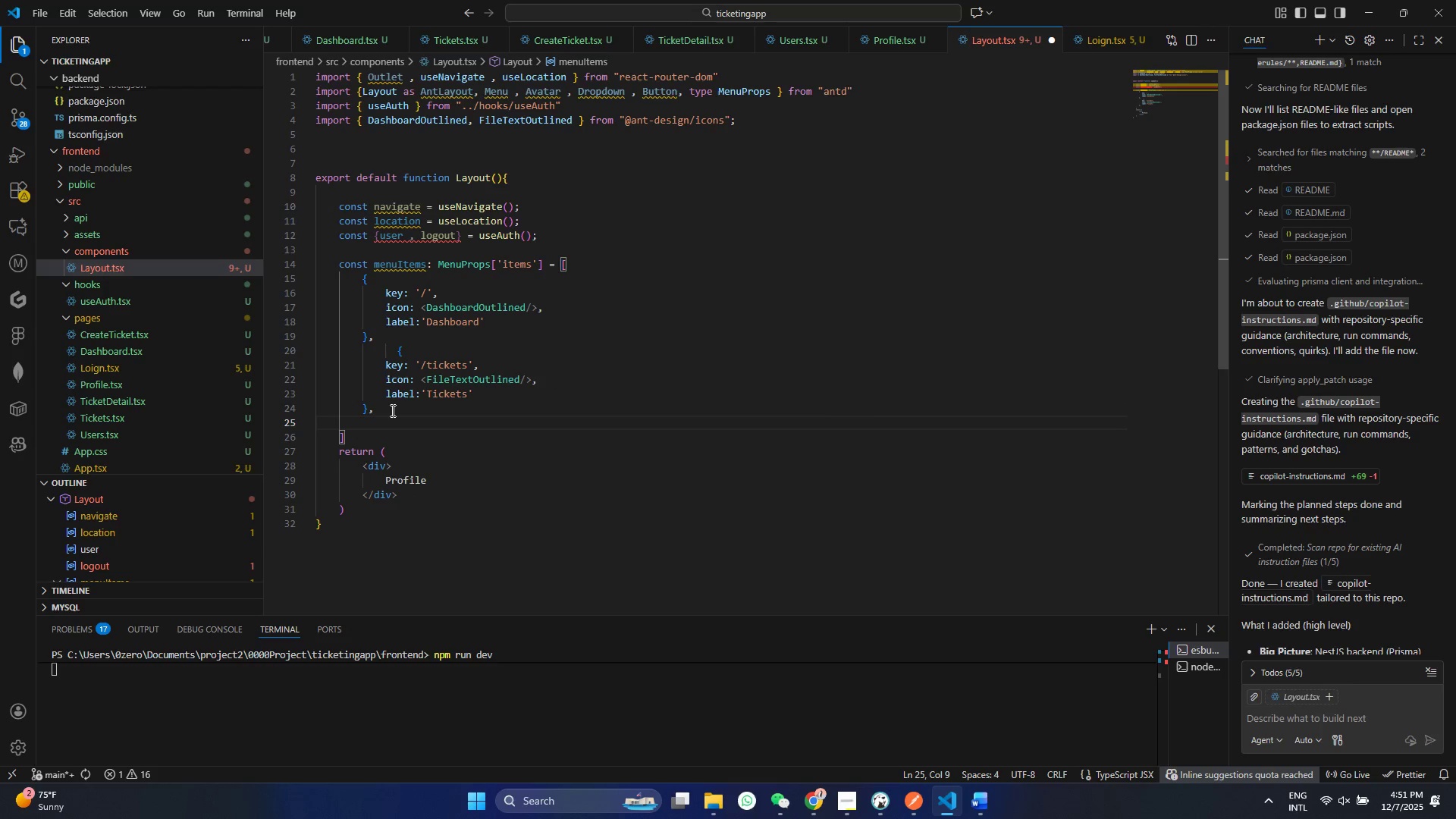 
type(...user)
key(Backspace)
key(Backspace)
key(Backspace)
key(Backspace)
type(()
 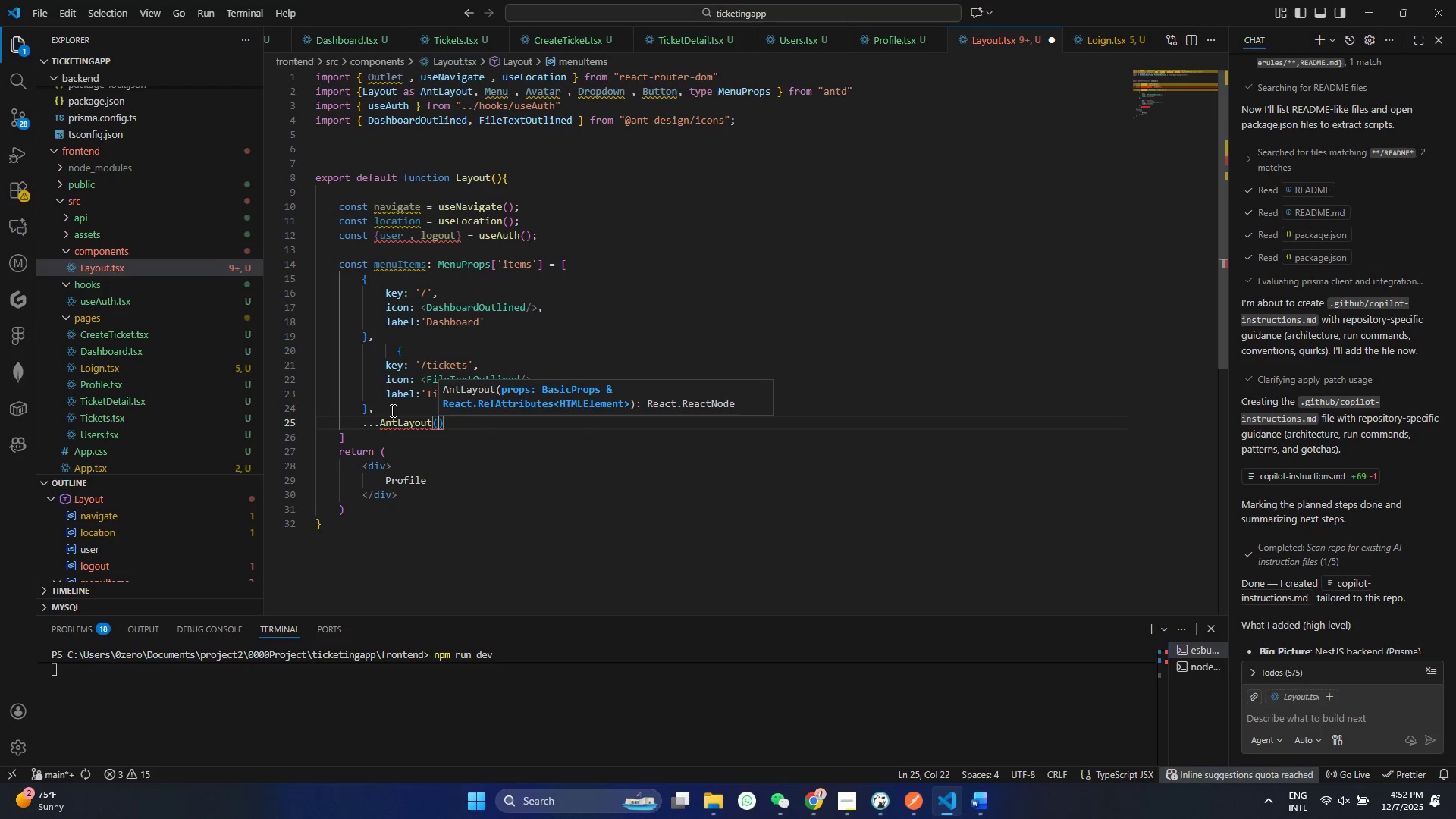 
key(ArrowLeft)
 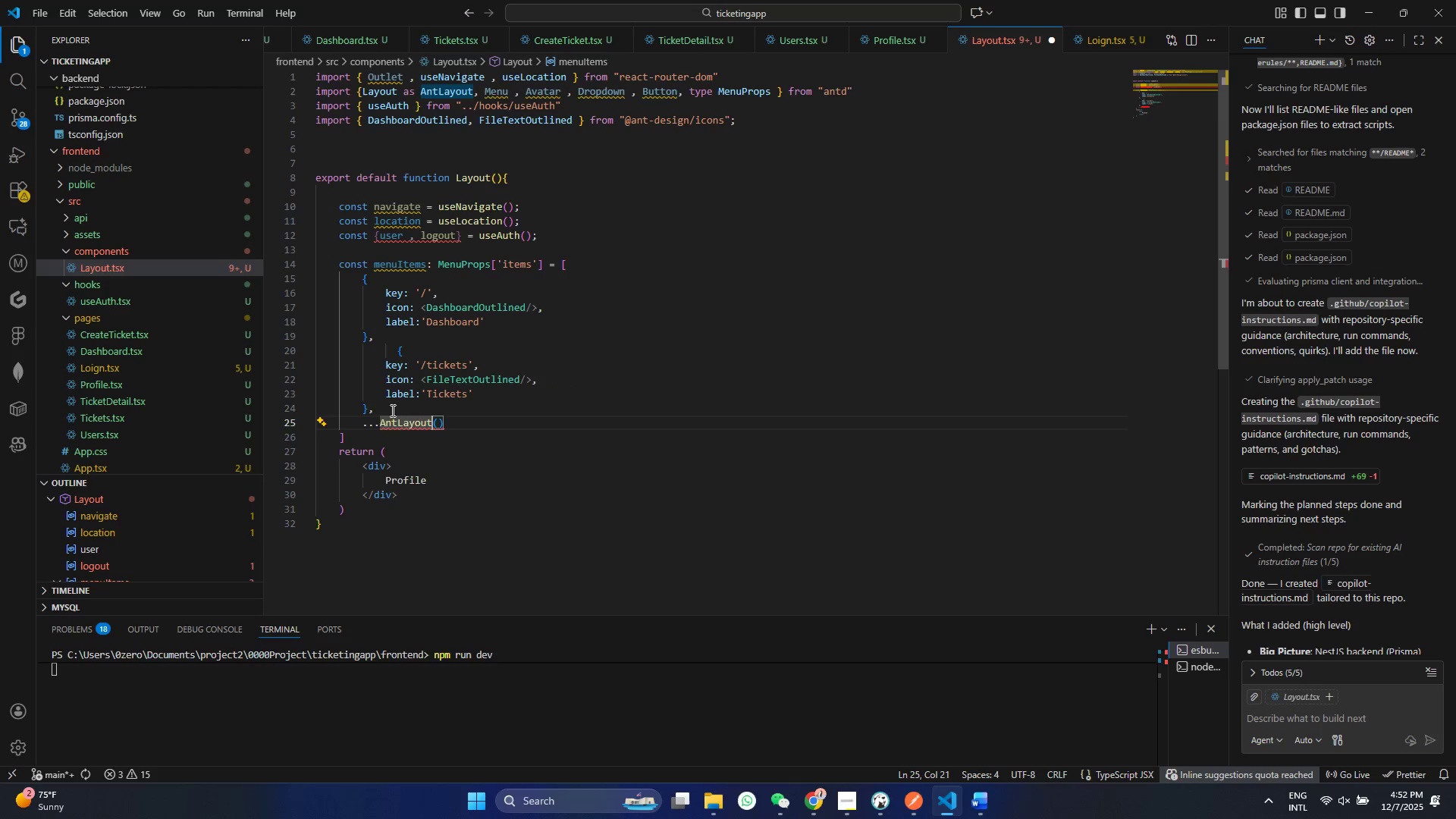 
hold_key(key=Backspace, duration=0.84)
 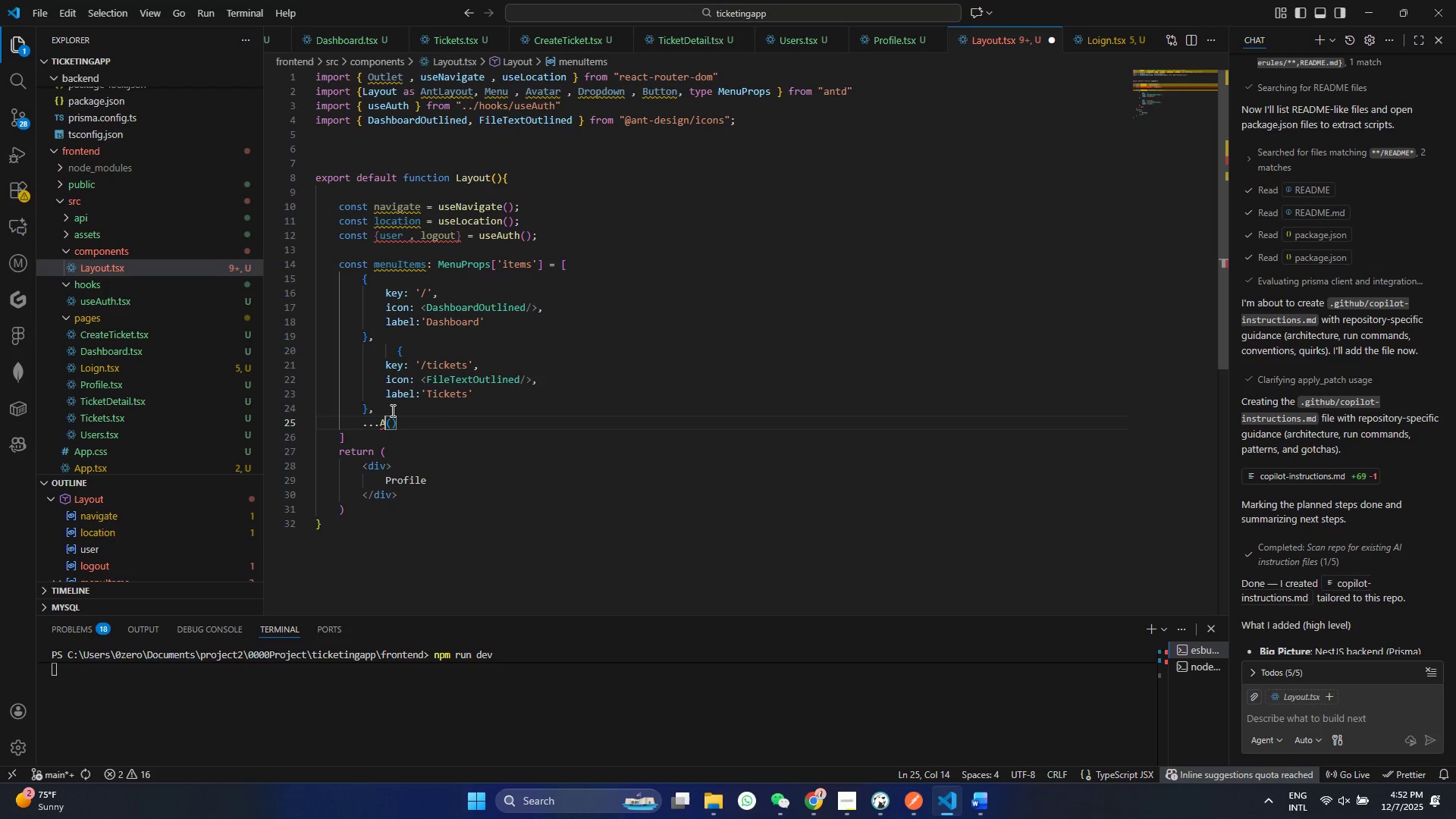 
key(Backspace)
 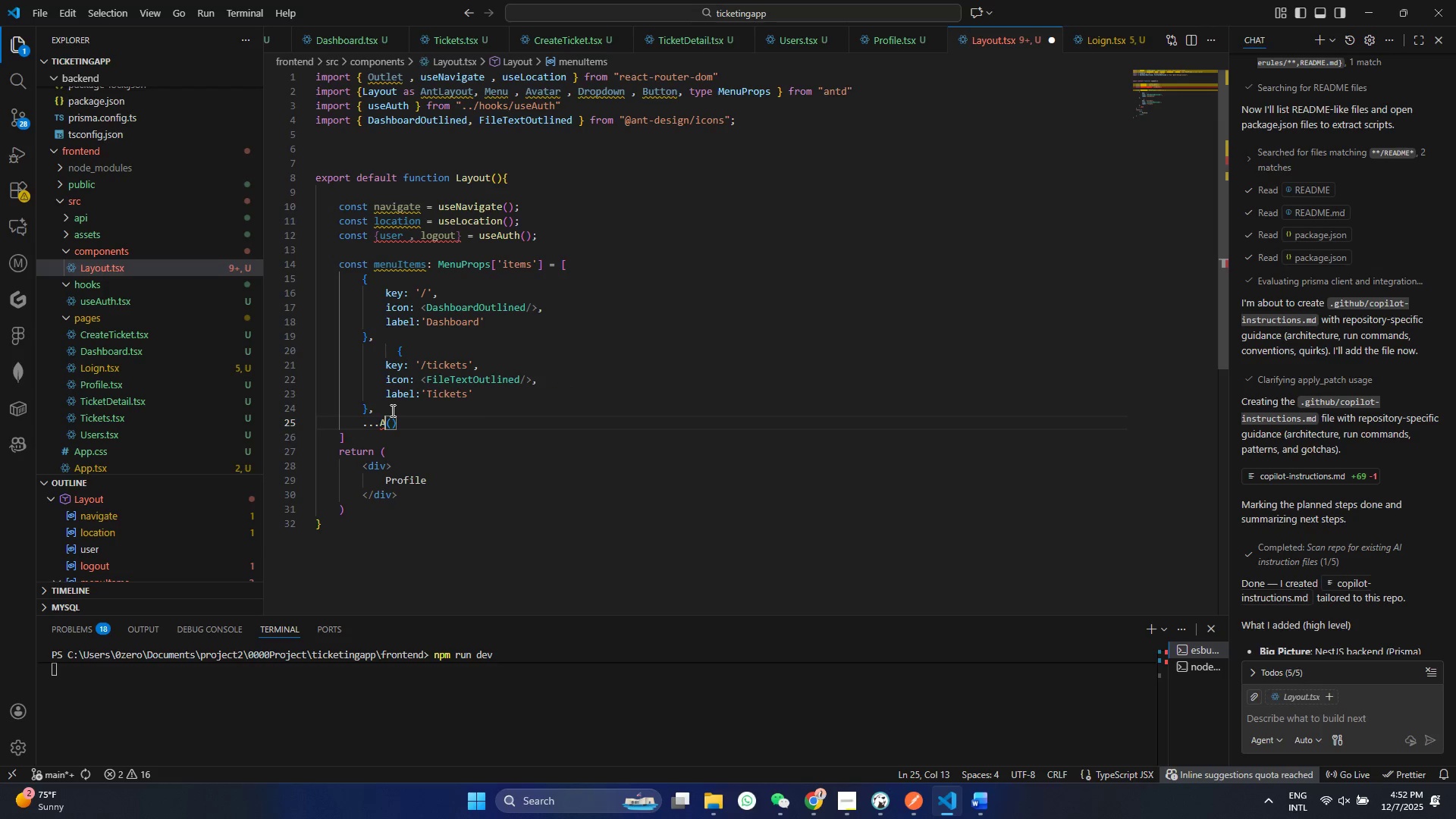 
key(Backspace)
 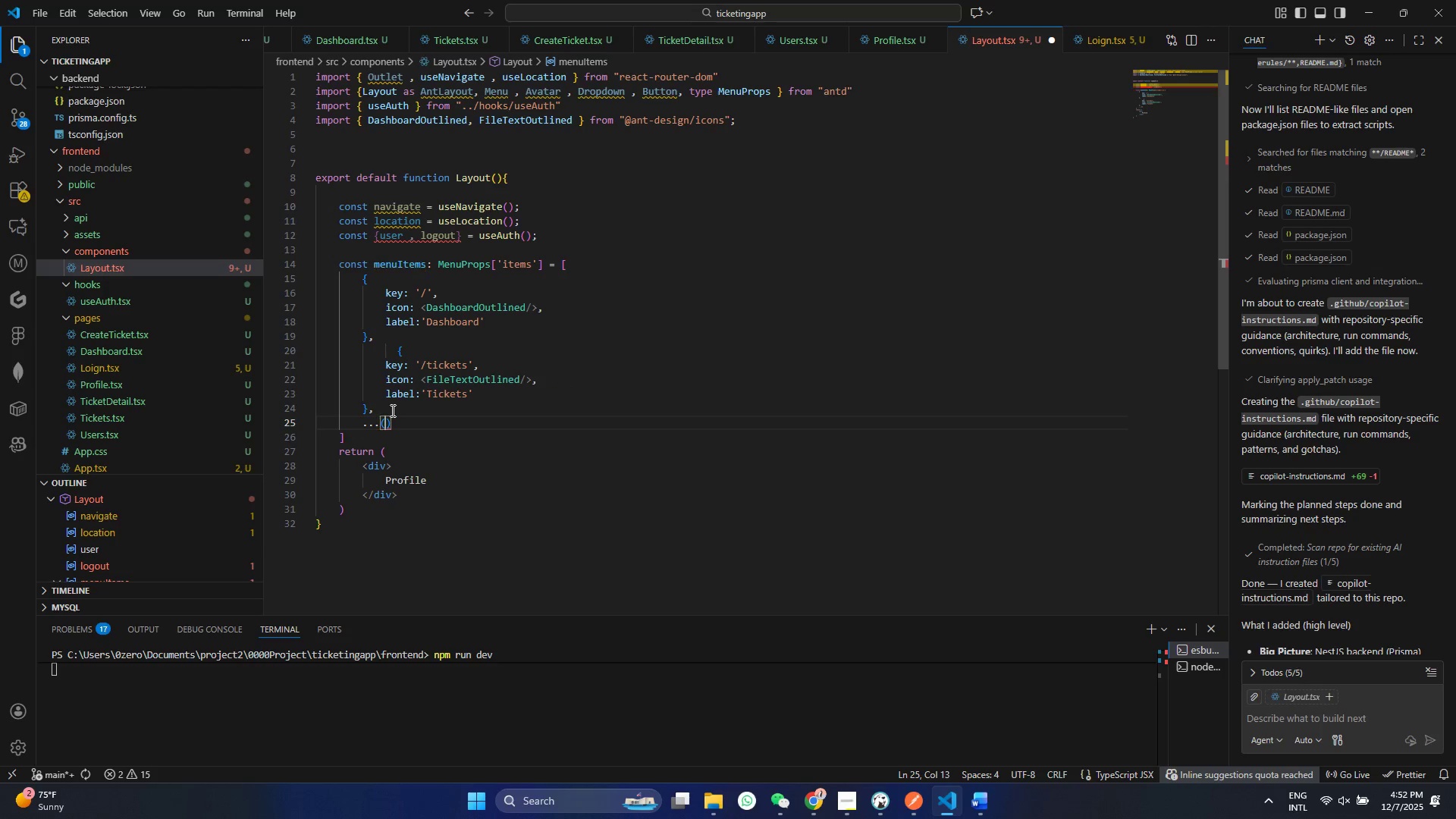 
key(ArrowRight)
 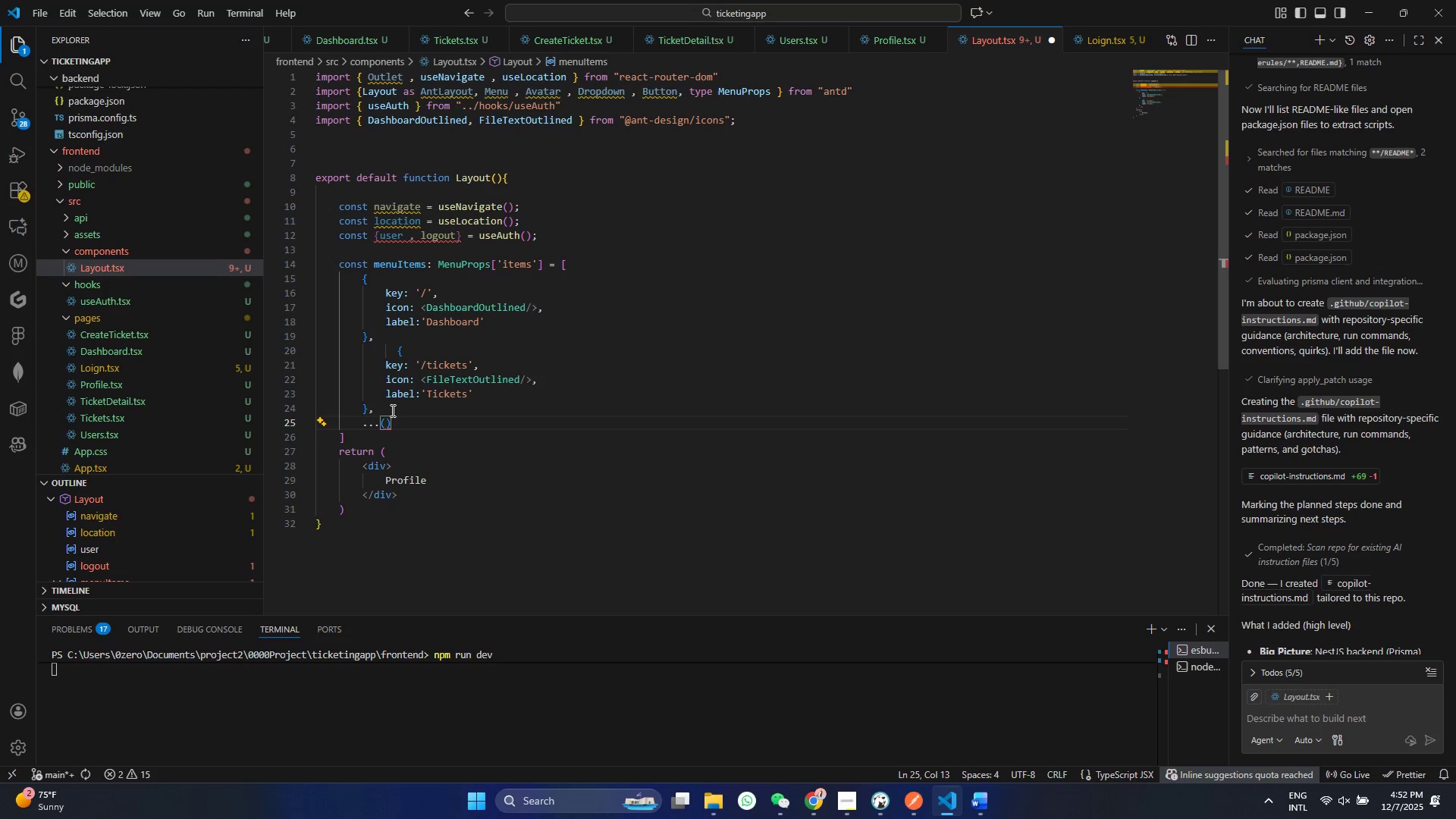 
type(user?>role)
 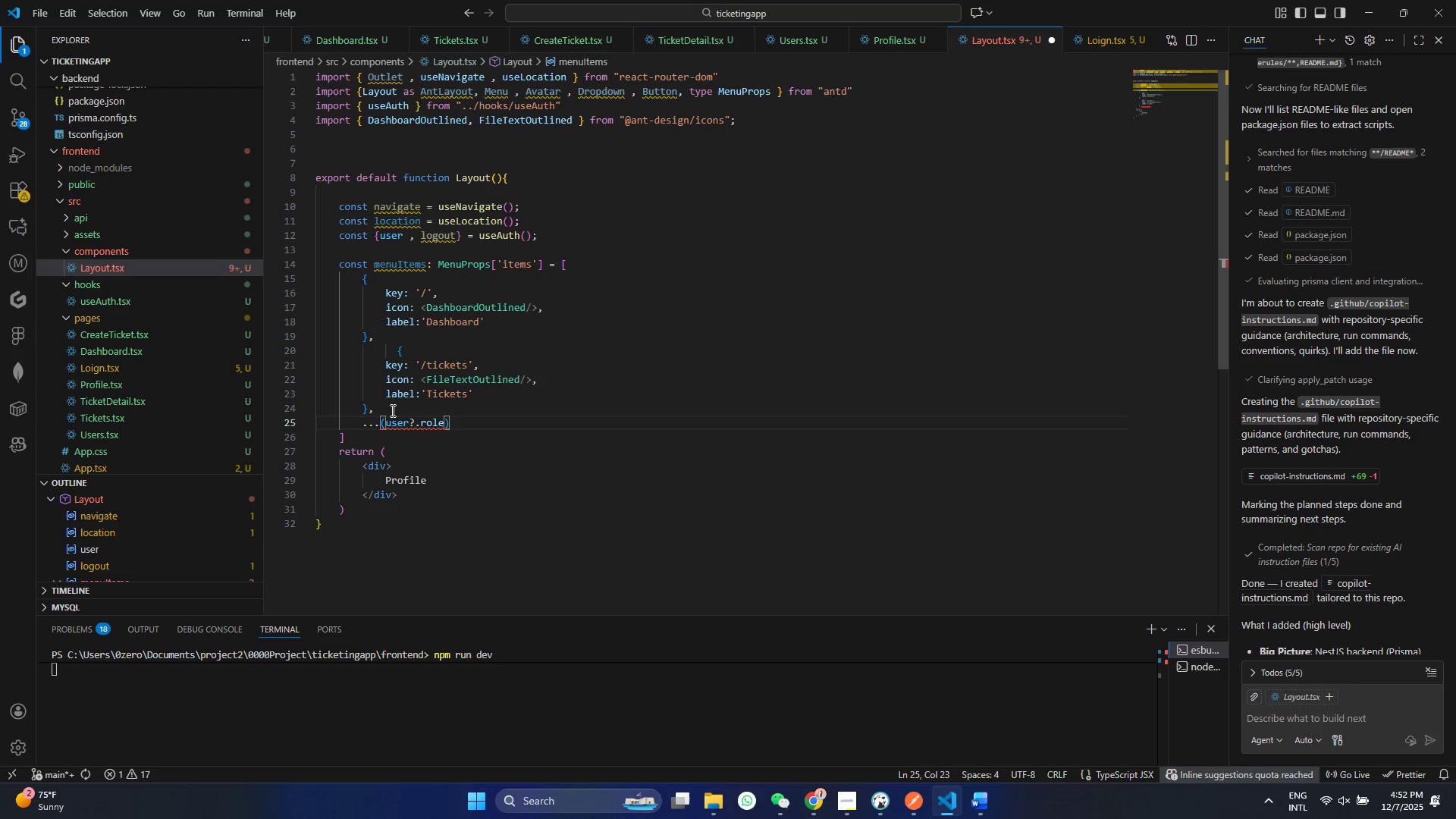 
 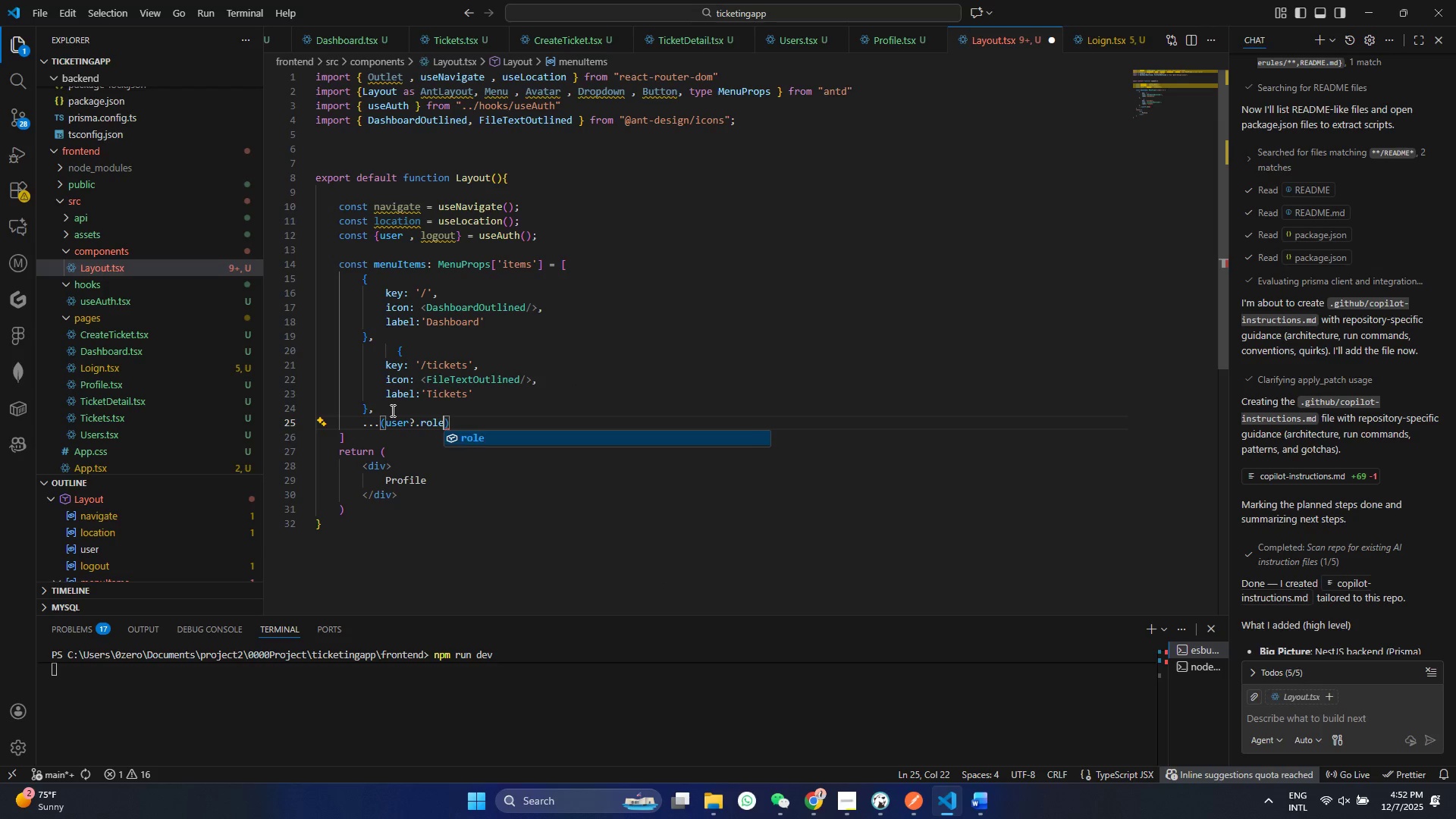 
key(Enter)
 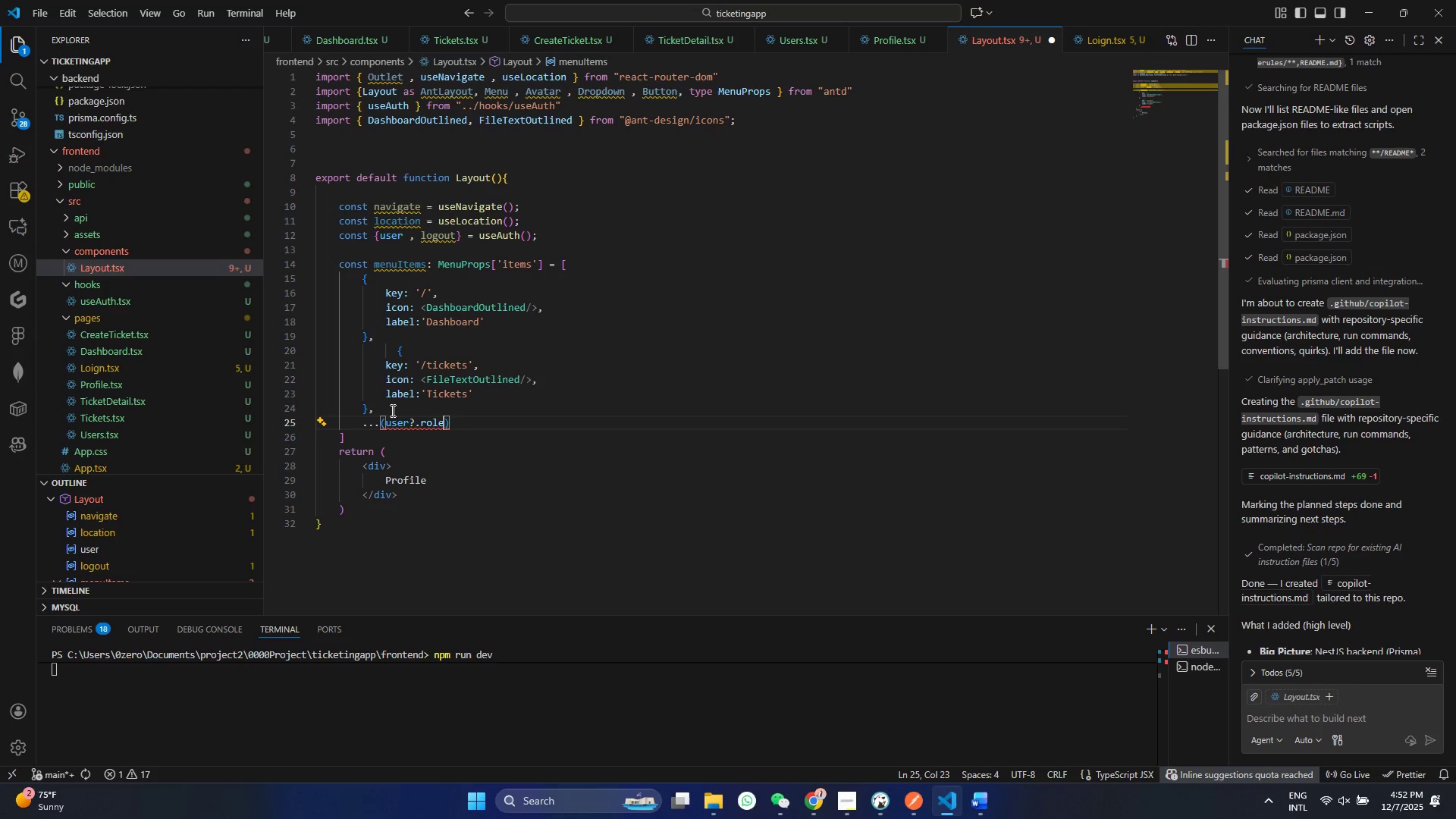 
key(Space)
 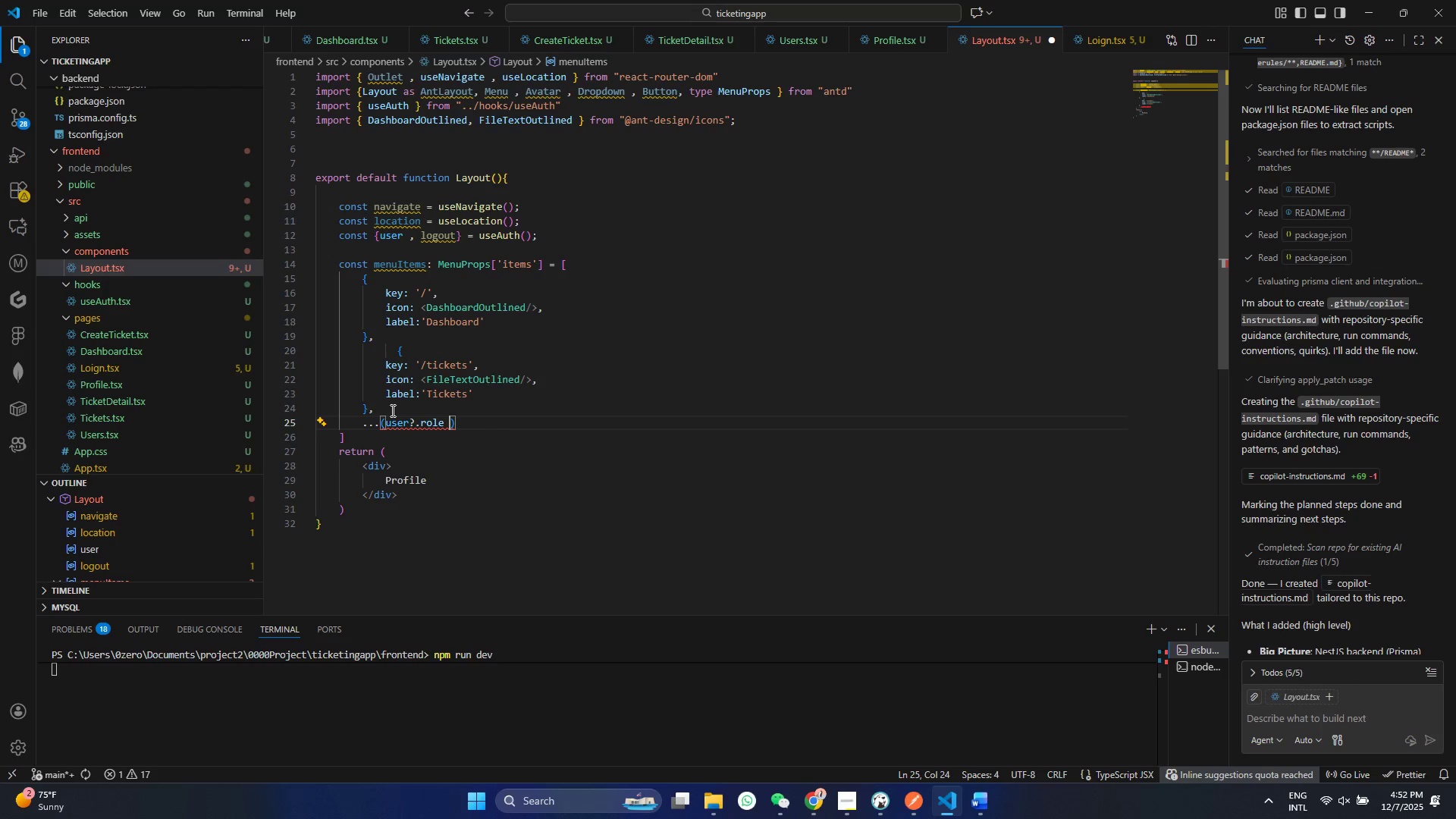 
key(Equal)
 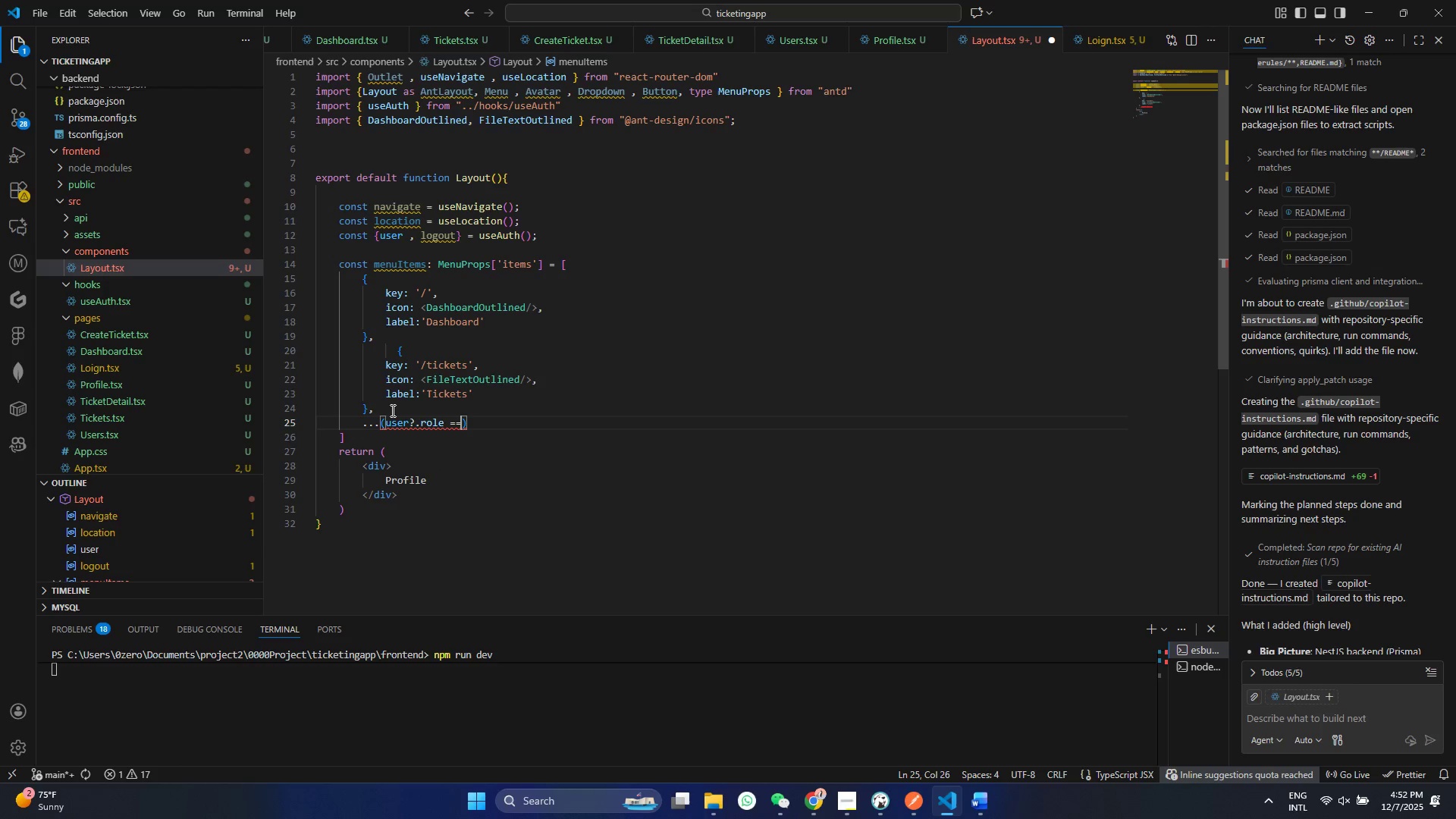 
key(Equal)
 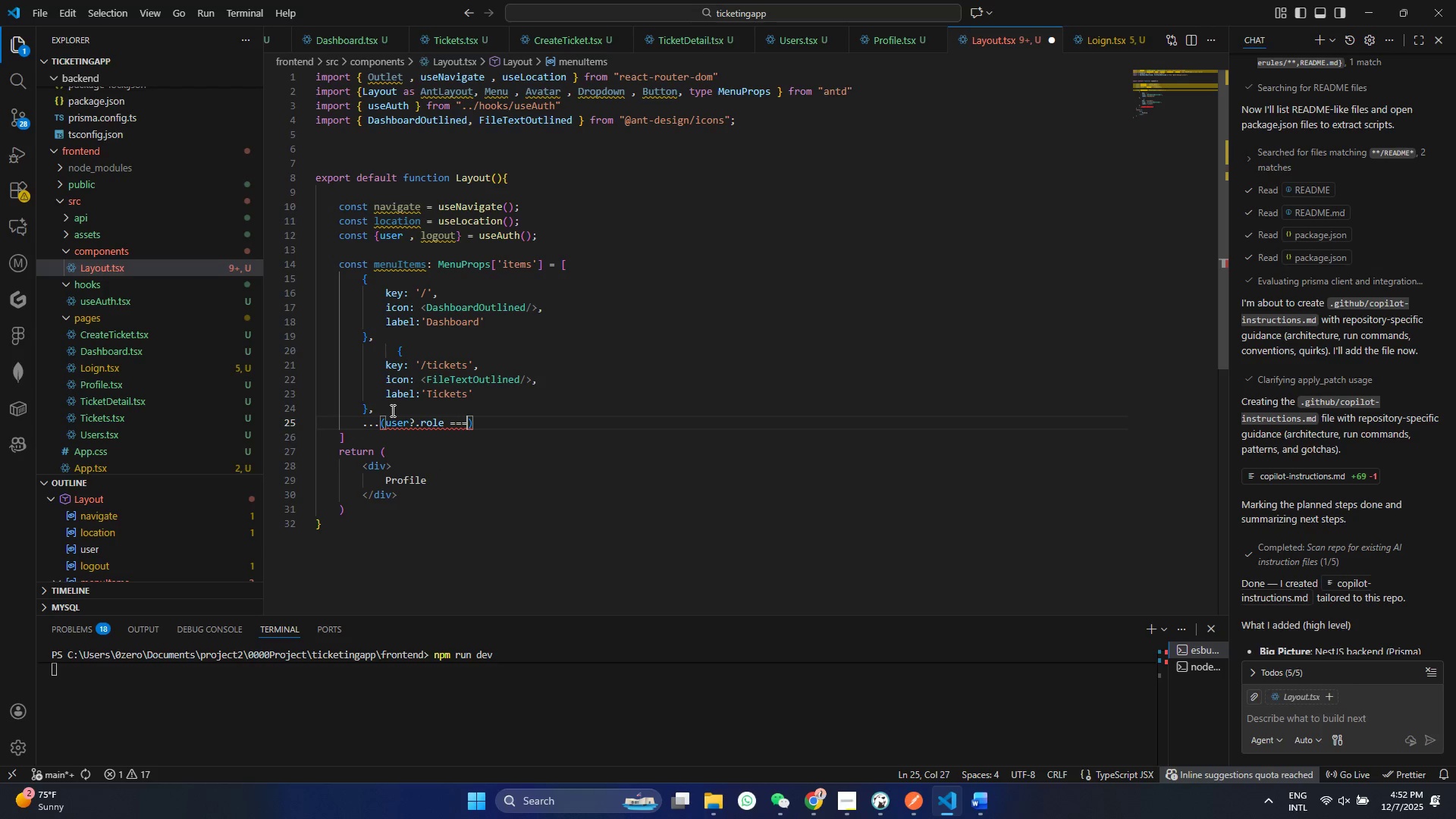 
key(Equal)
 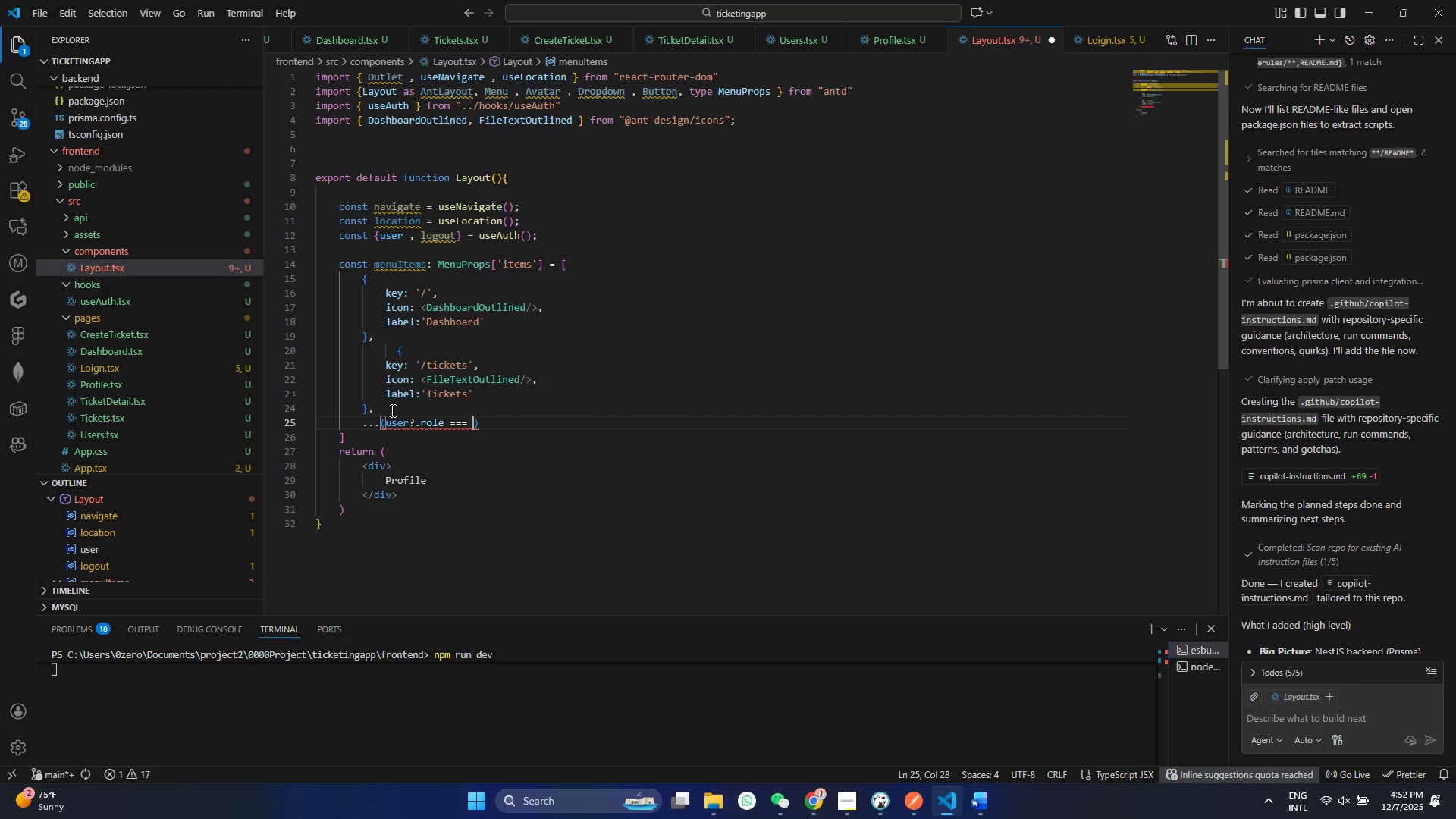 
key(Space)
 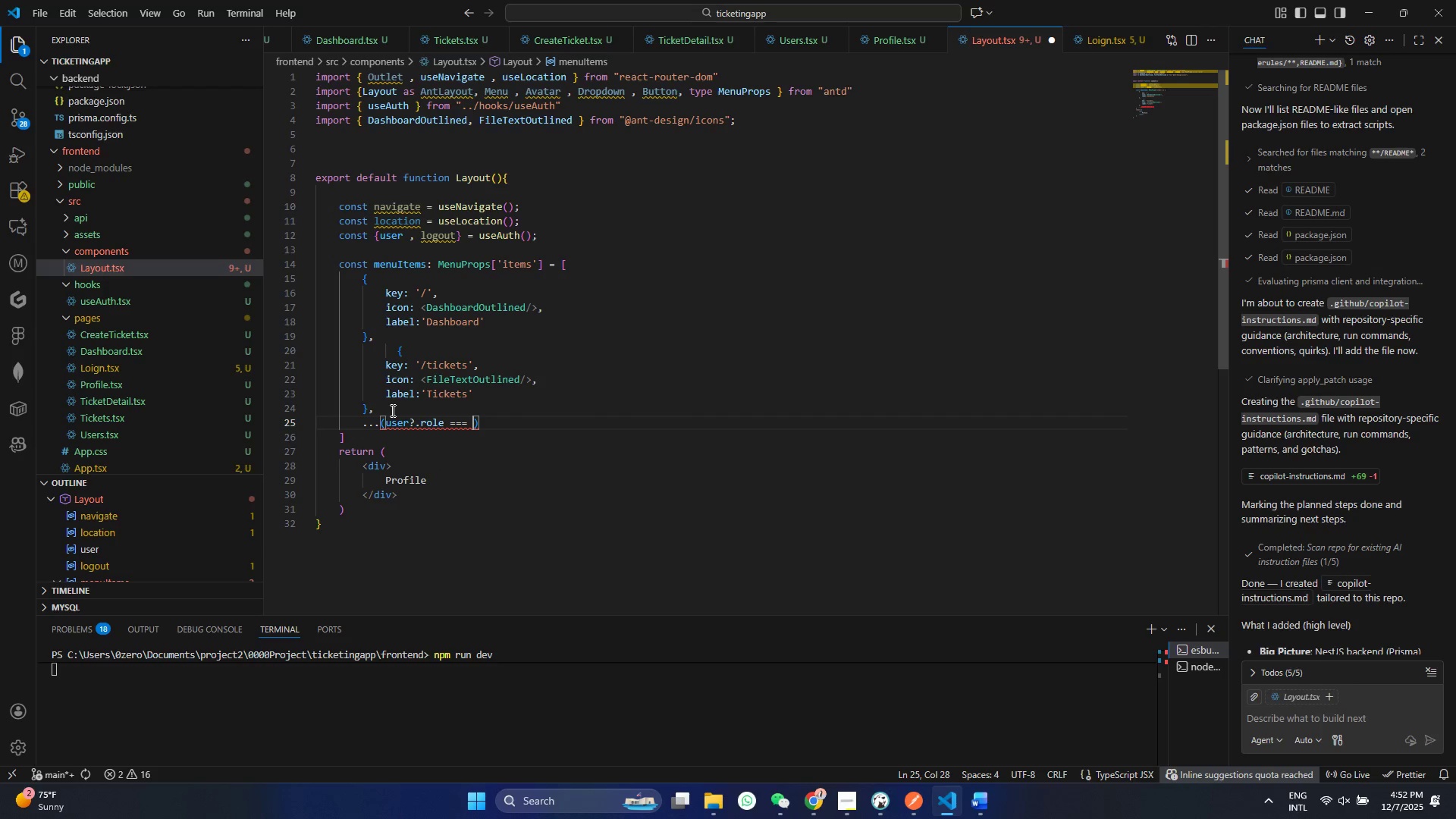 
key(Quote)
 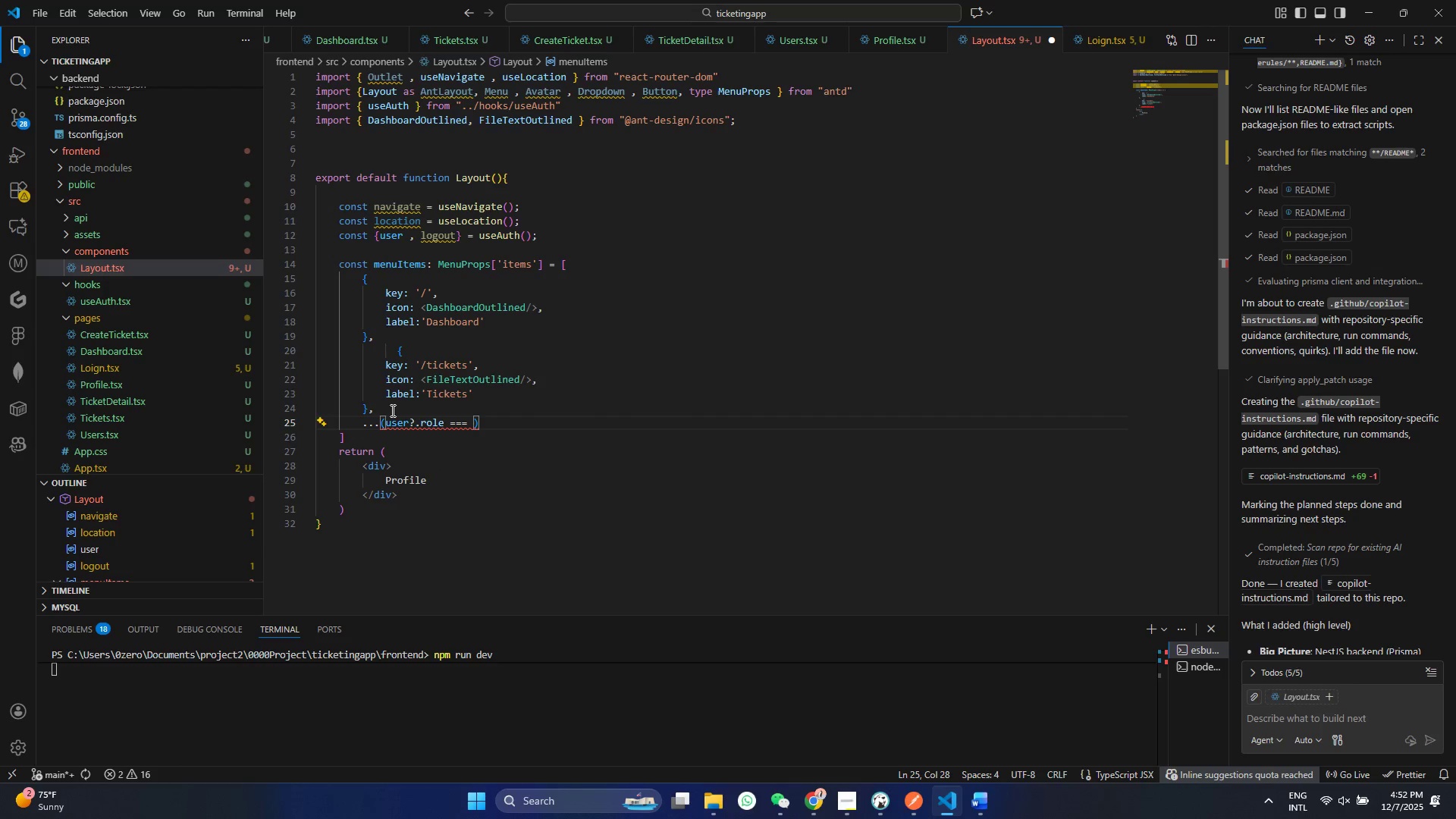 
key(Quote)
 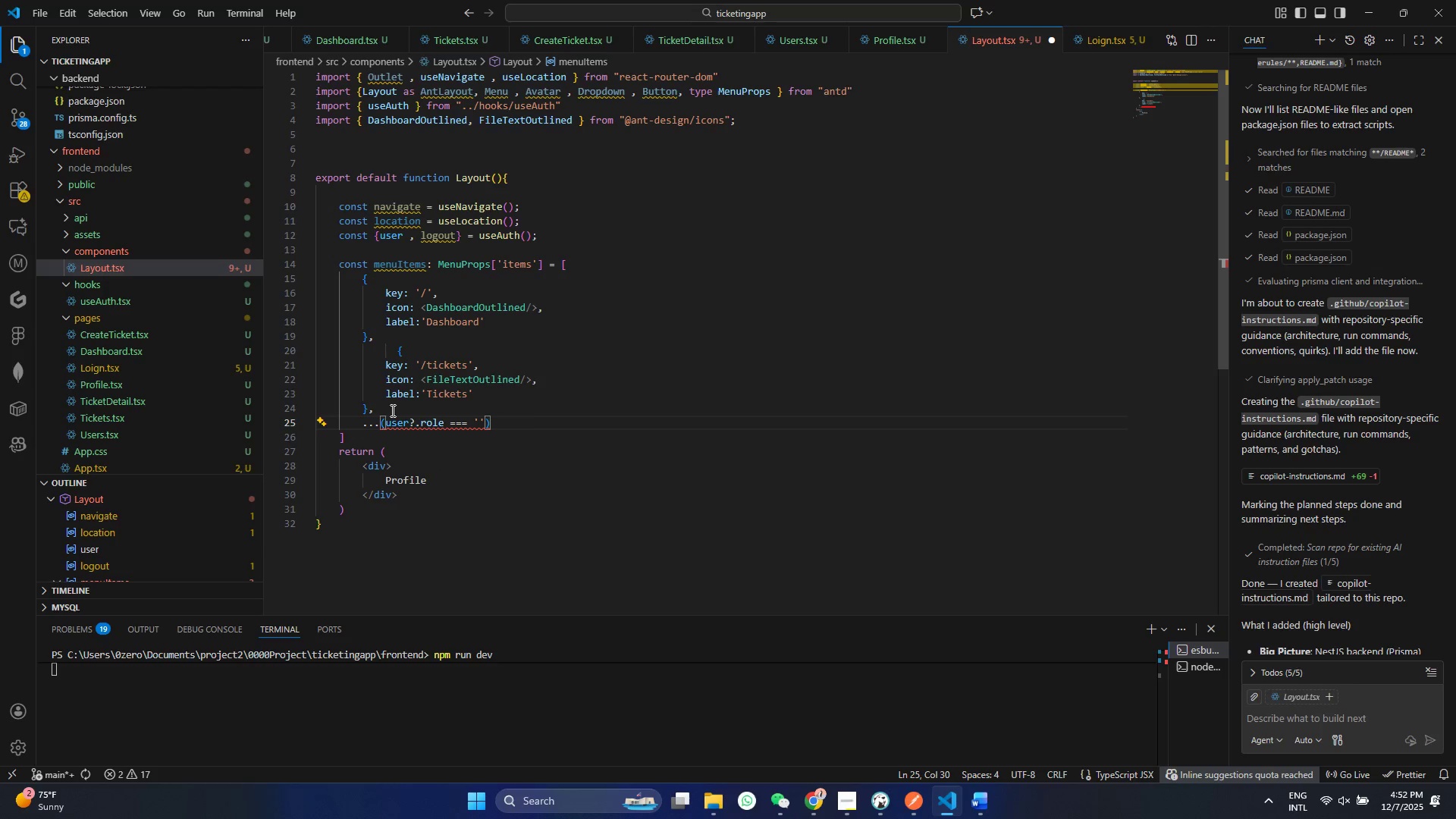 
key(ArrowLeft)
 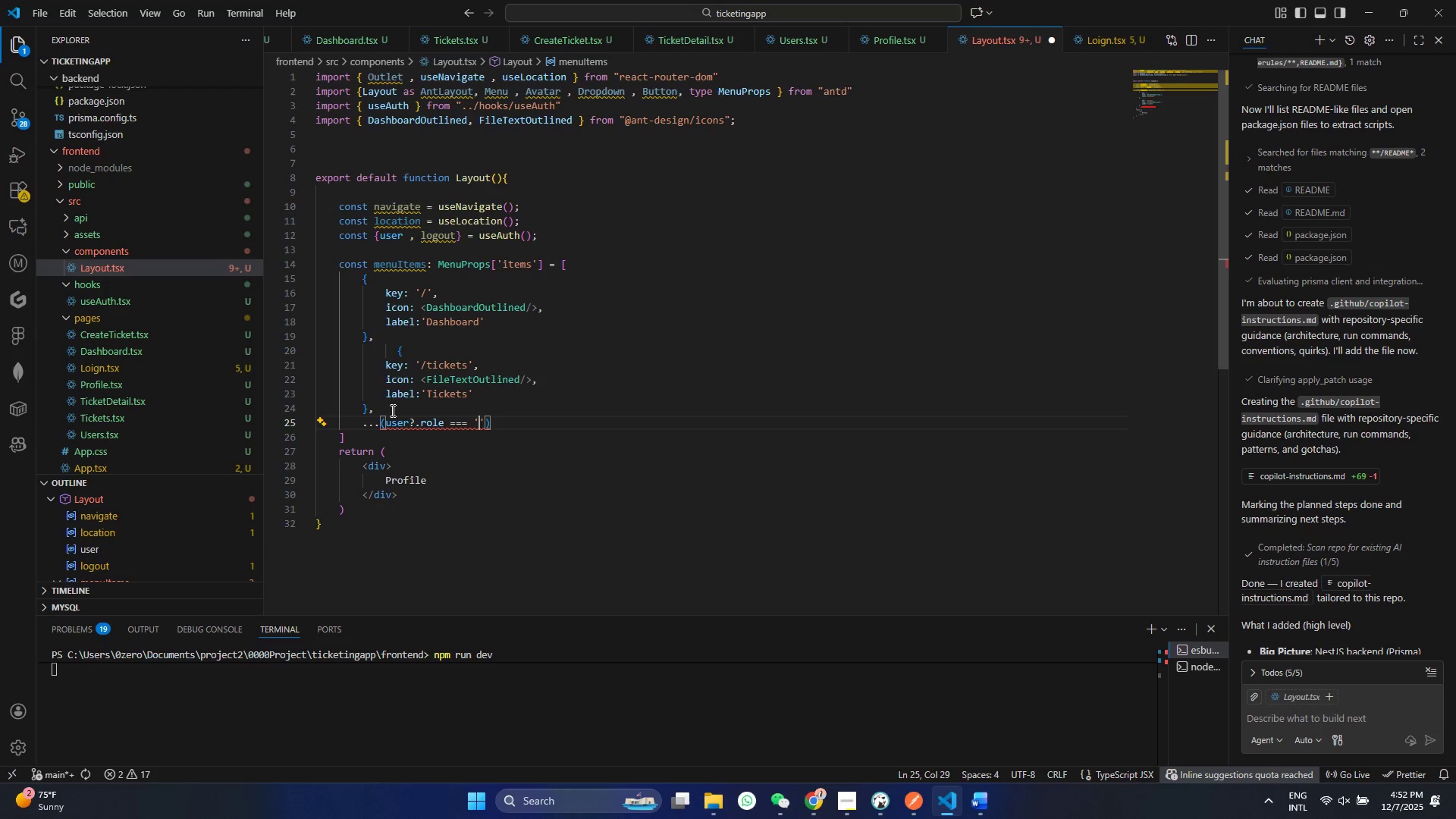 
type(QA)
key(Backspace)
type(A)
 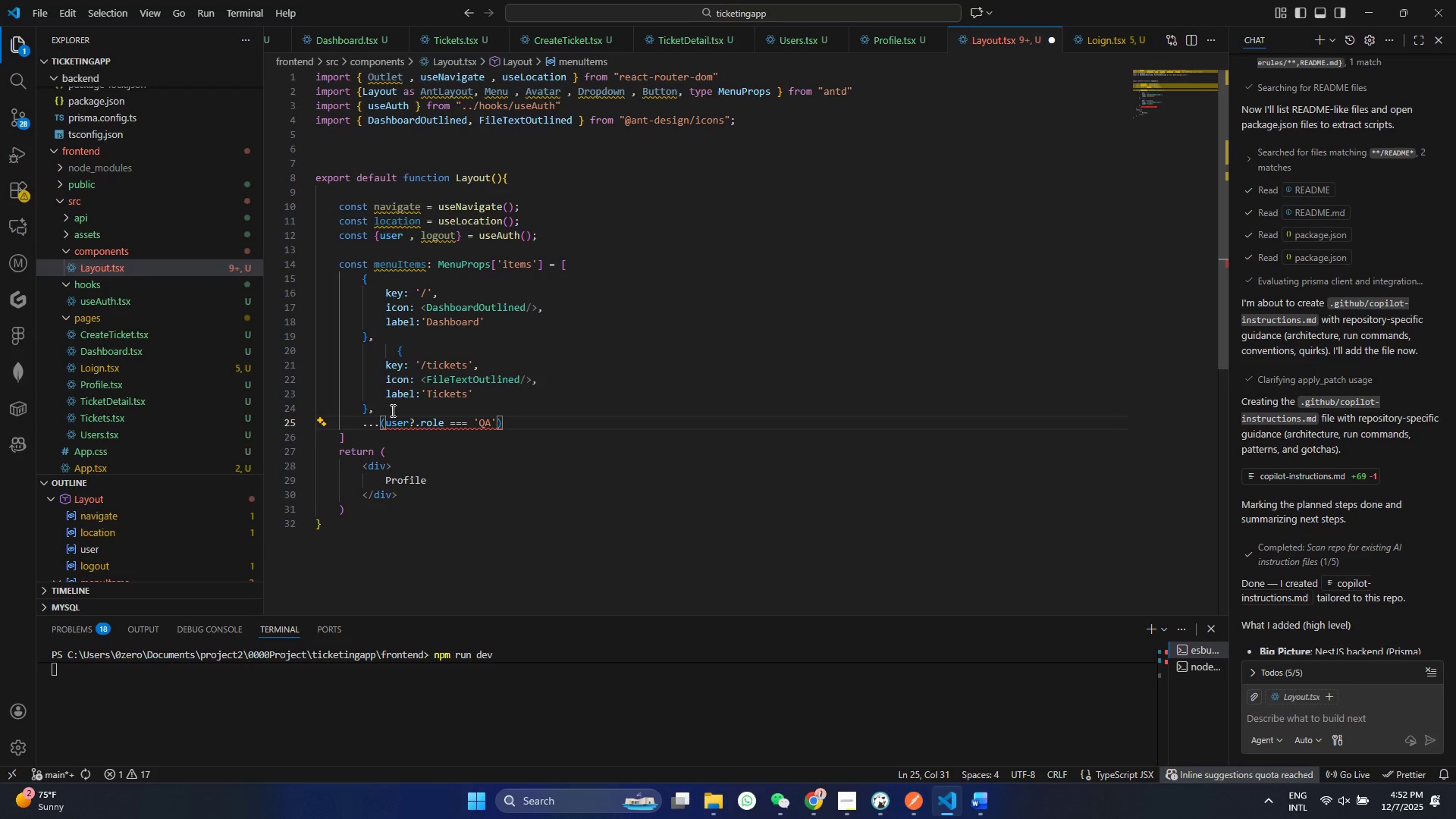 
key(Insert)
 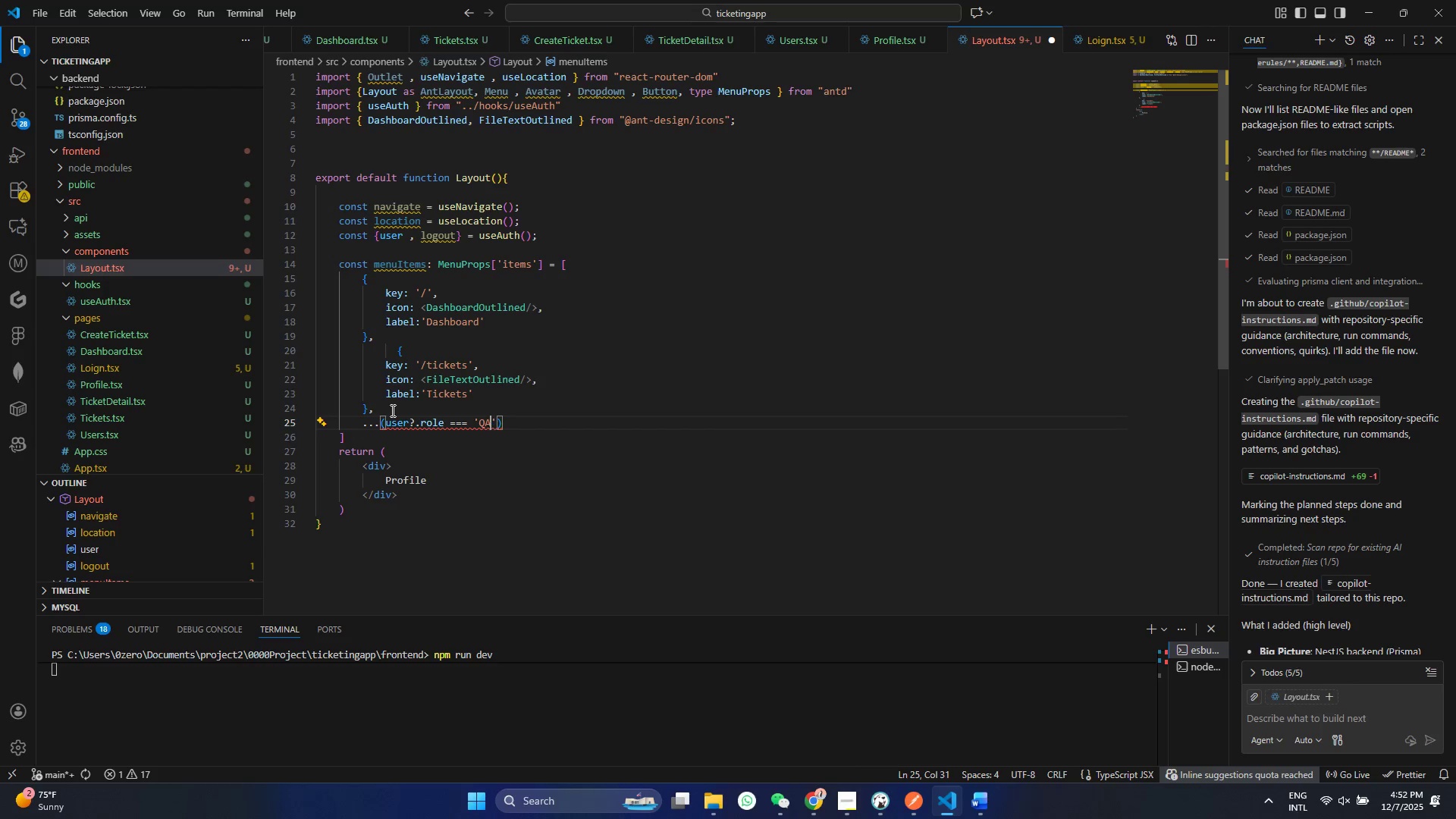 
key(Insert)
 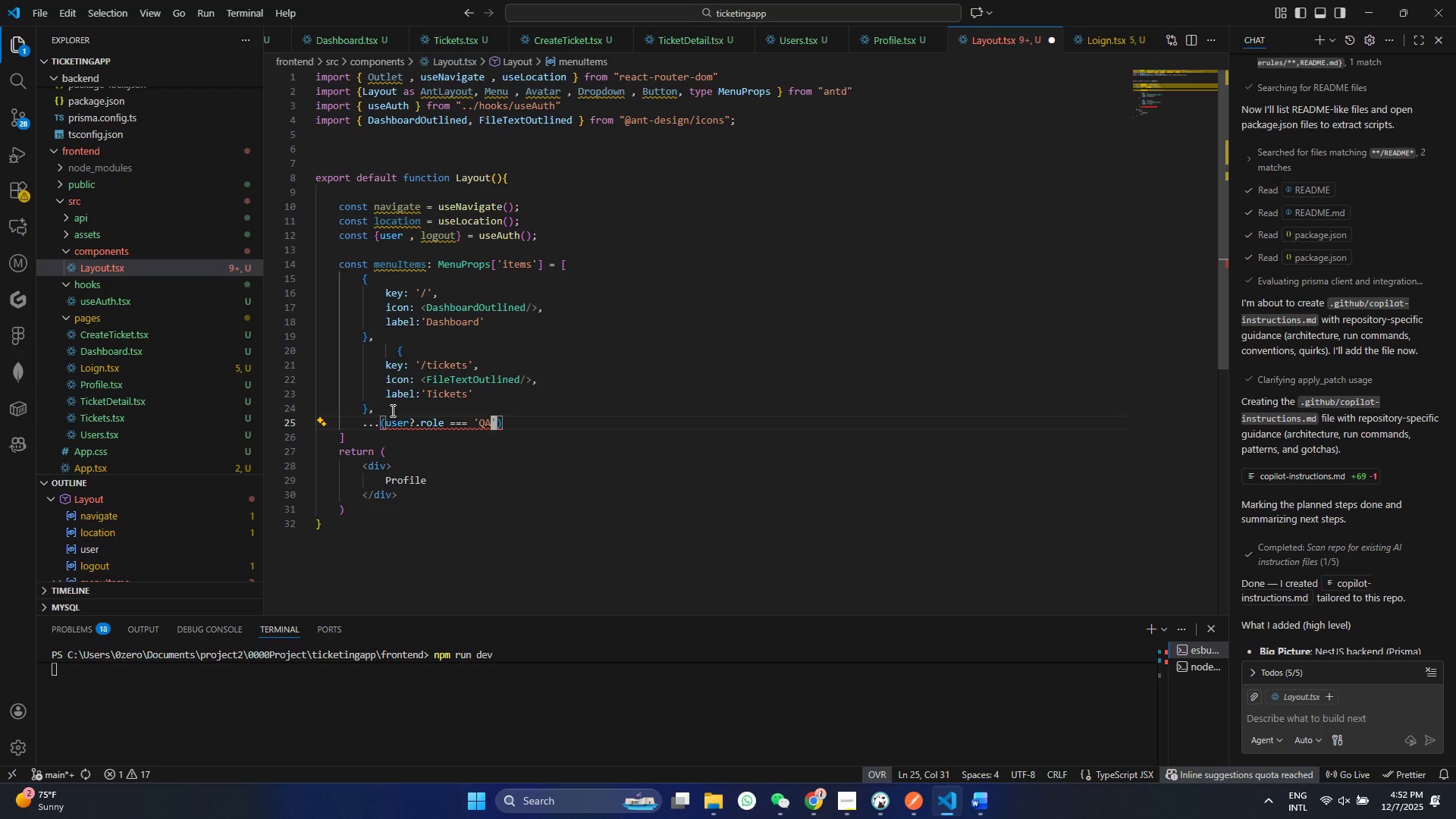 
key(Insert)
 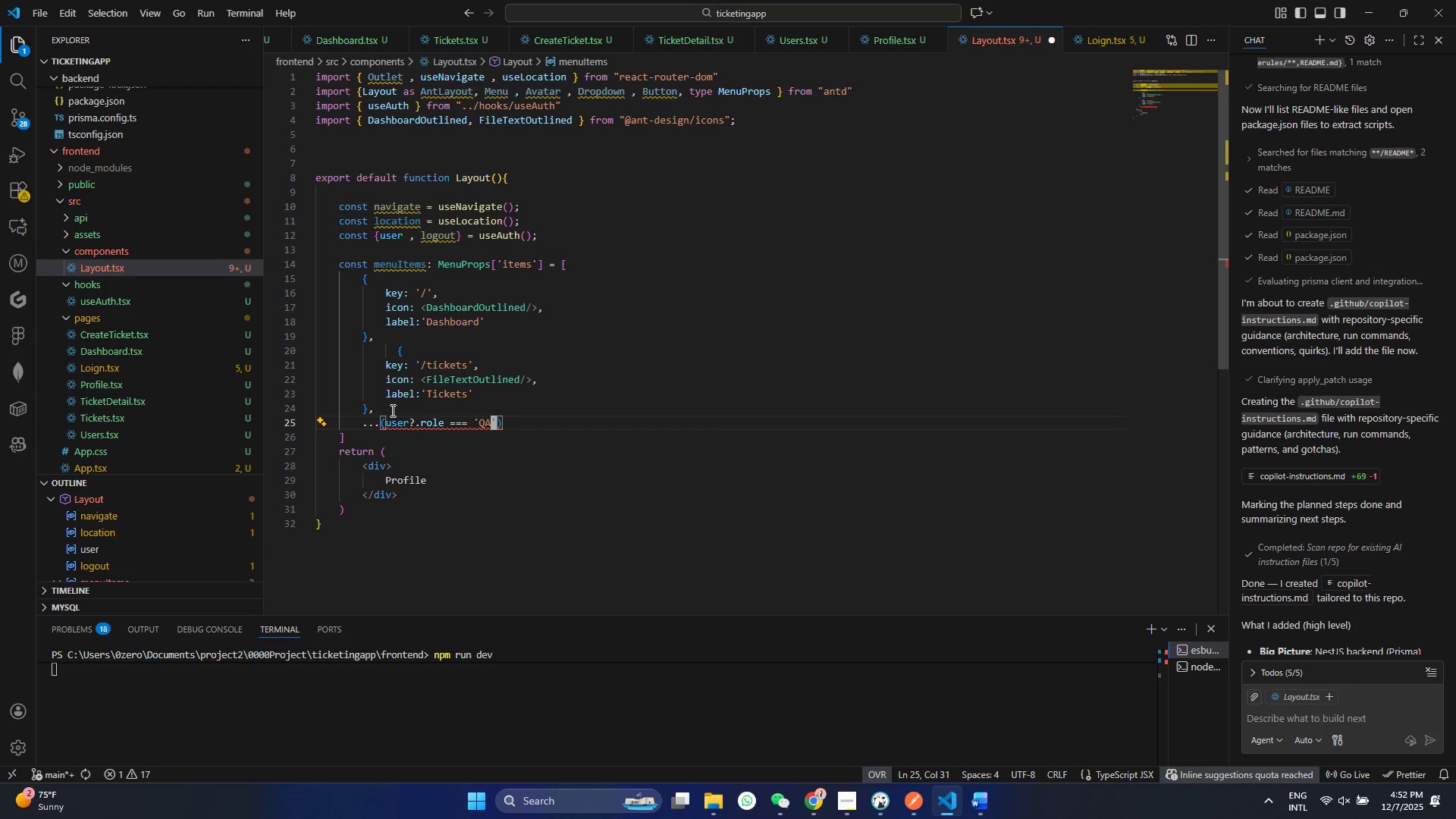 
key(Insert)
 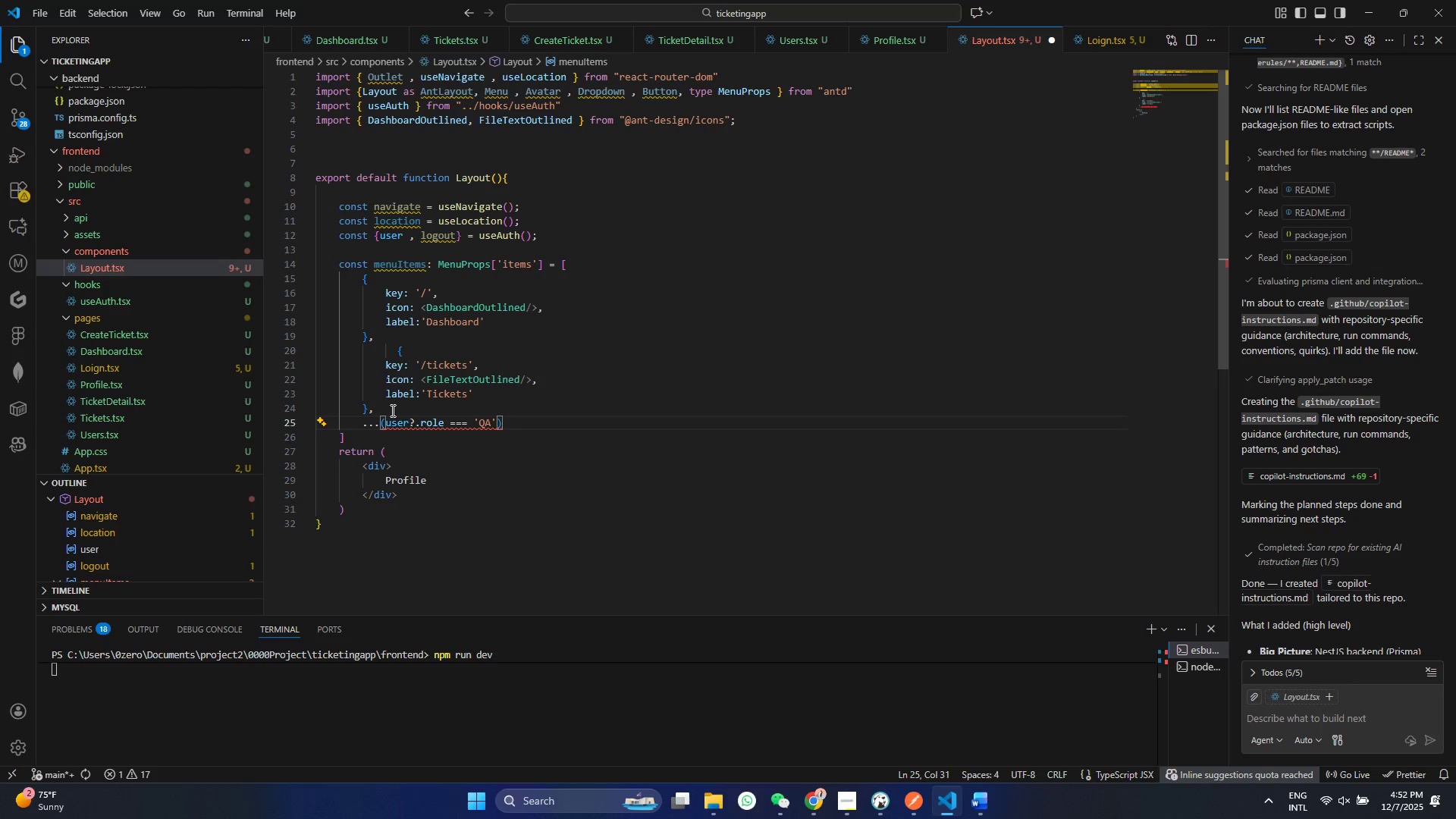 
key(ArrowRight)
 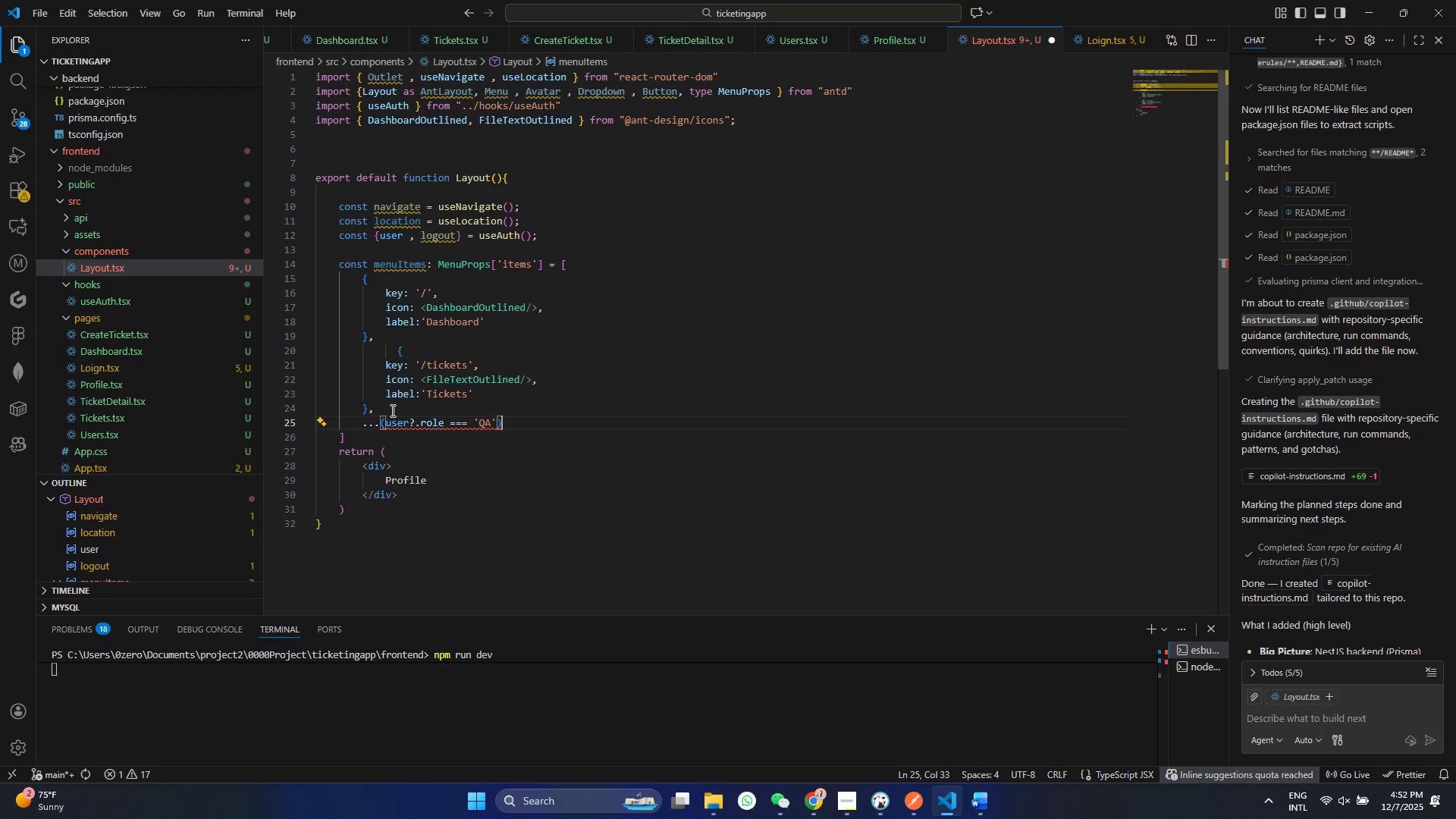 
key(ArrowRight)
 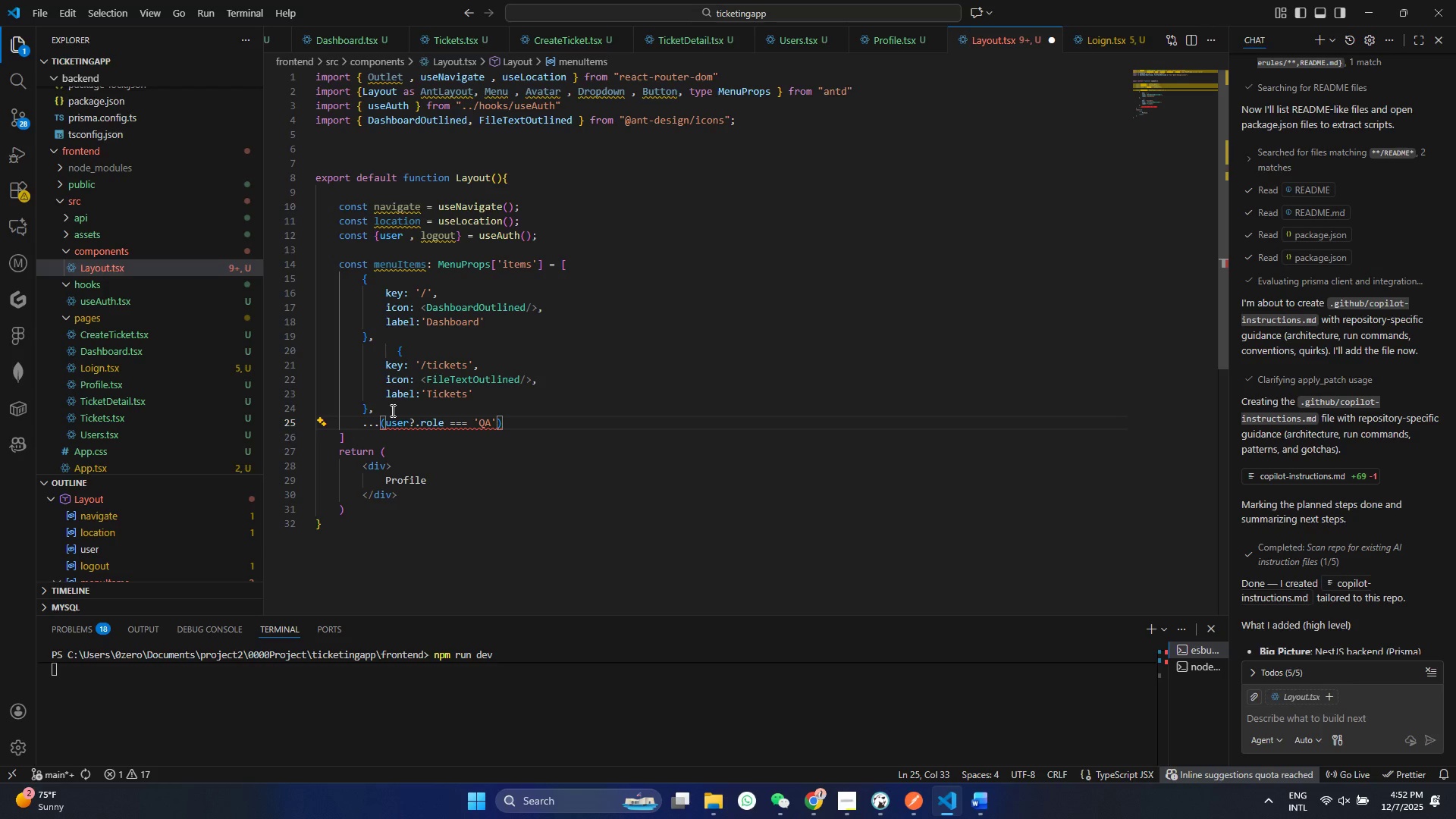 
key(Shift+ShiftRight)
 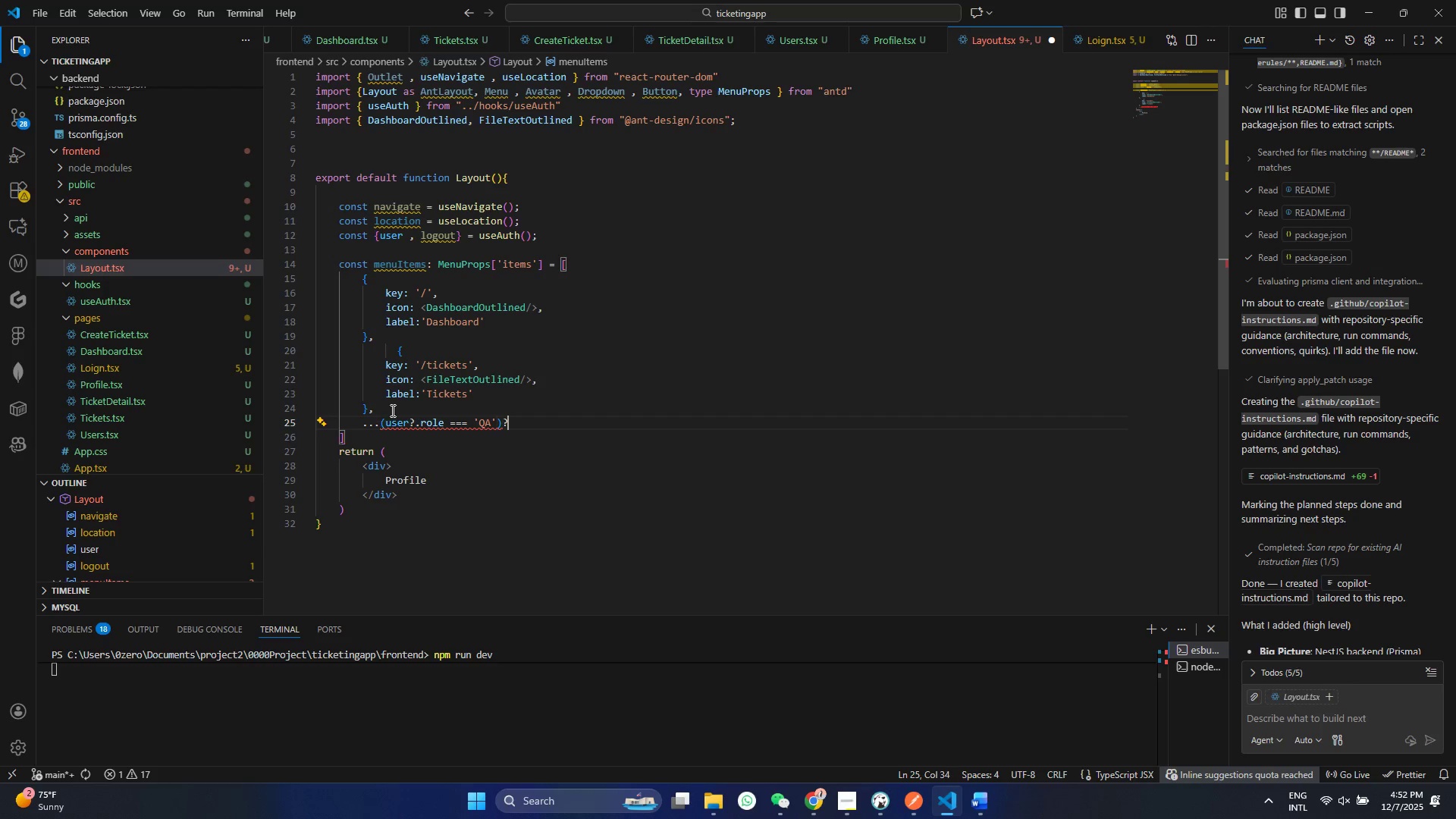 
key(Shift+Slash)
 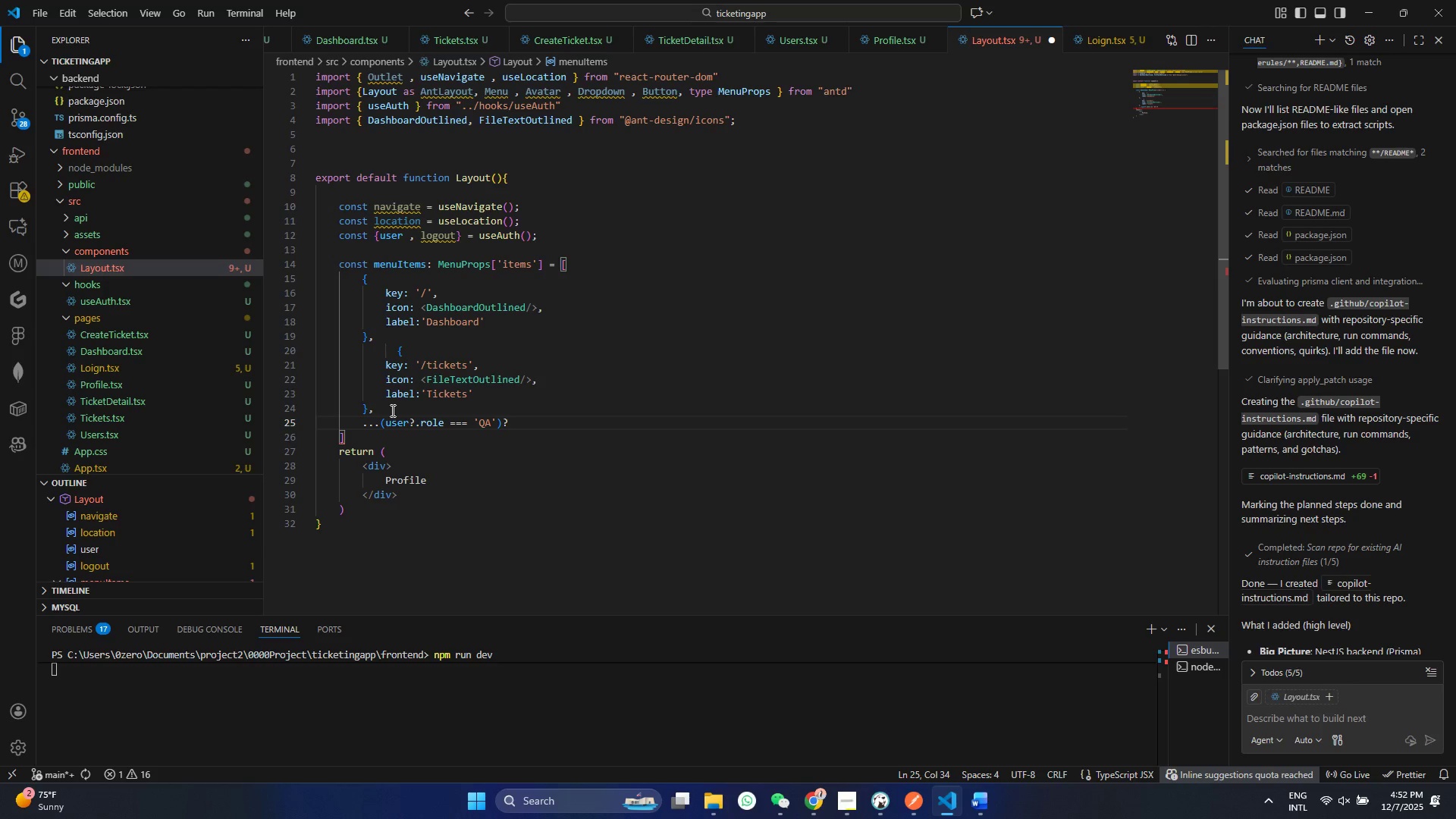 
key(BracketLeft)
 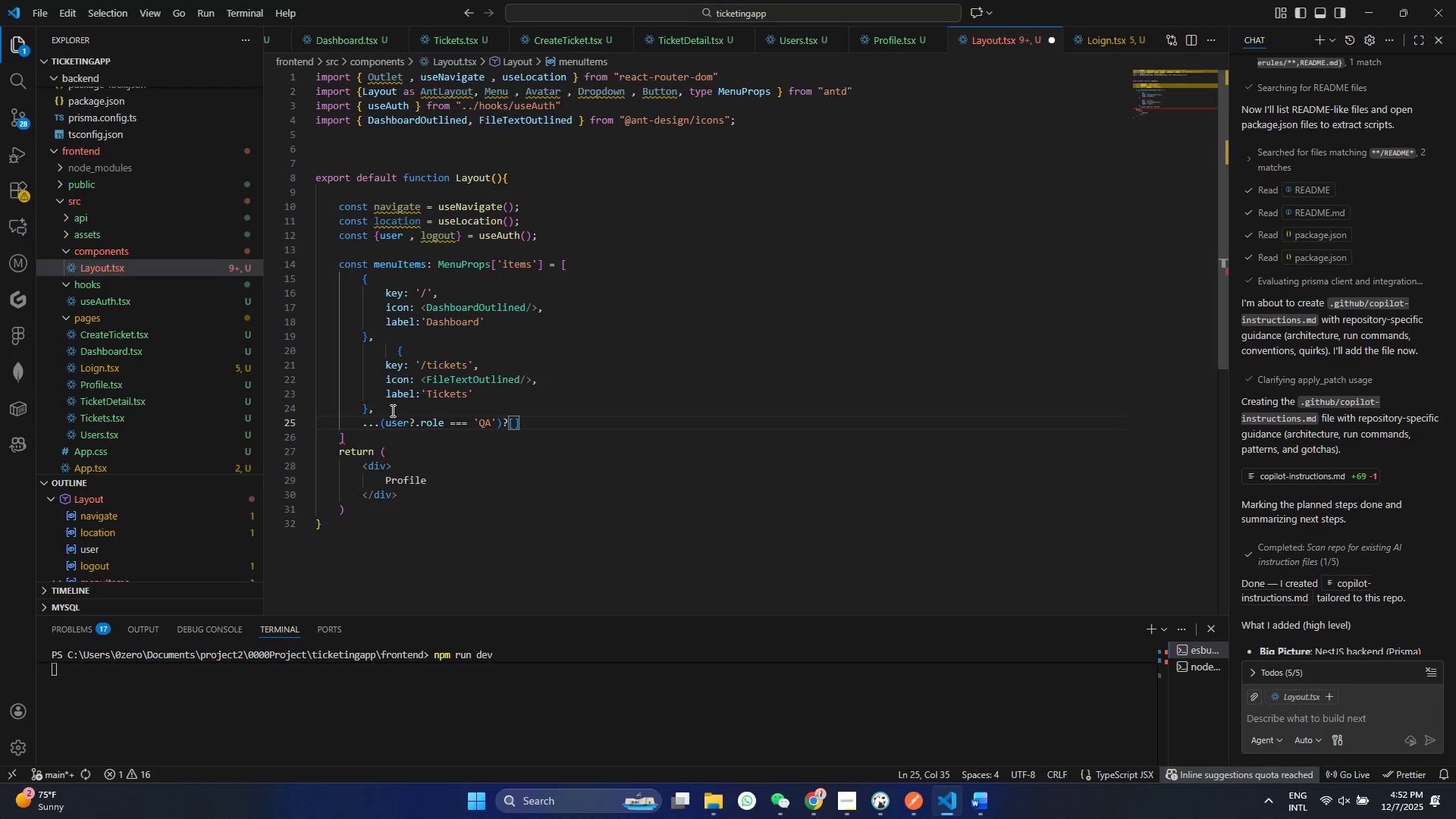 
key(ArrowRight)
 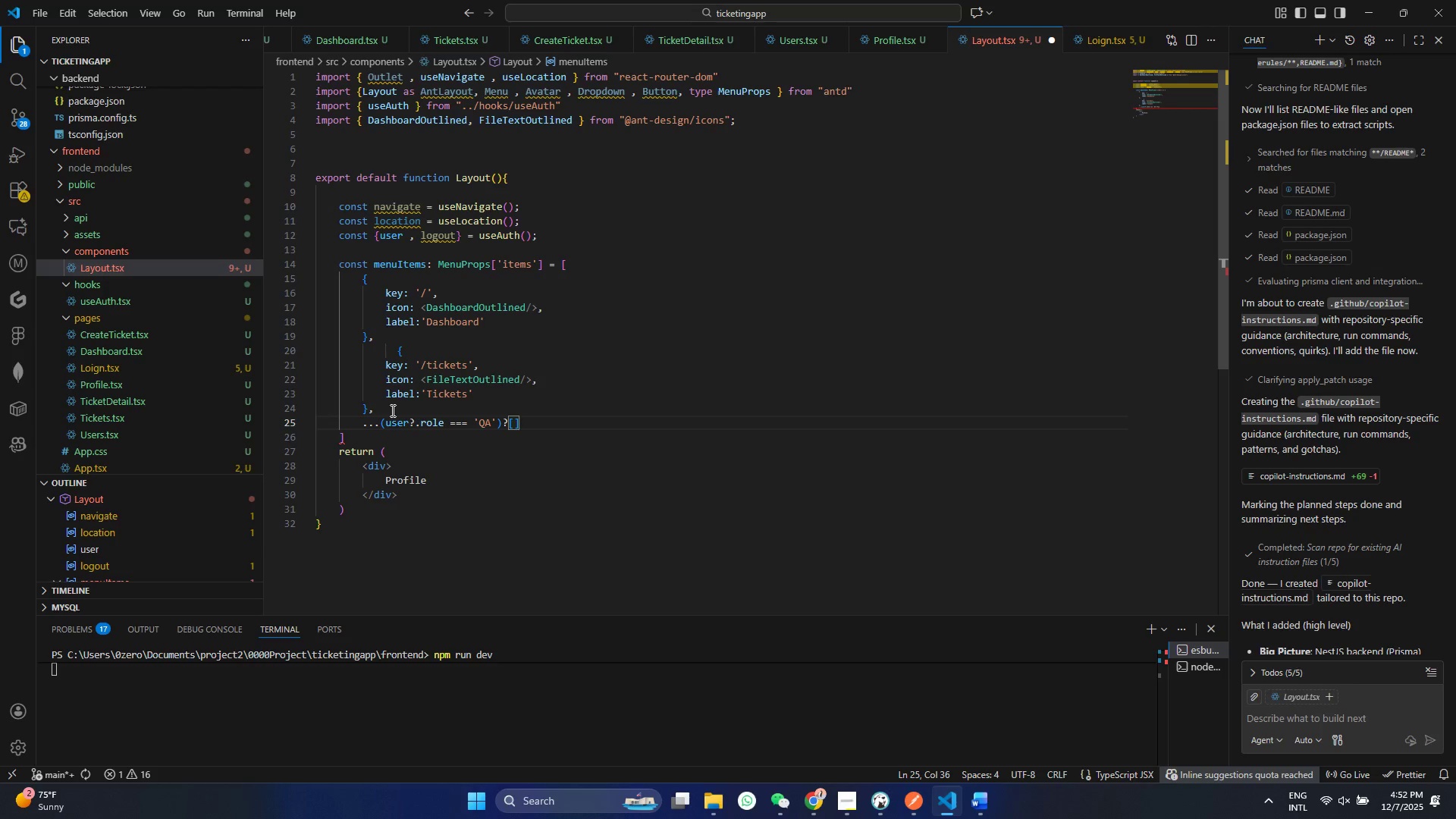 
key(Space)
 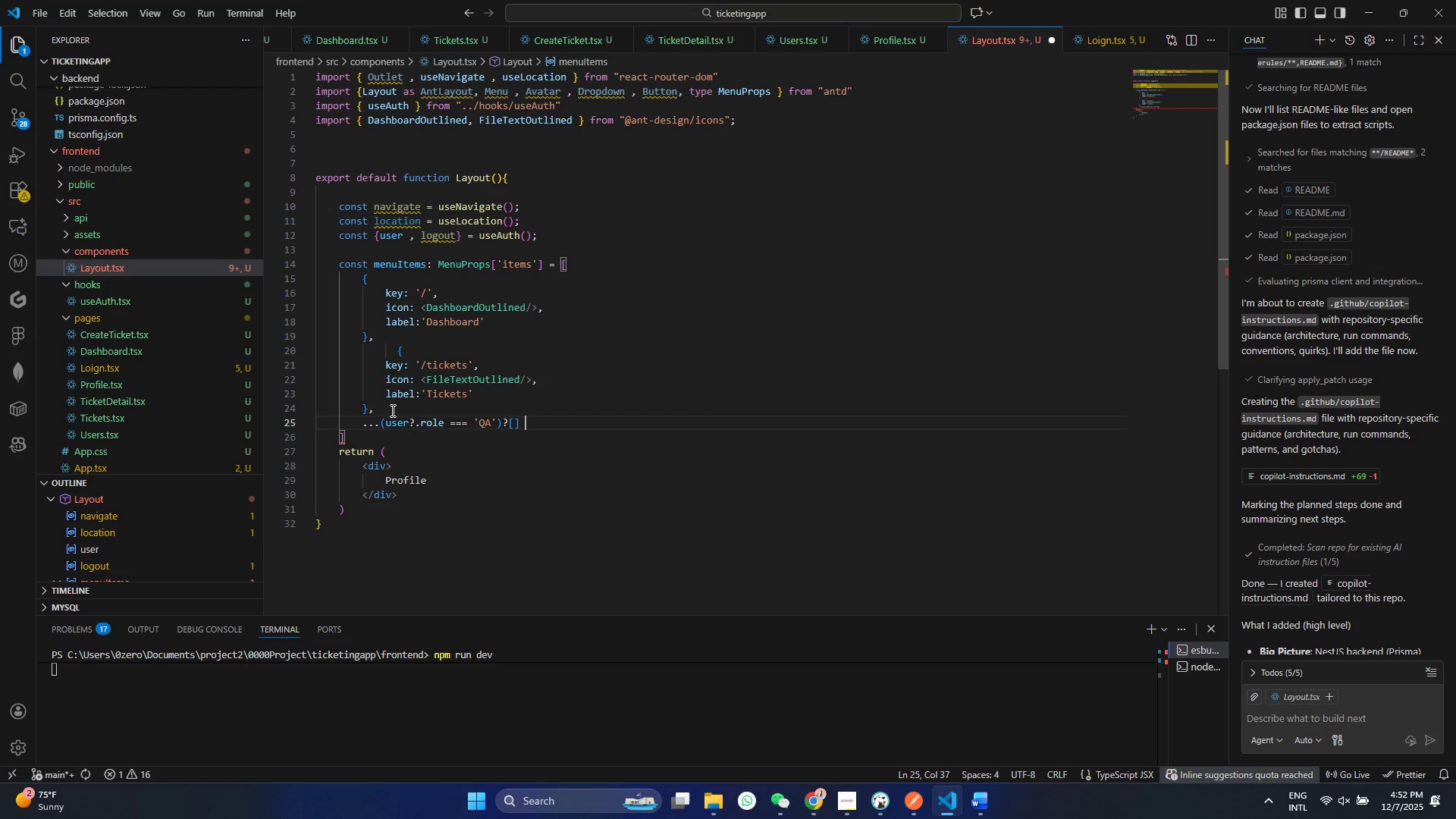 
hold_key(key=ShiftRight, duration=0.34)
 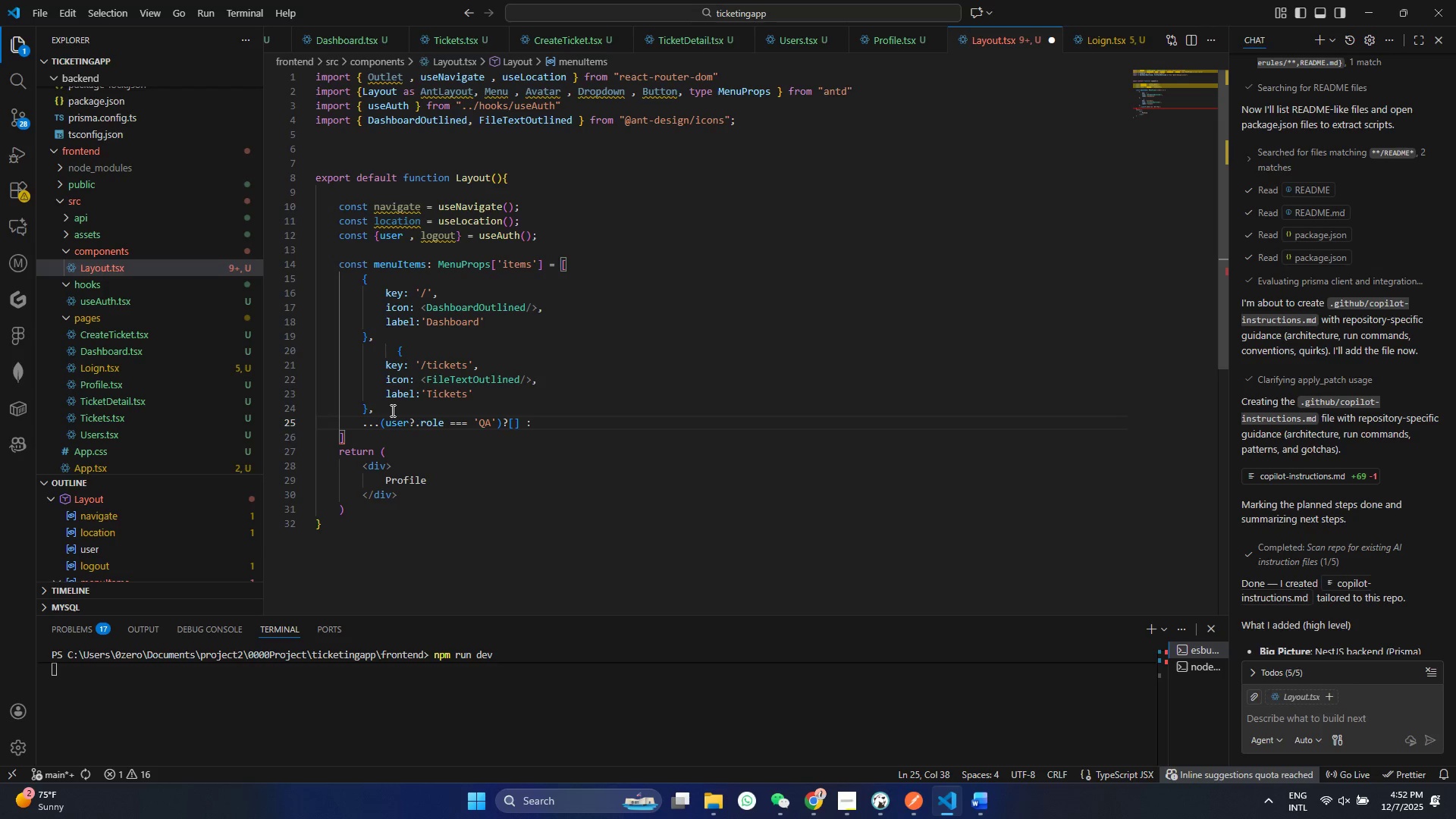 
key(Semicolon)
 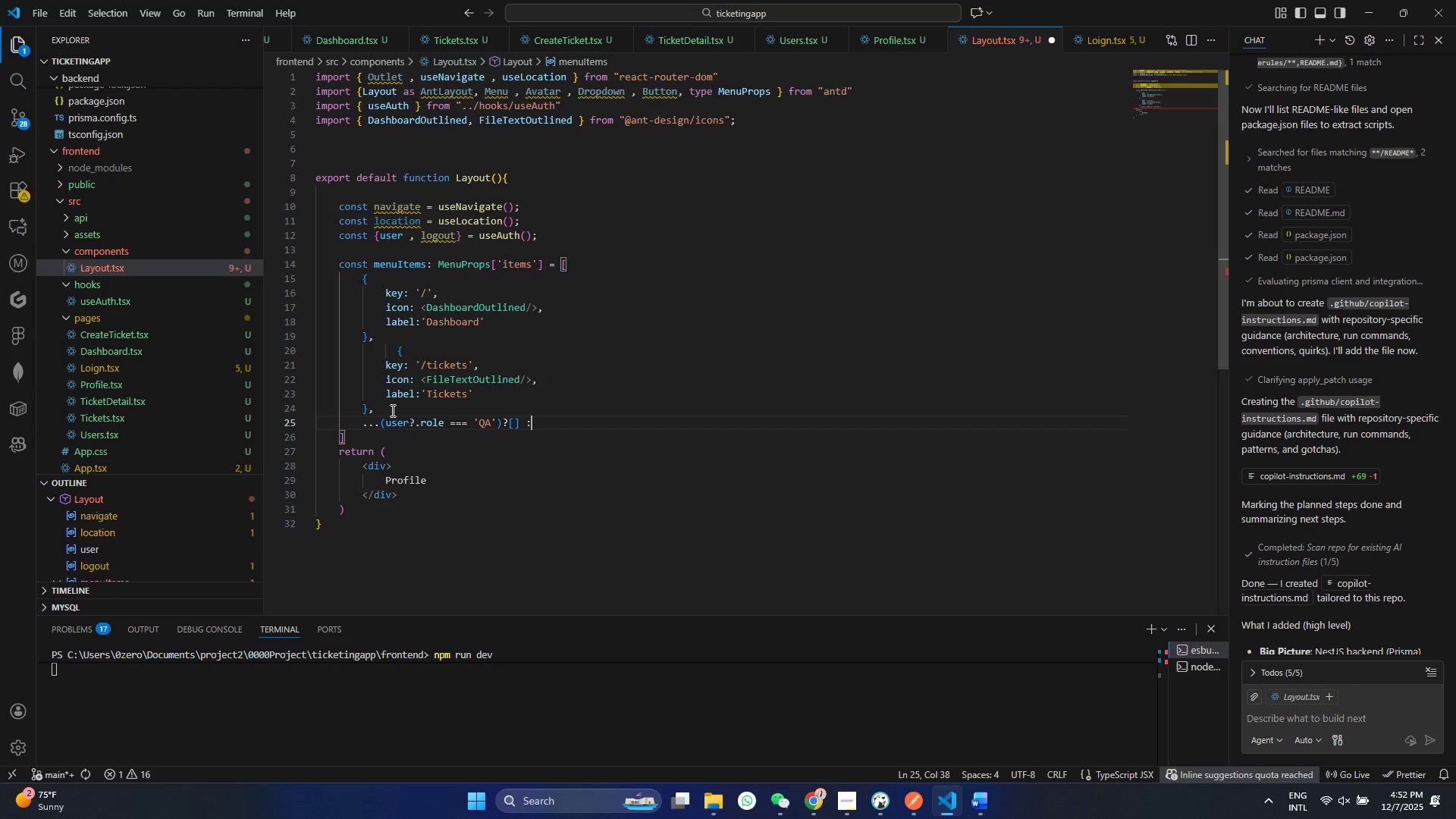 
key(Shift+Space)
 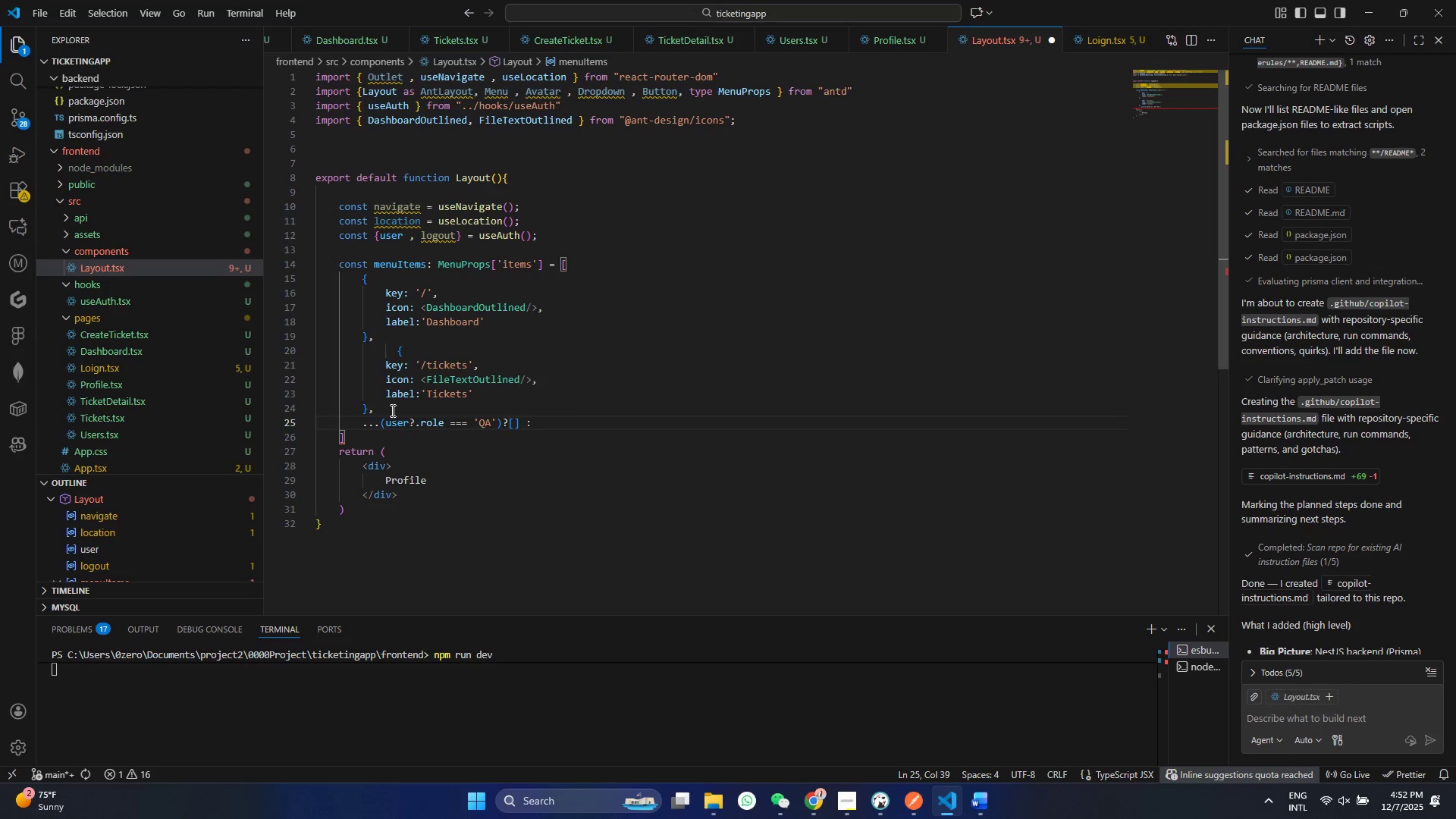 
key(BracketLeft)
 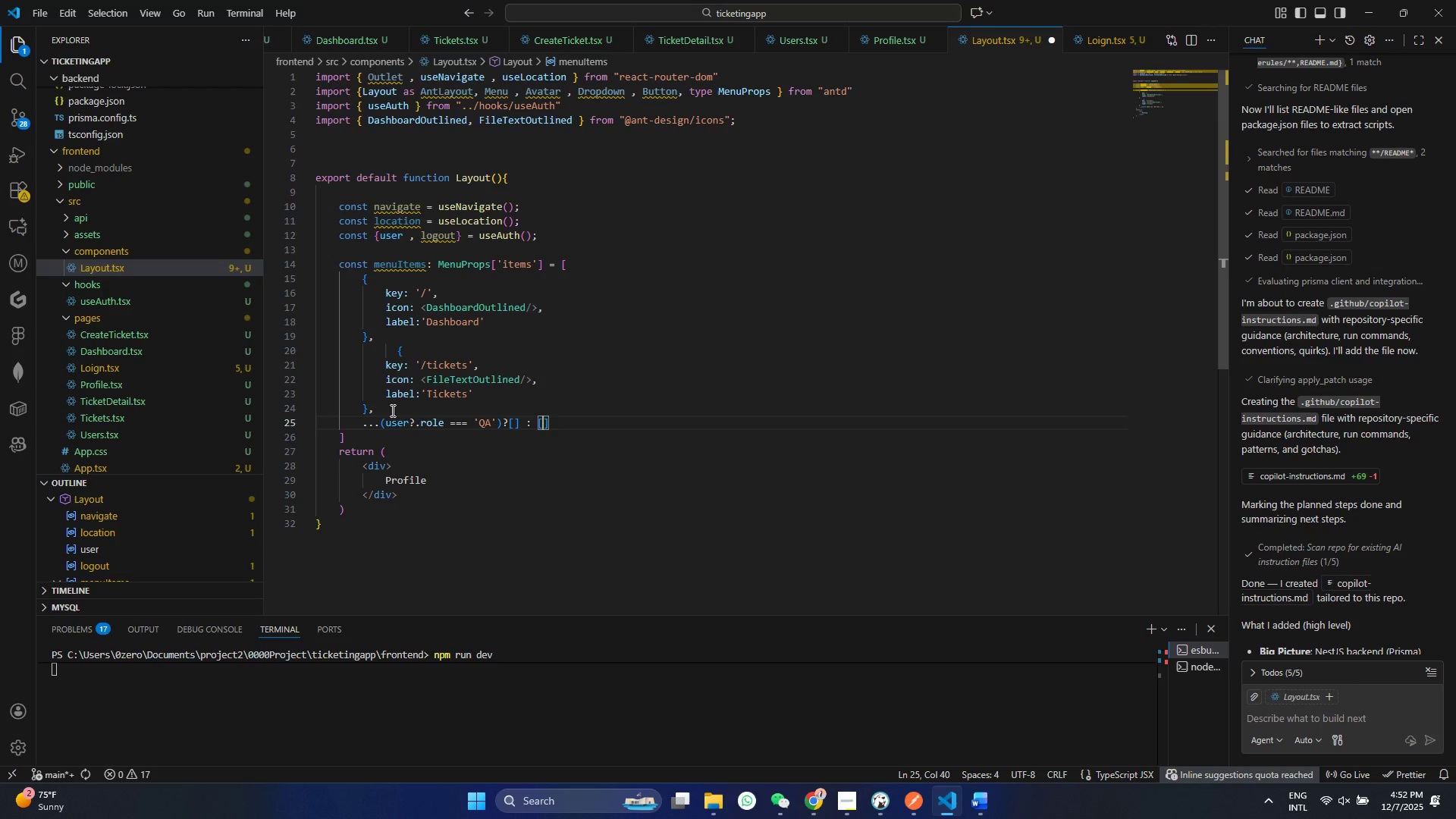 
key(ArrowRight)
 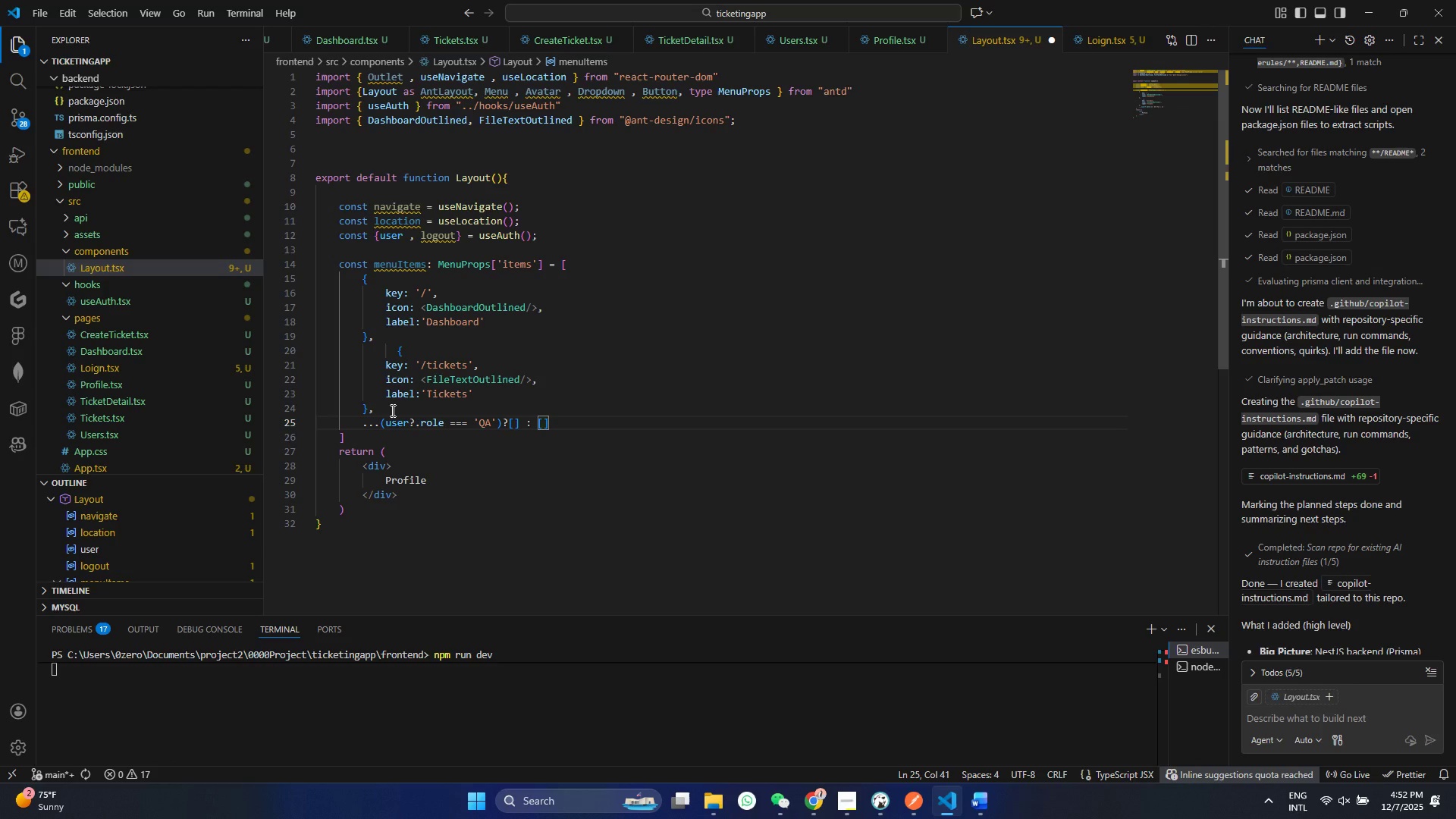 
hold_key(key=ArrowLeft, duration=0.66)
 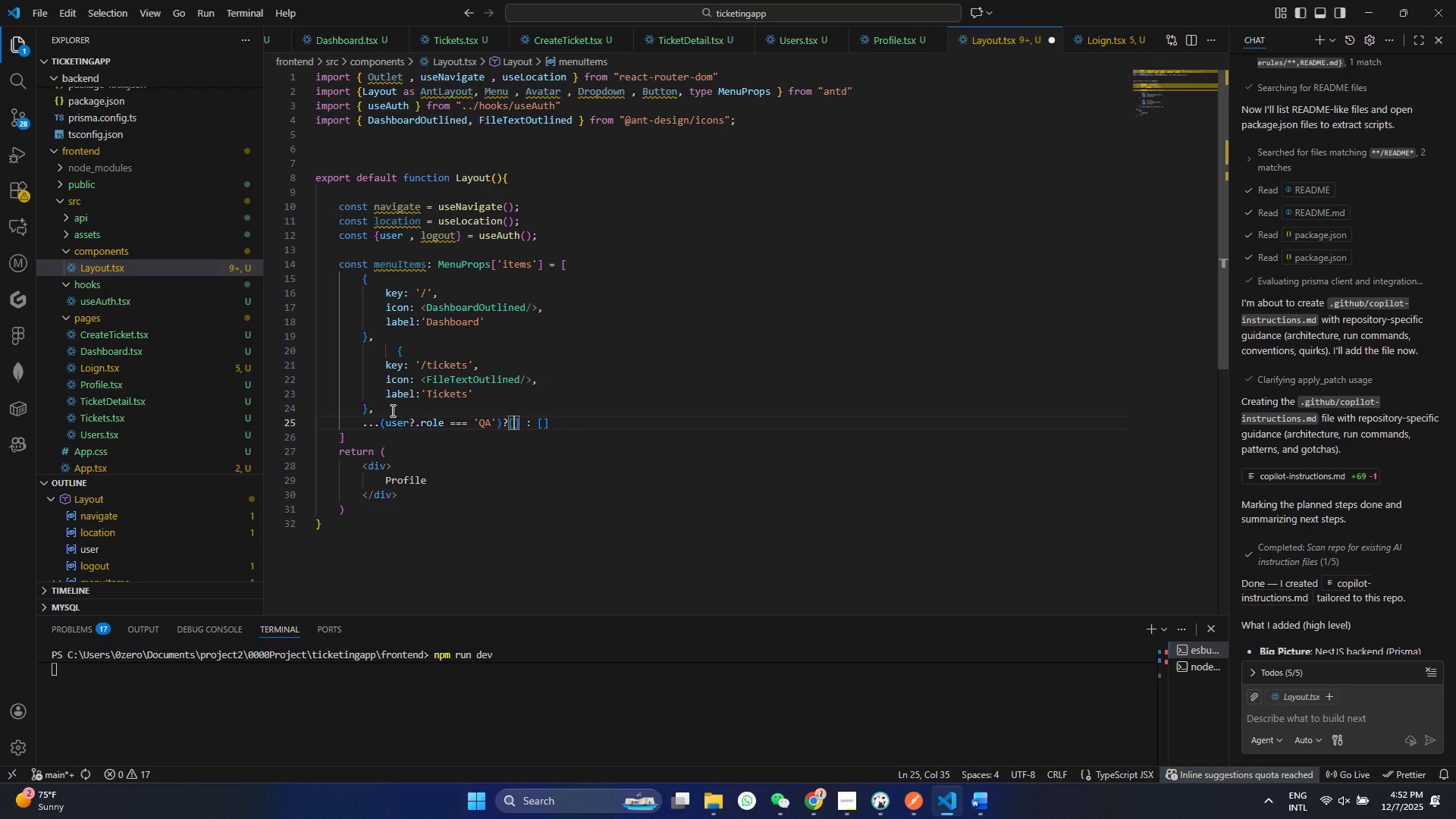 
key(ArrowLeft)
 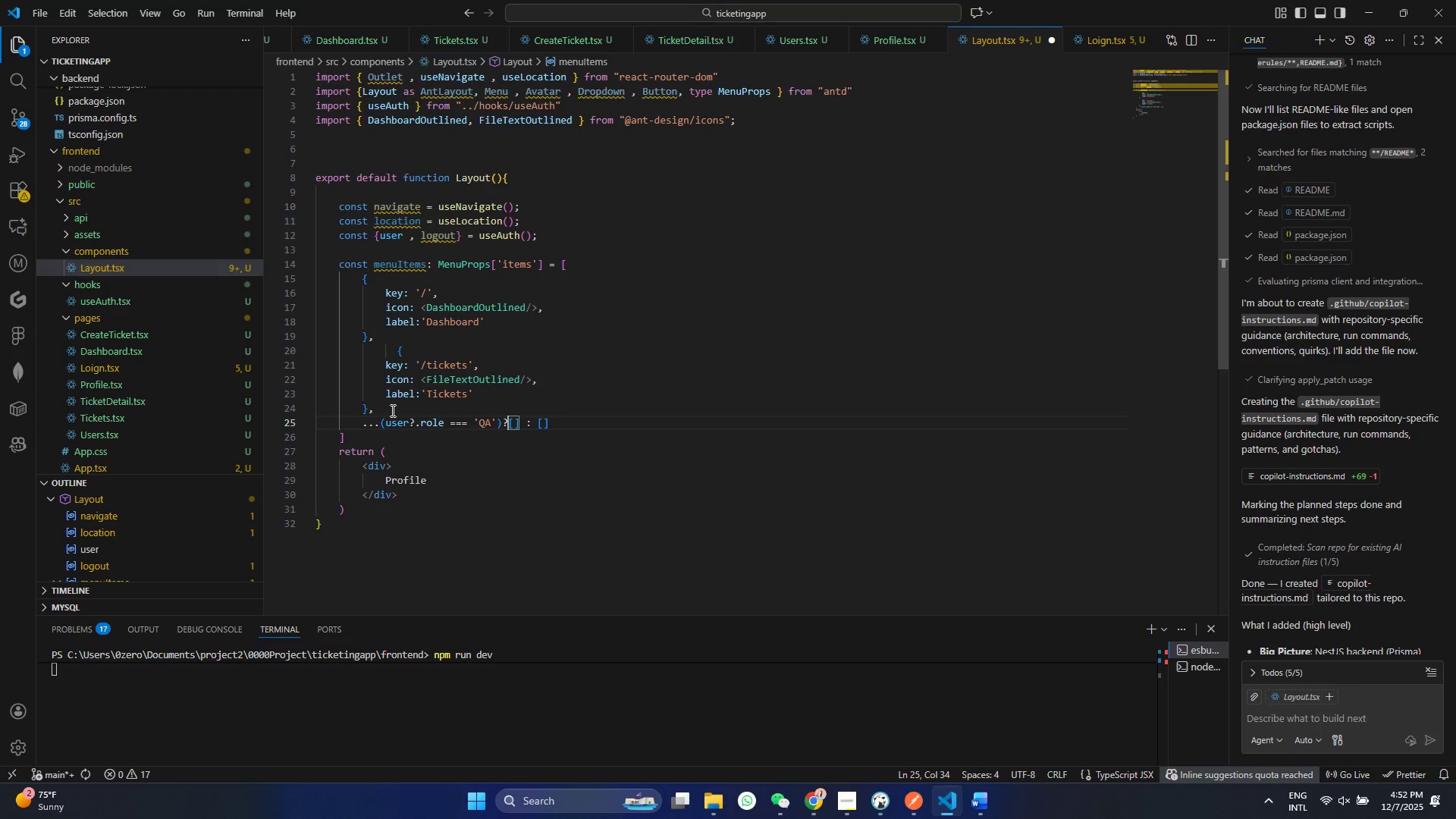 
key(ArrowLeft)
 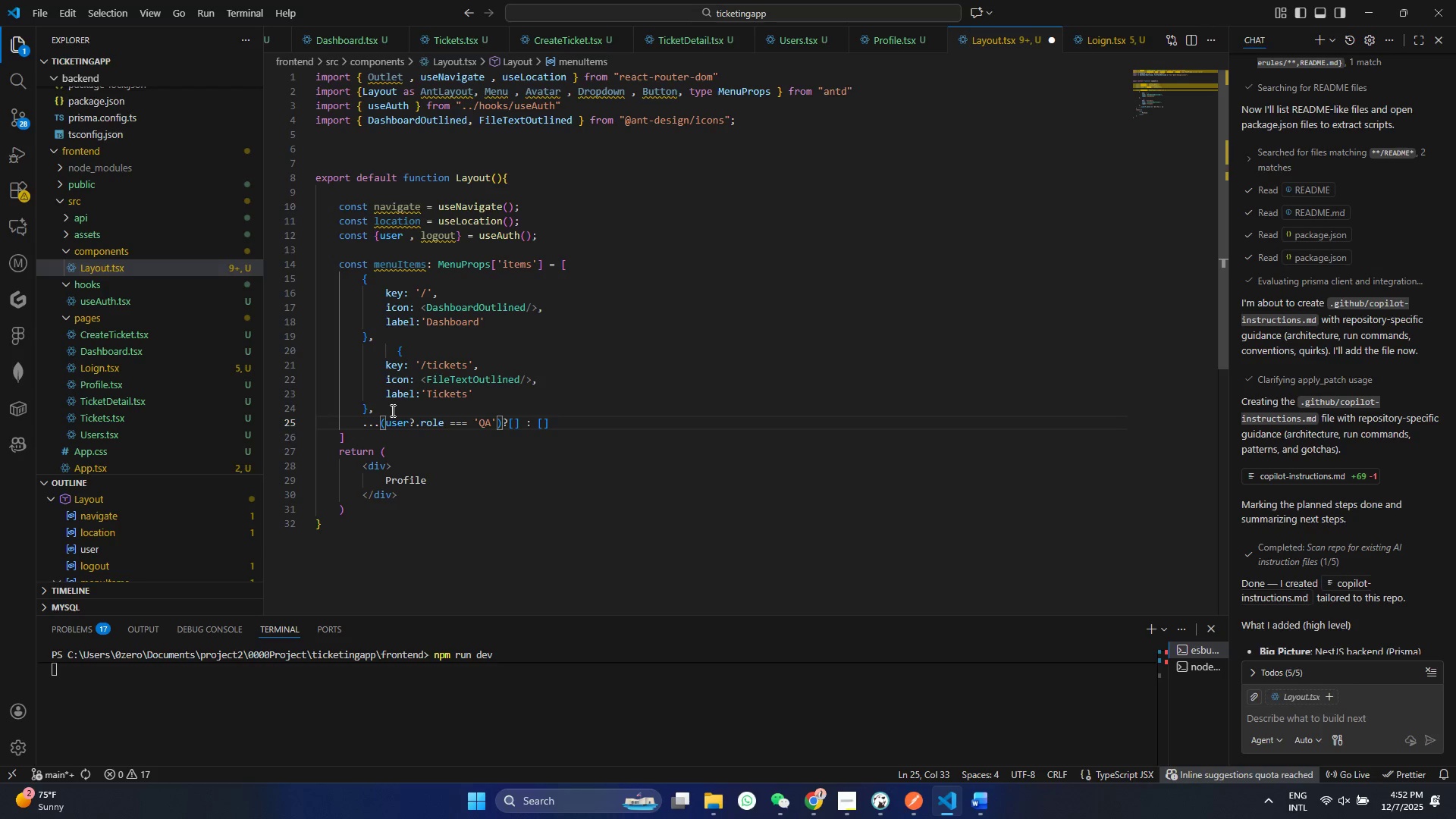 
key(Backspace)
 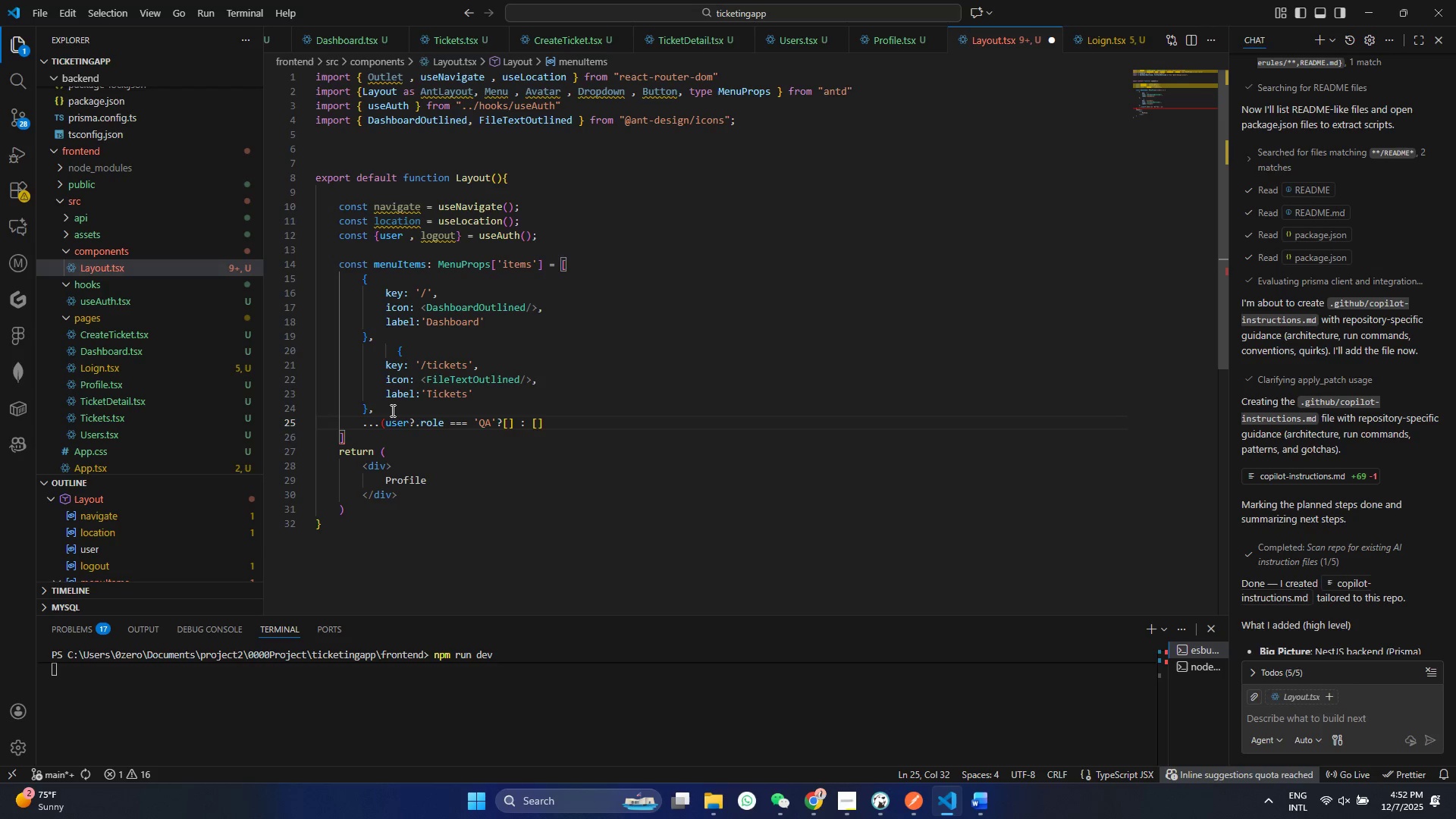 
hold_key(key=ArrowRight, duration=0.66)
 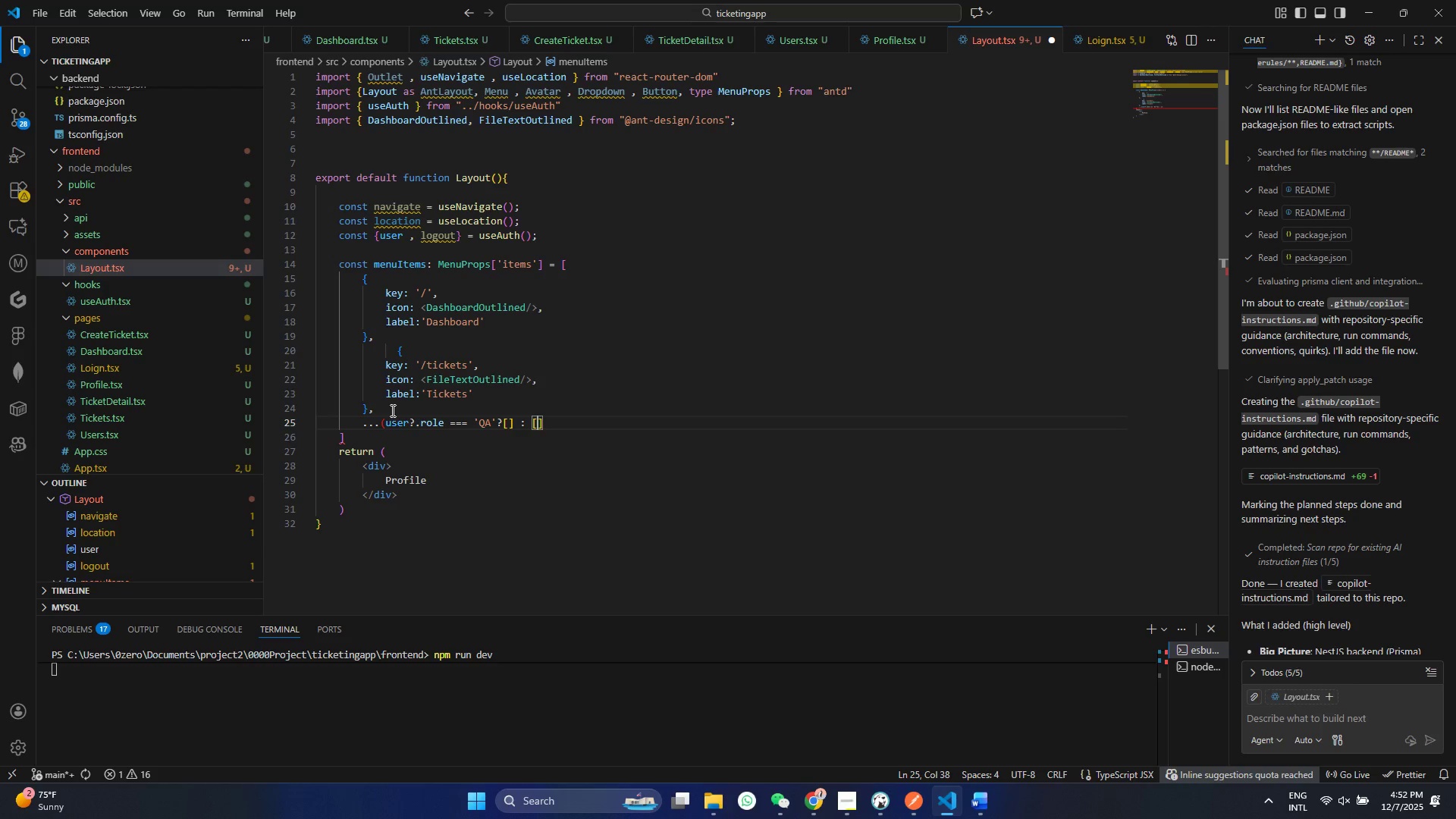 
key(ArrowRight)
 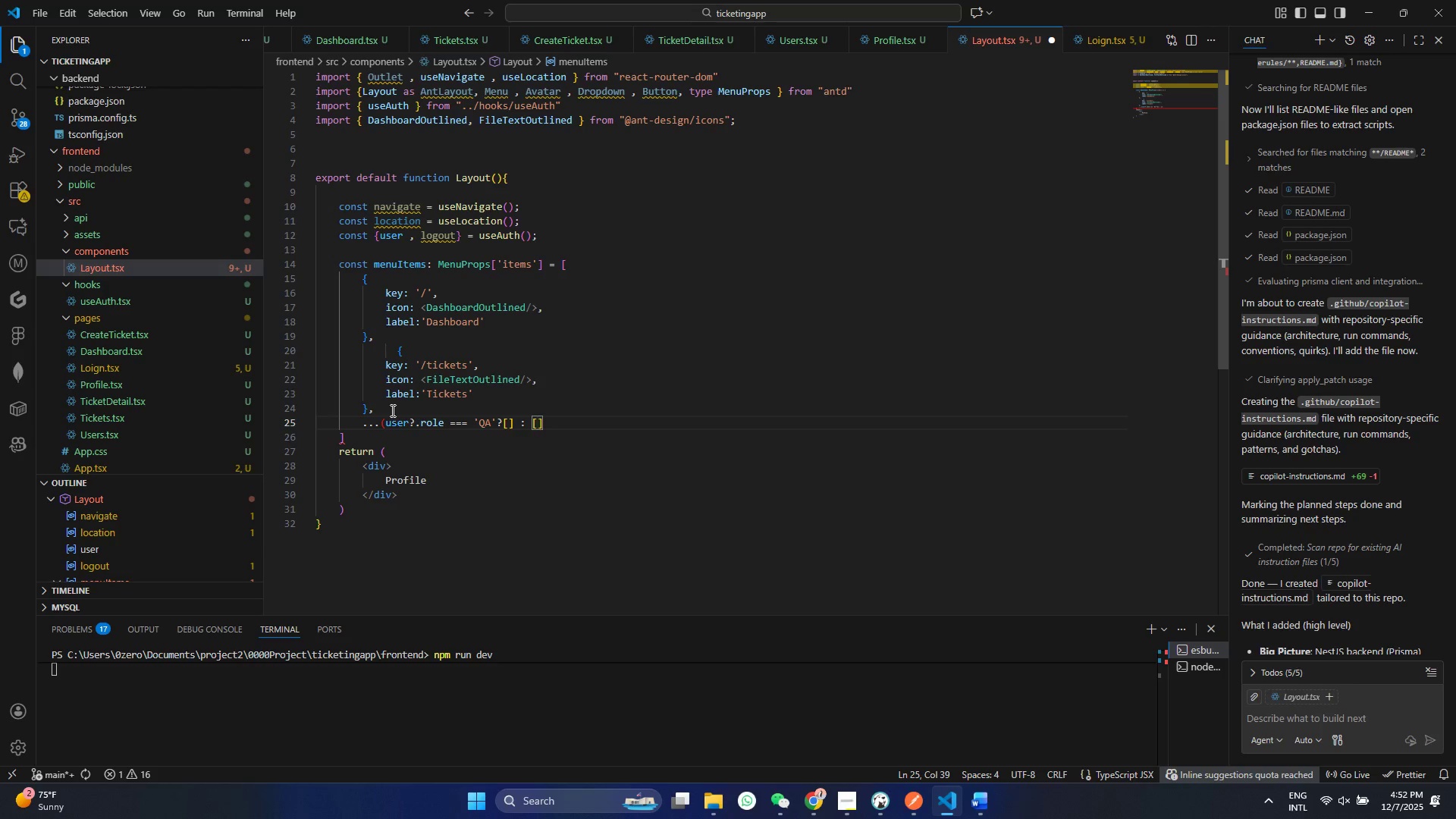 
key(ArrowRight)
 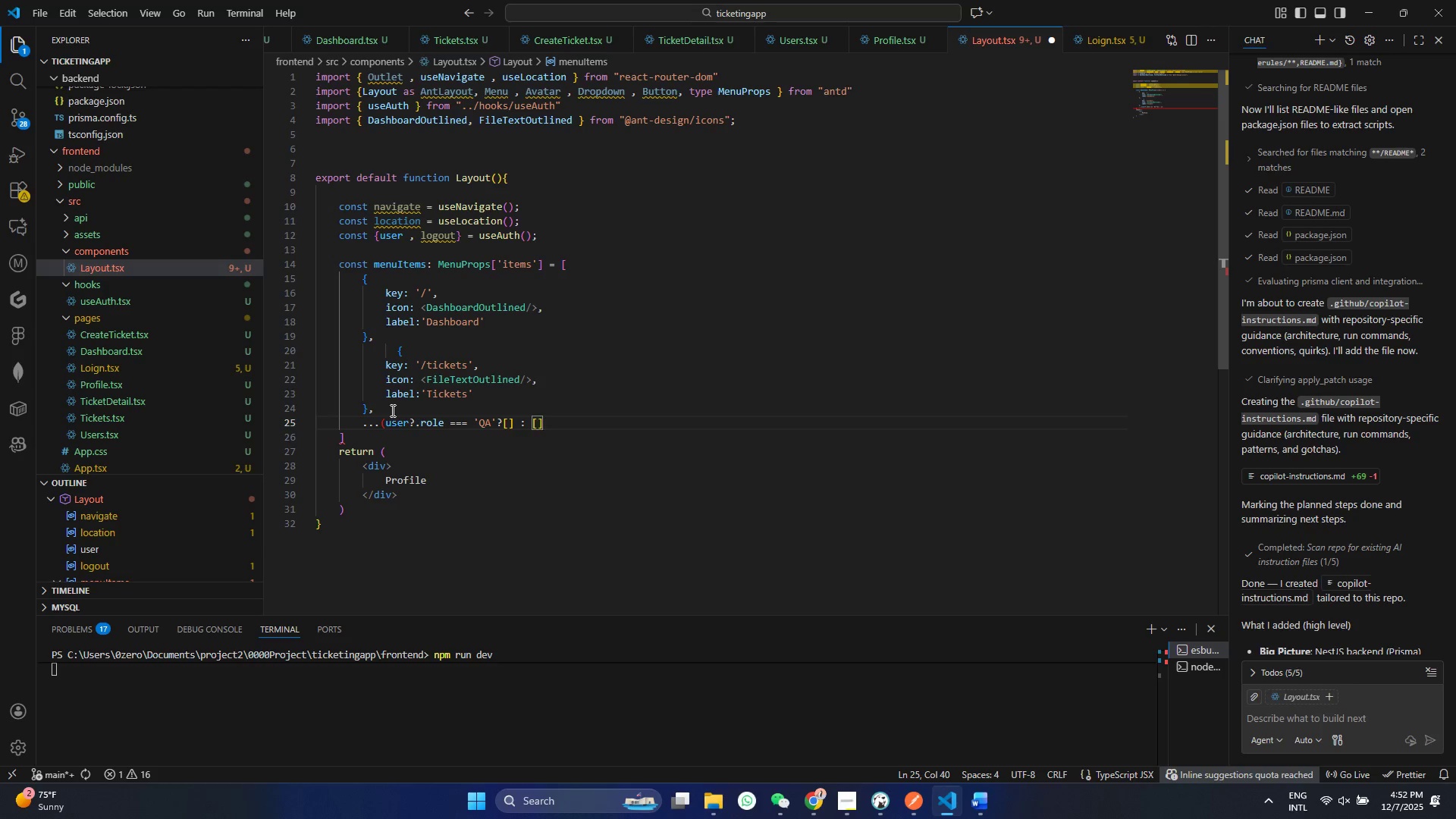 
key(Shift+0)
 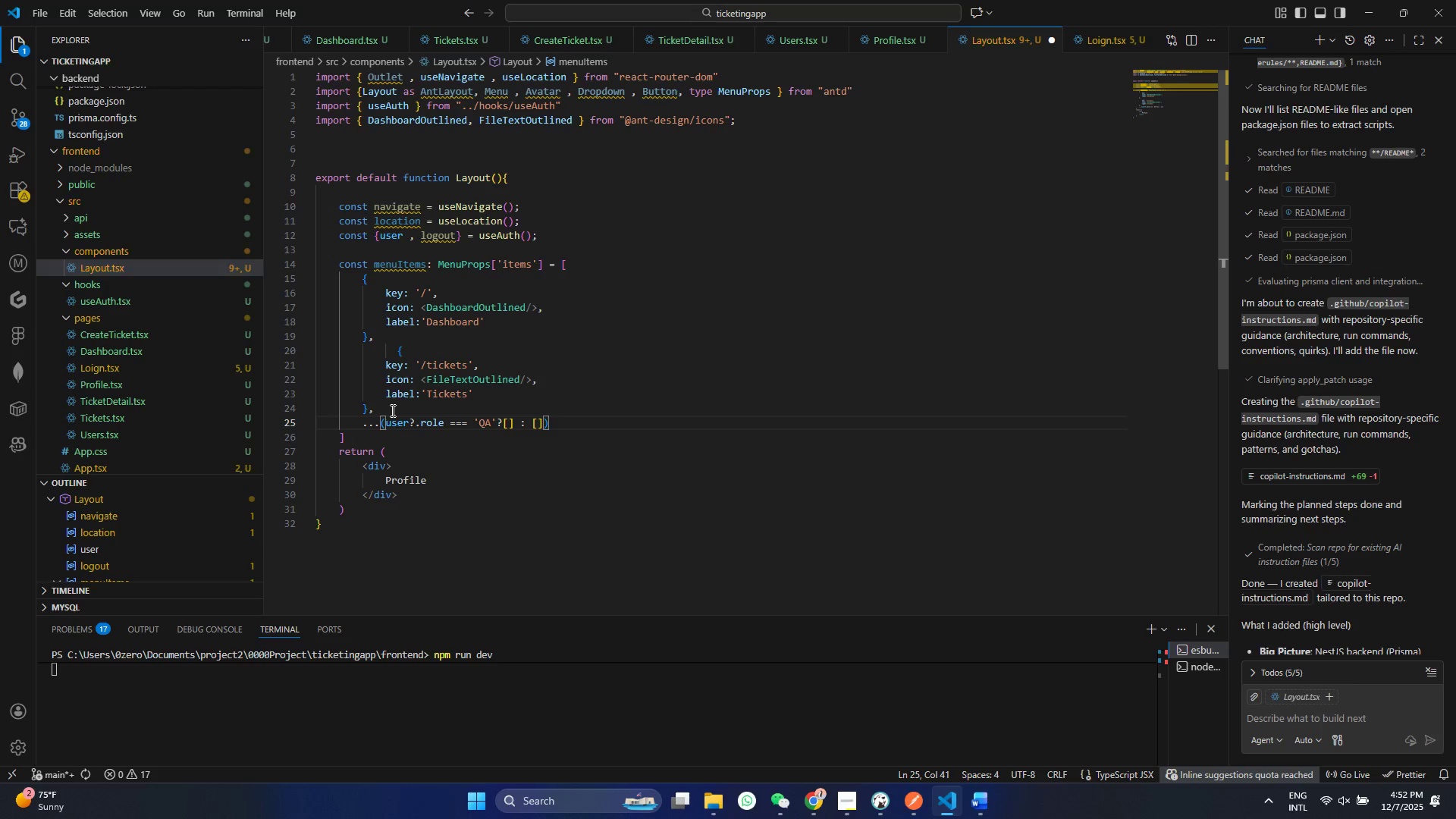 
key(ArrowLeft)
 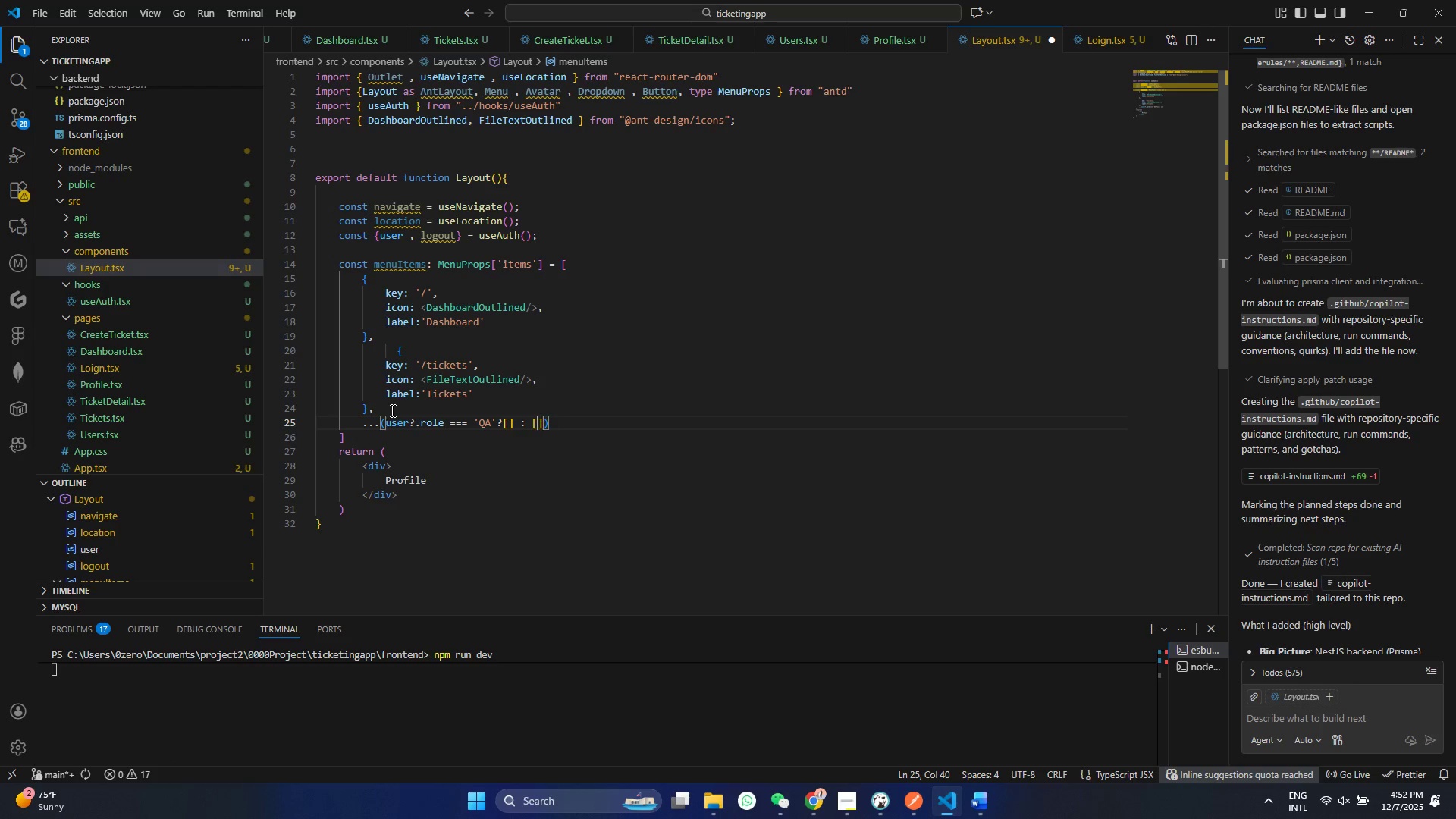 
key(ArrowLeft)
 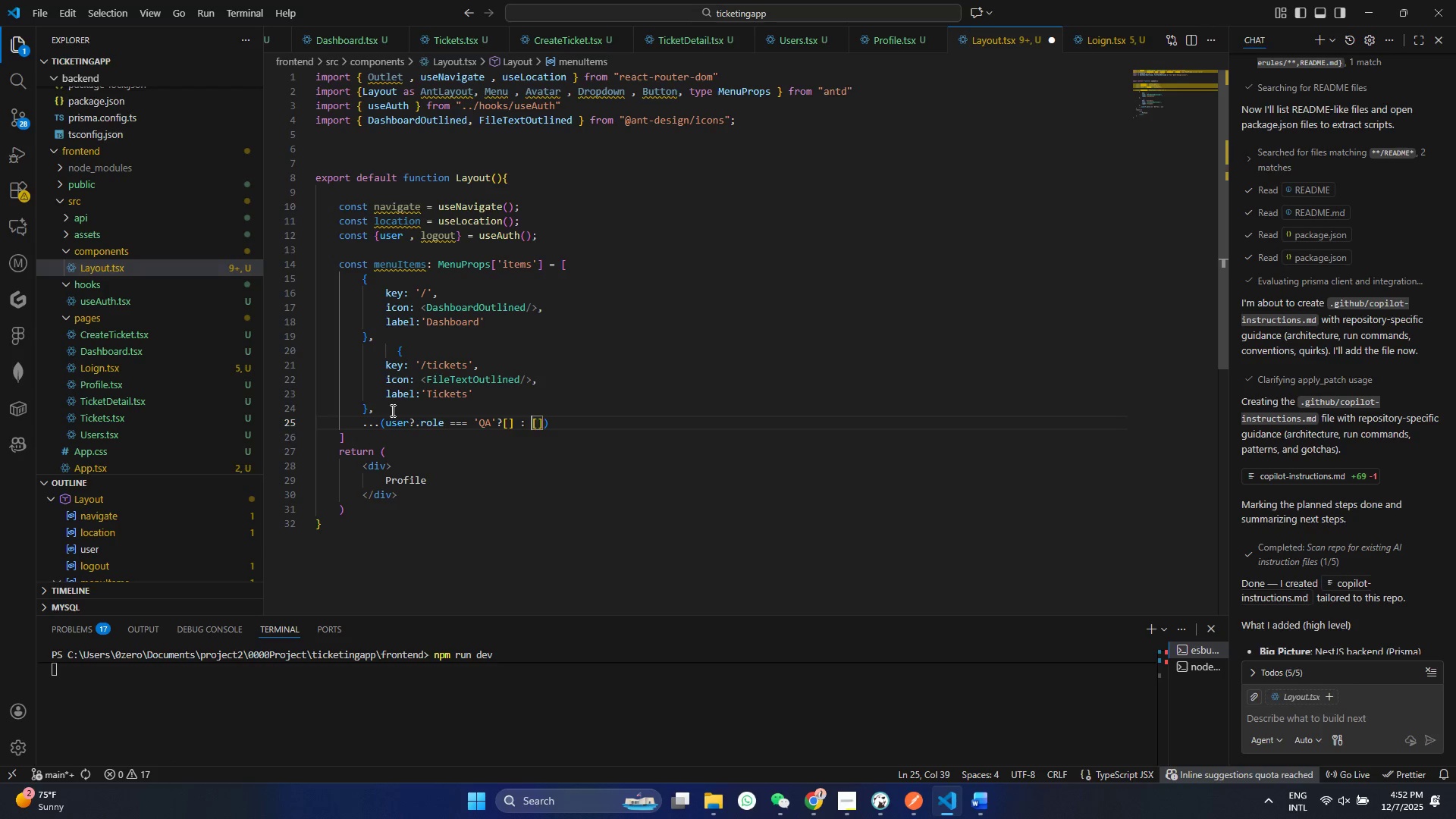 
key(ArrowLeft)
 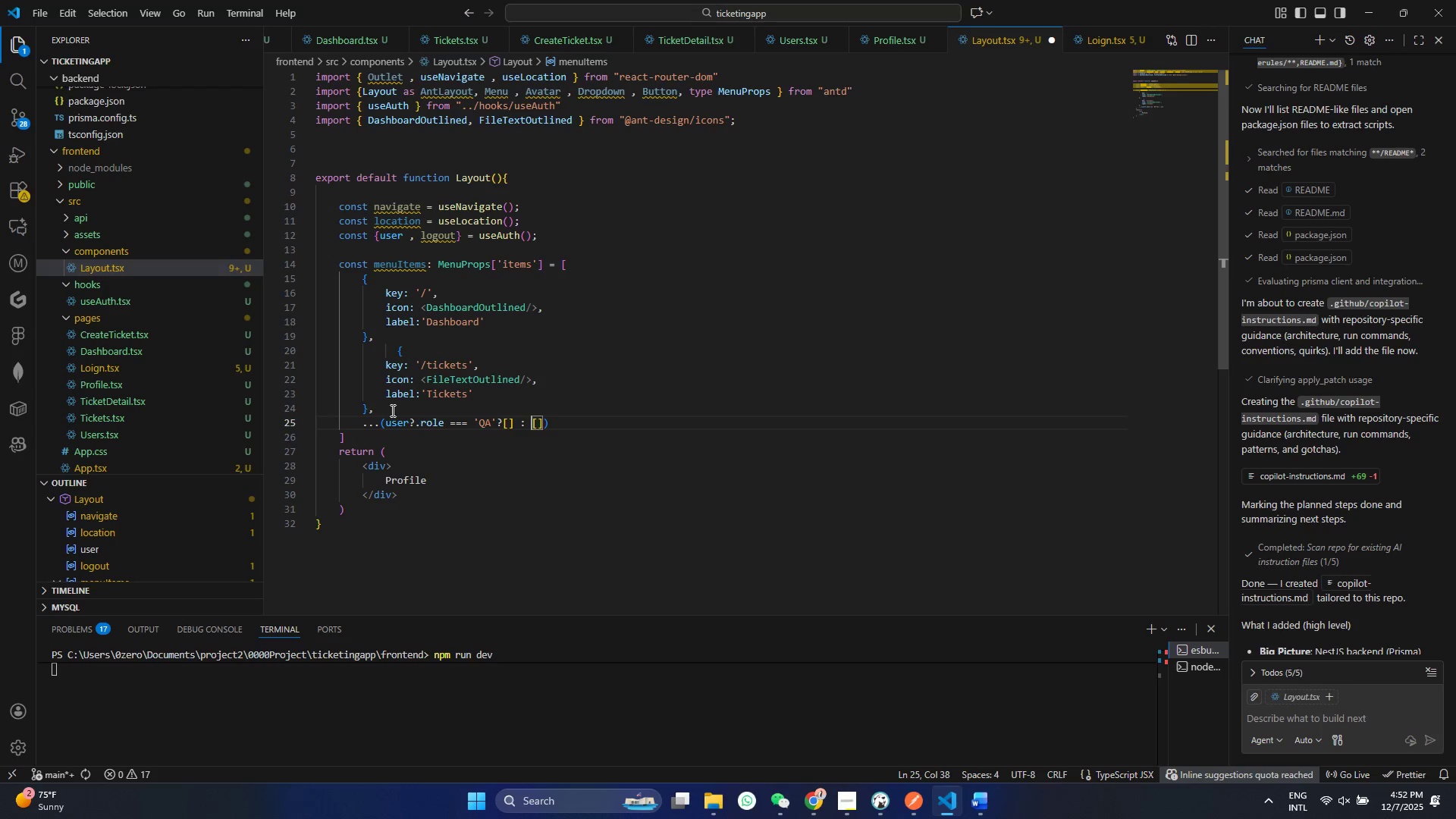 
key(ArrowLeft)
 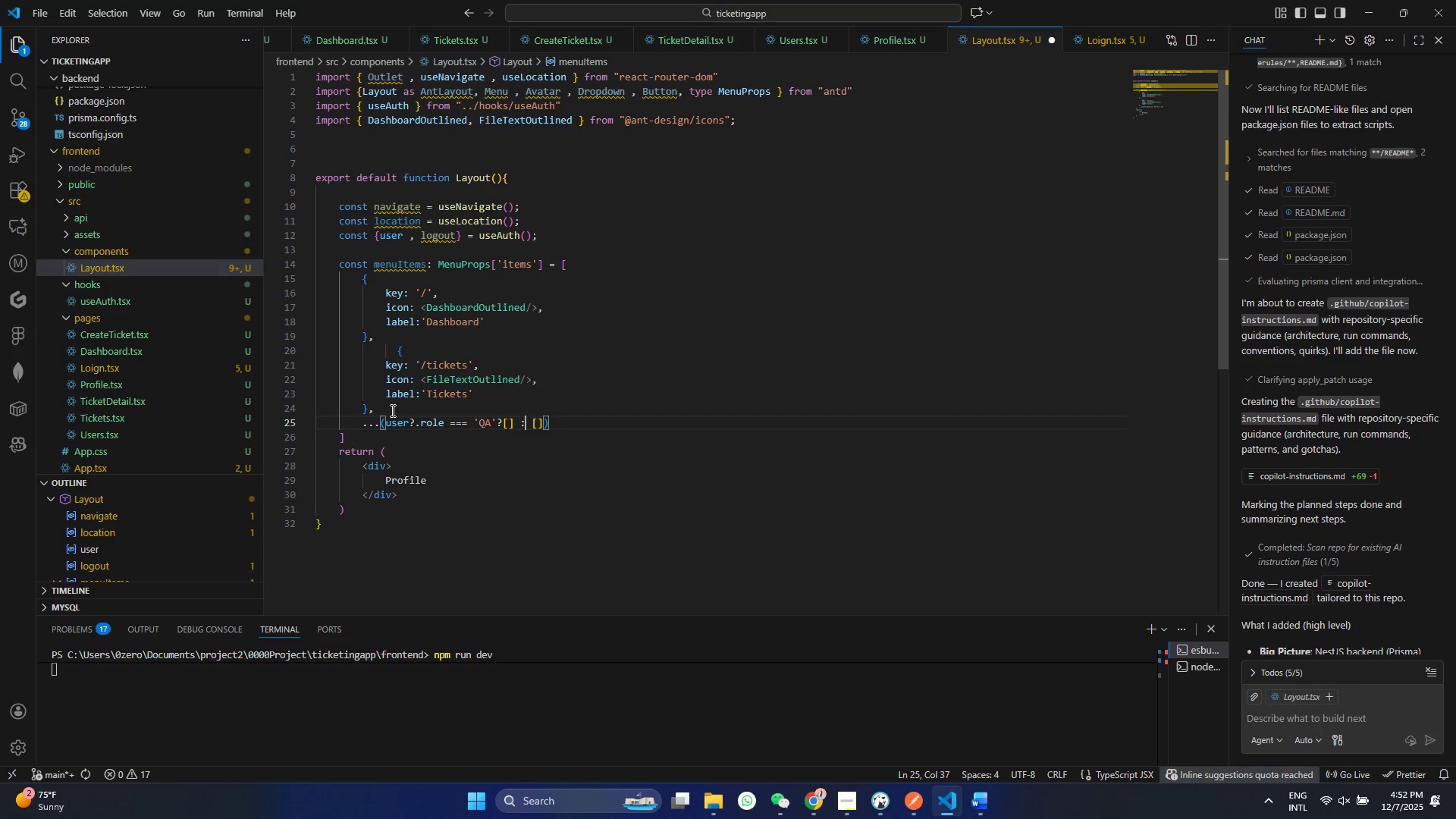 
key(ArrowLeft)
 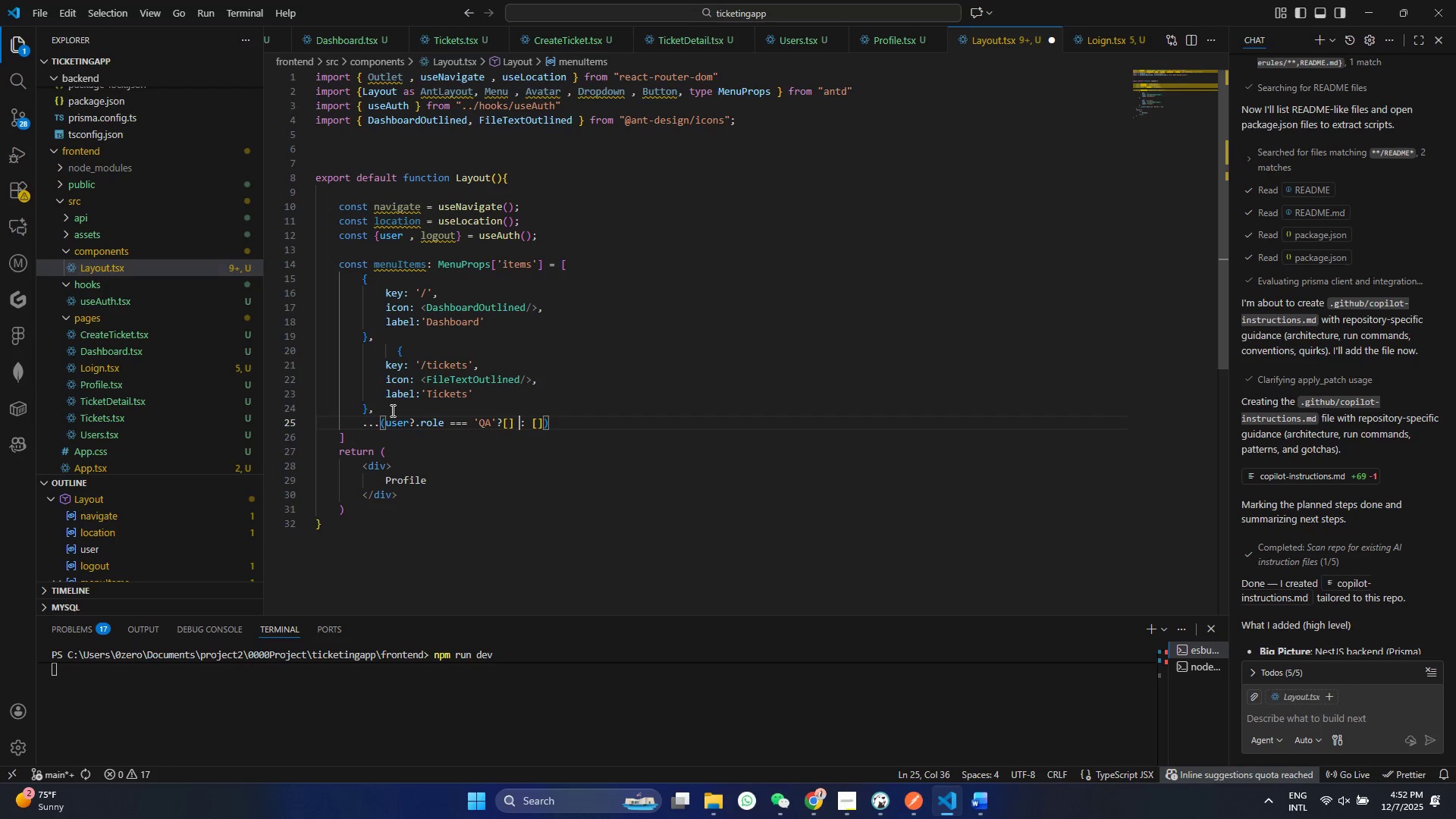 
key(ArrowLeft)
 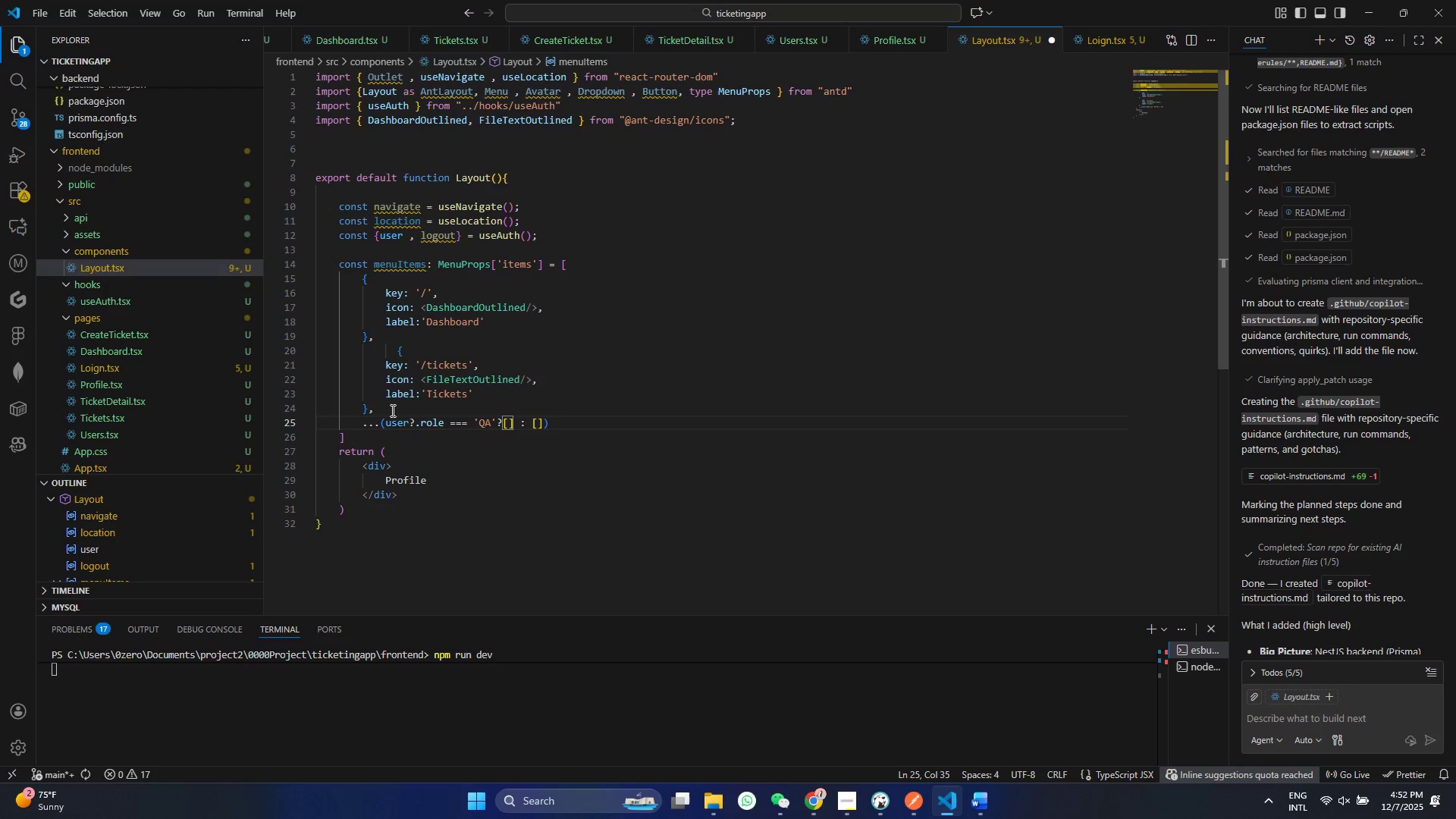 
key(ArrowLeft)
 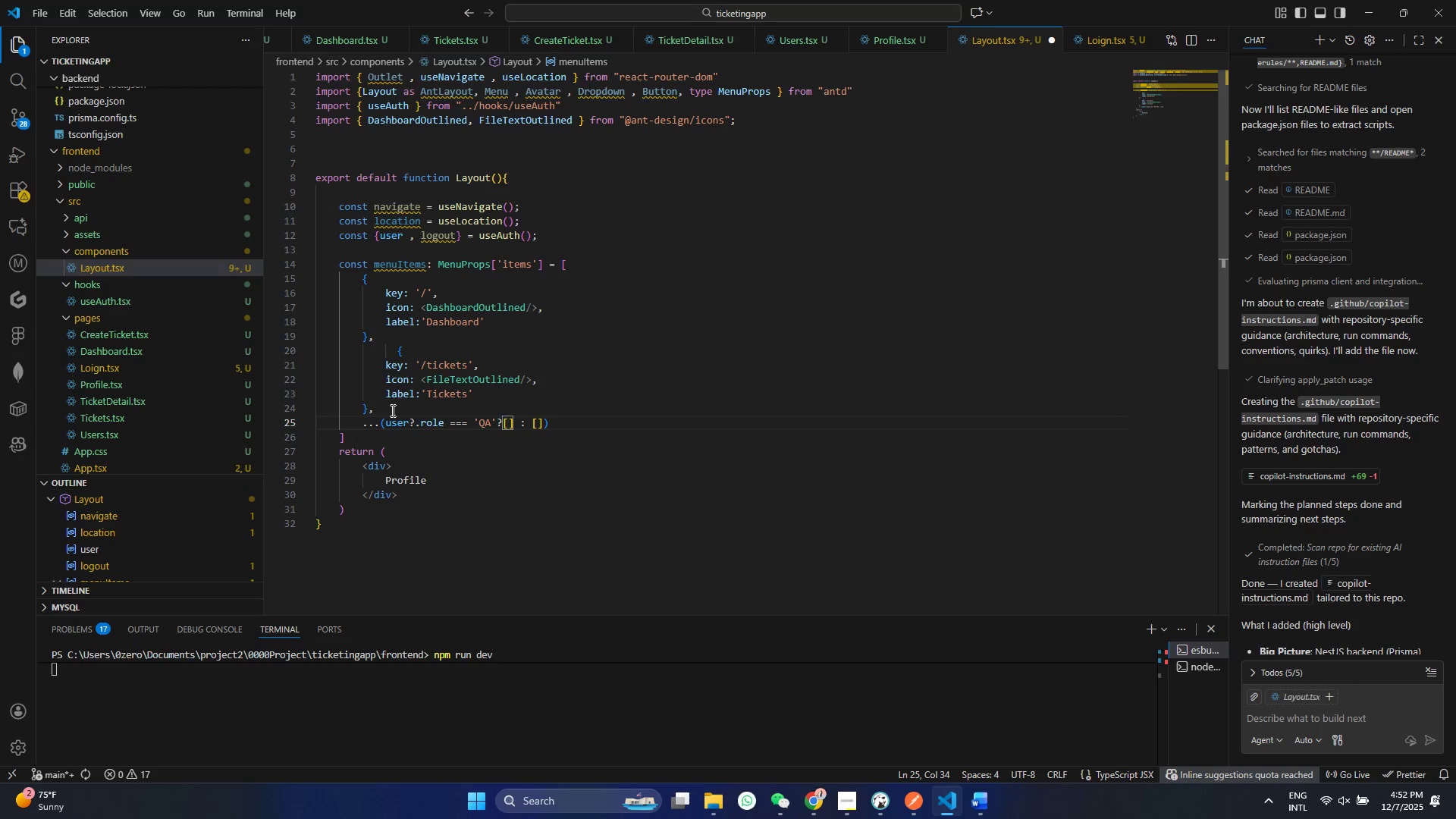 
key(Enter)
 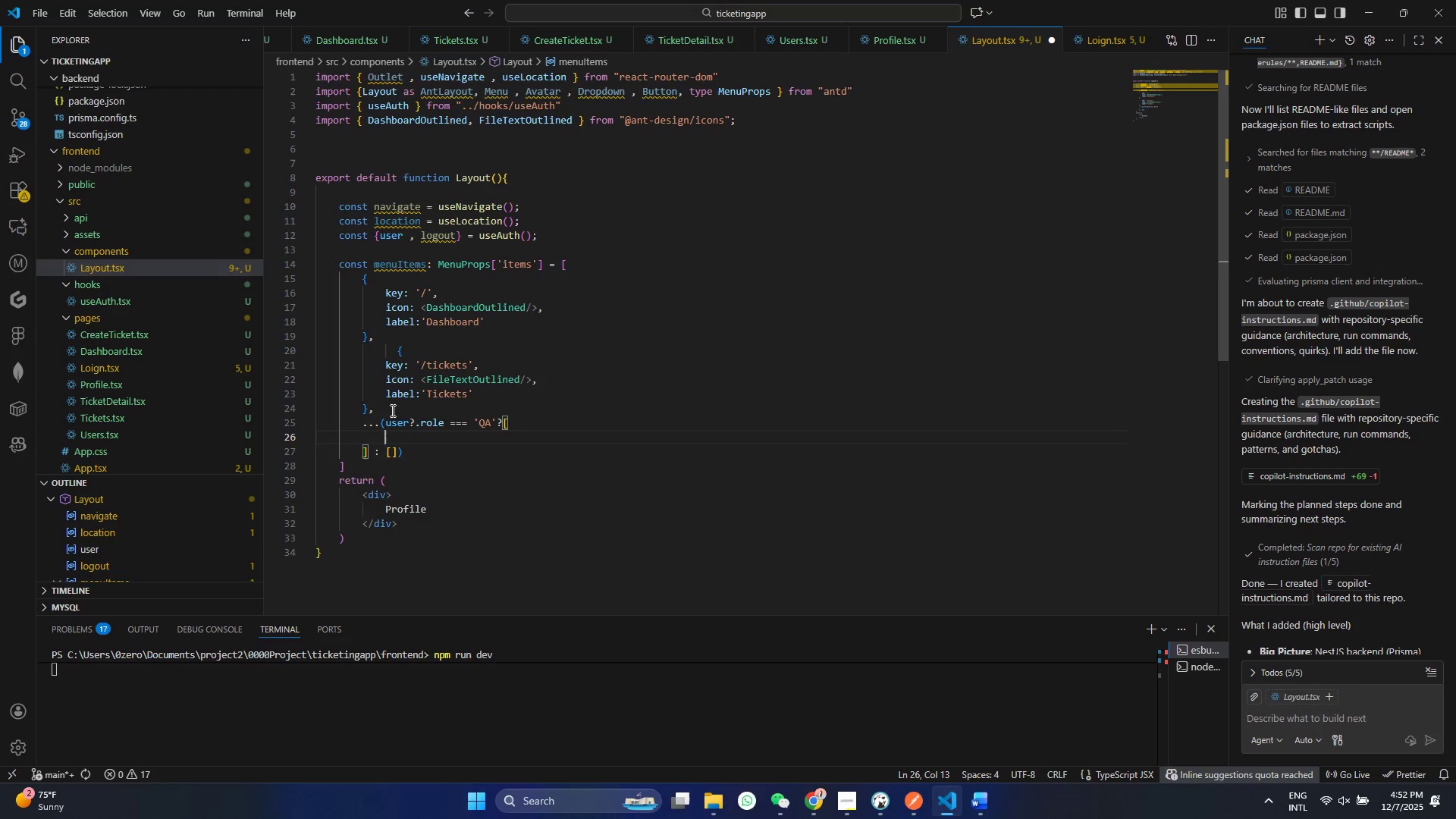 
key(ArrowDown)
 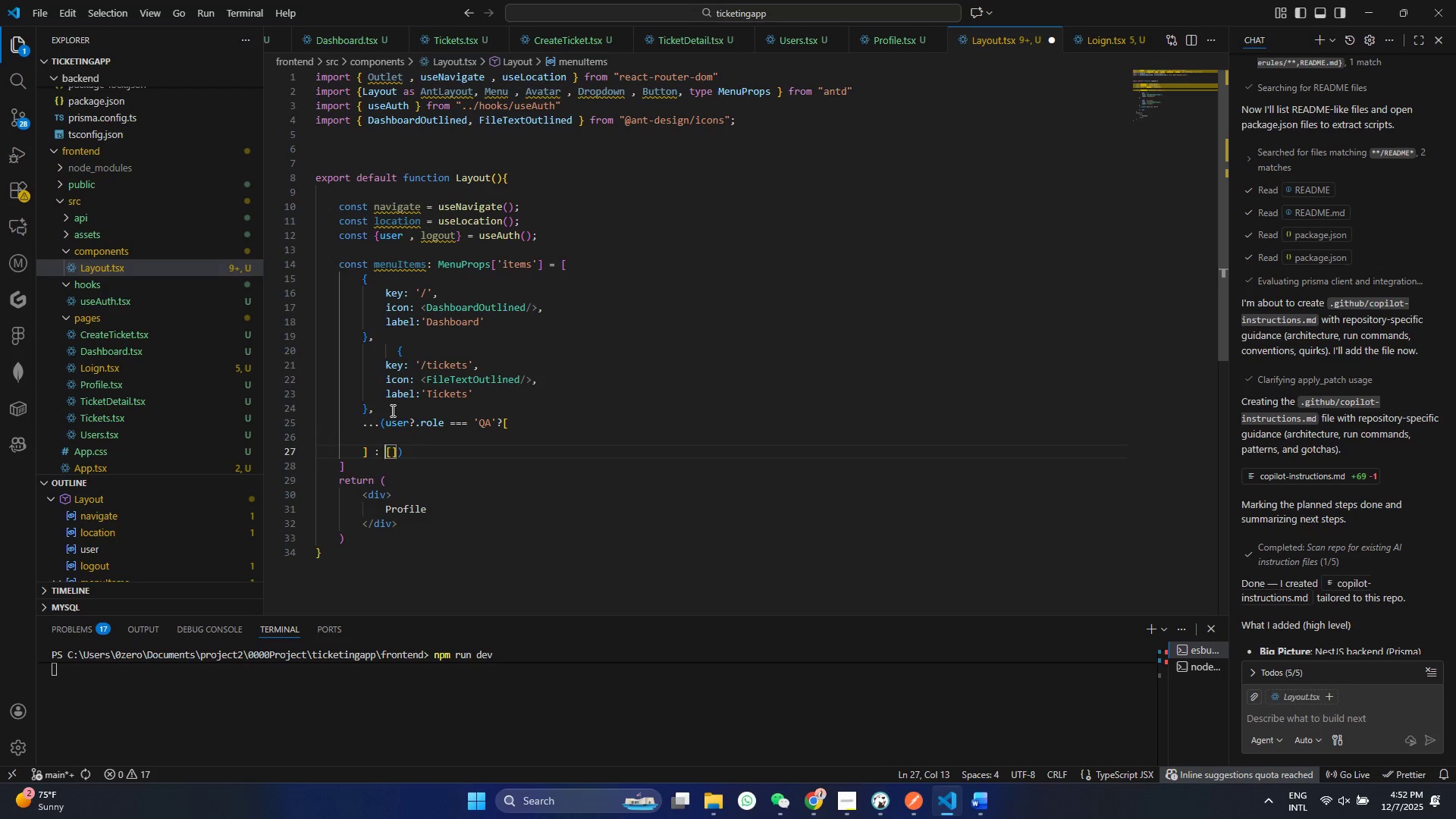 
key(ArrowDown)
 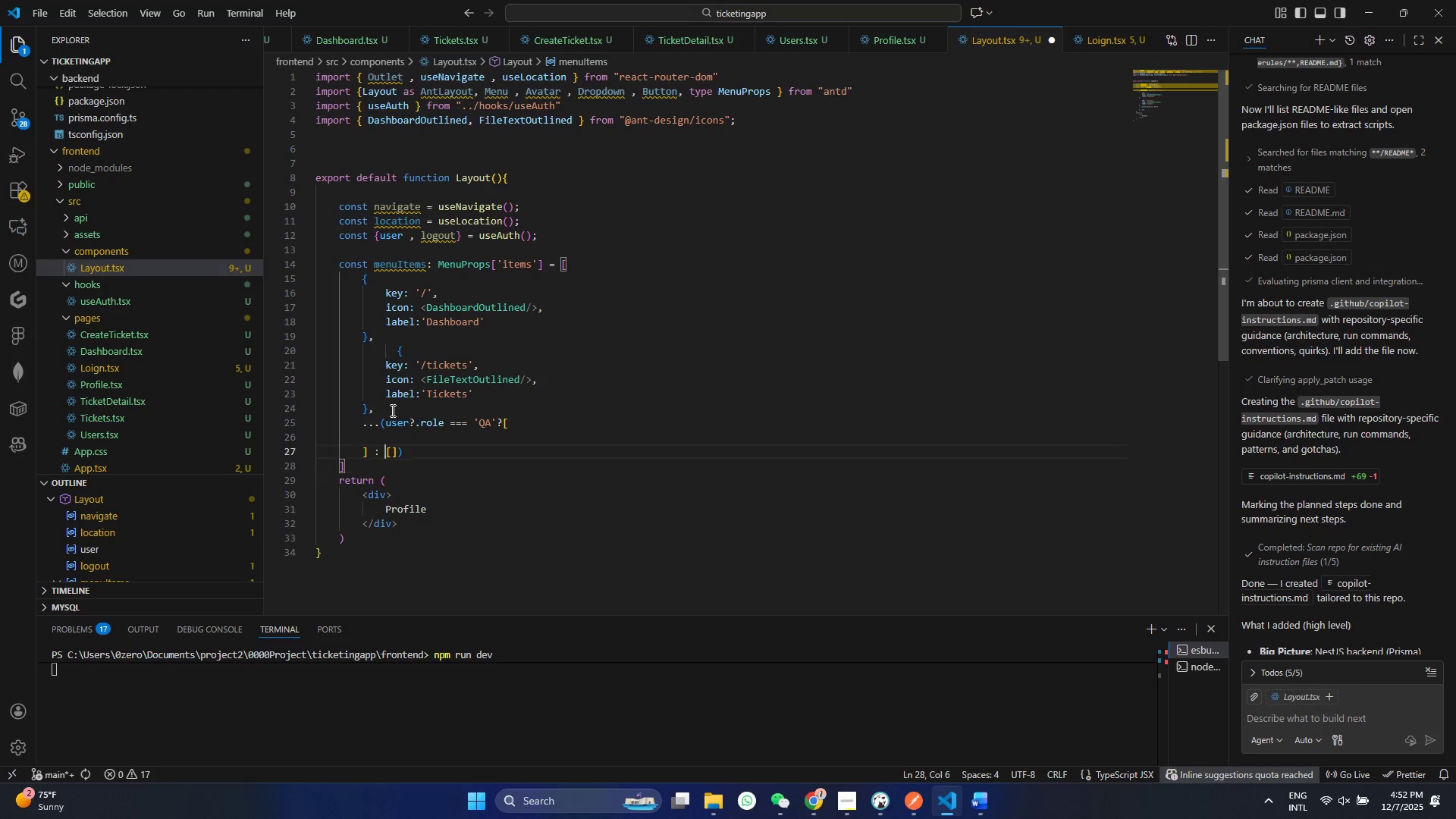 
key(ArrowUp)
 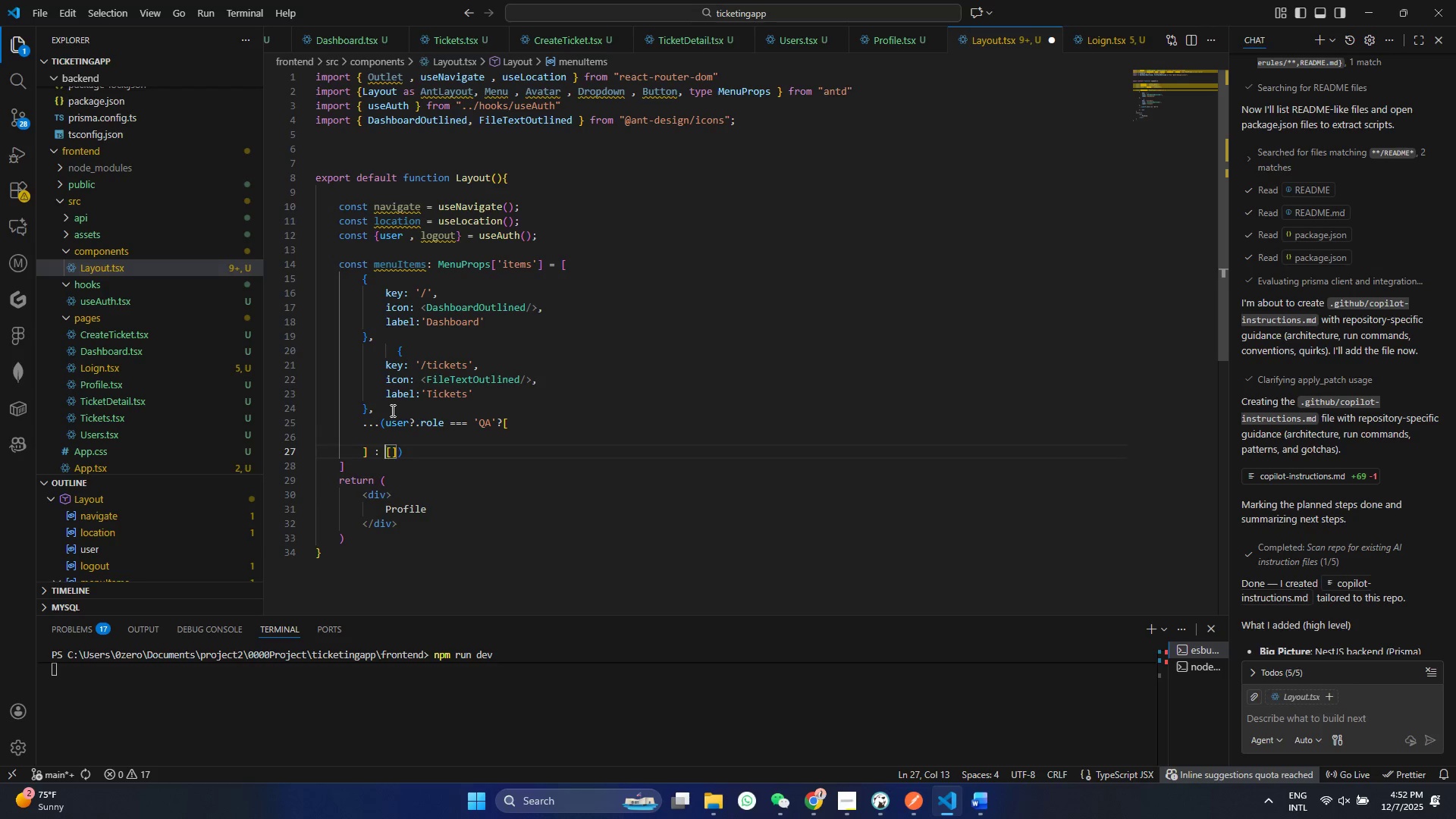 
key(ArrowRight)
 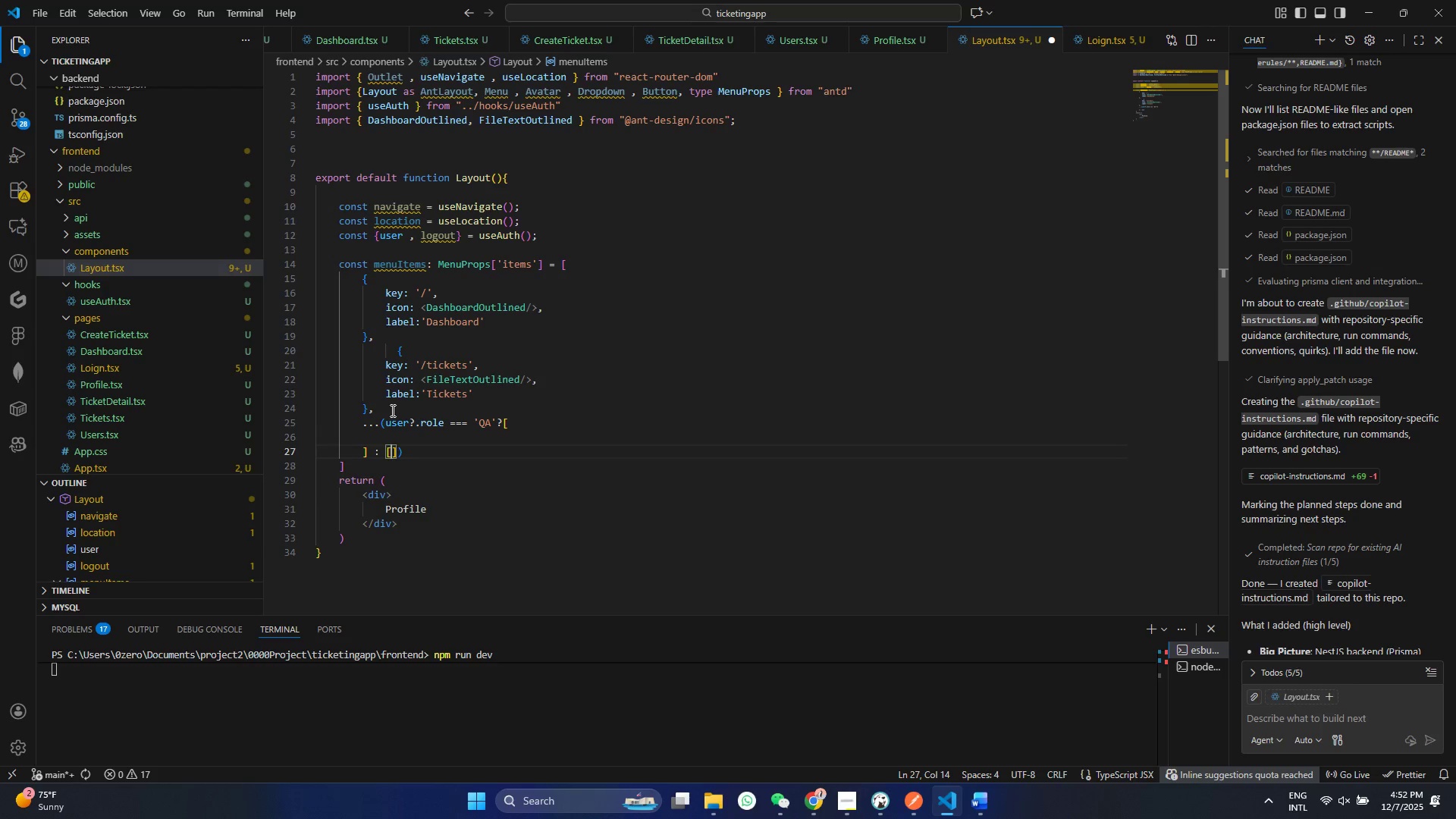 
key(ArrowRight)
 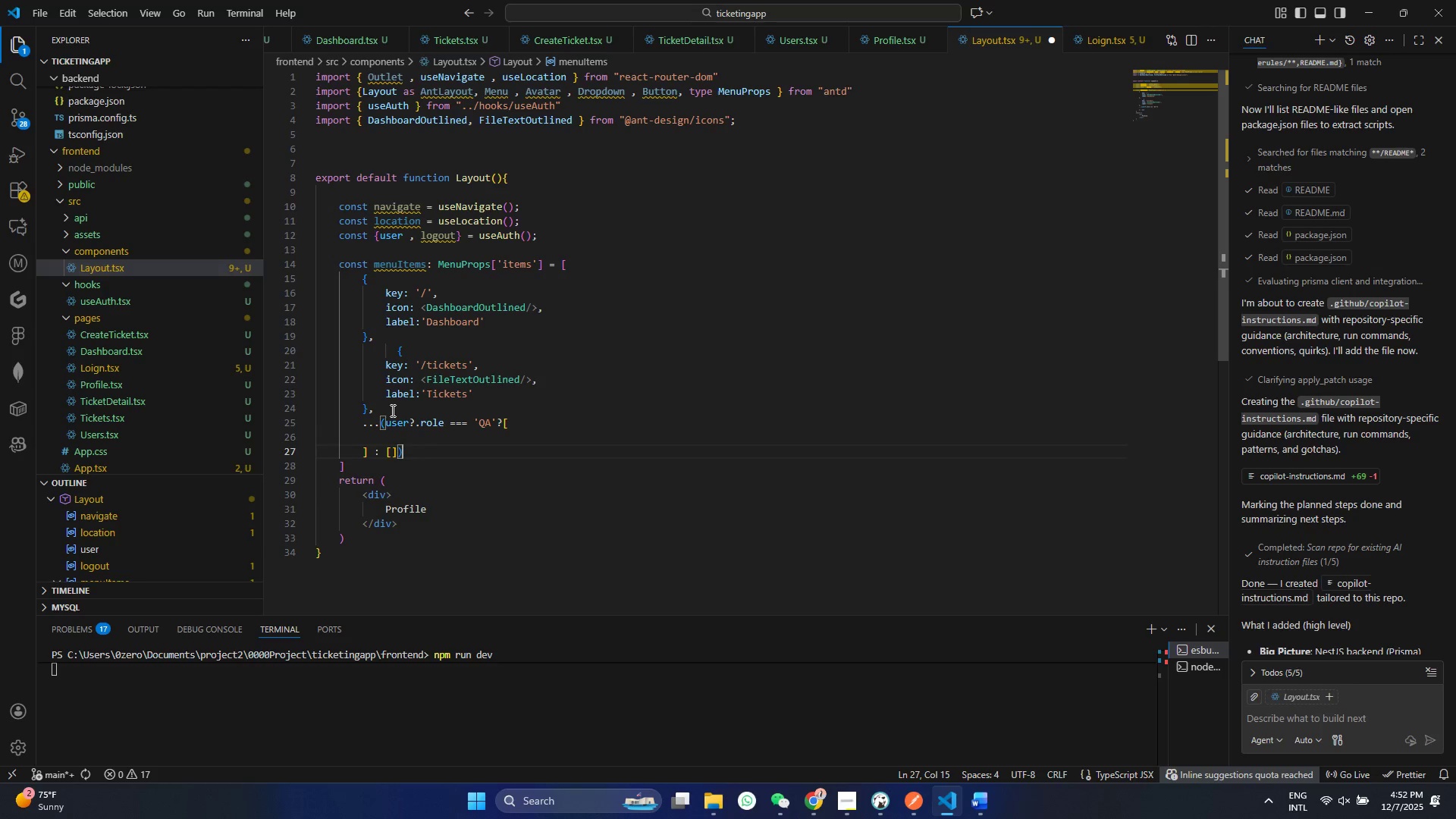 
key(ArrowRight)
 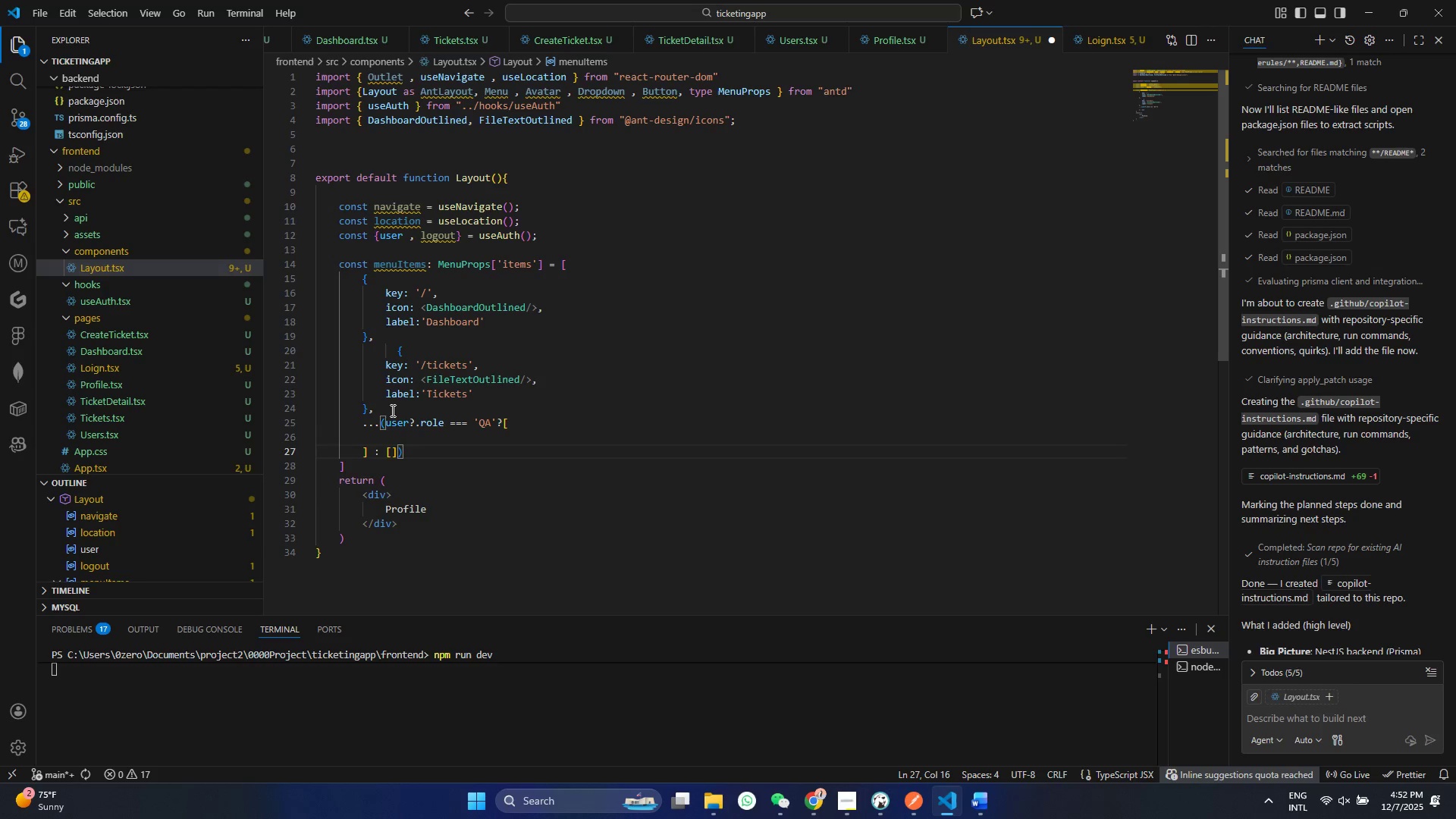 
key(Comma)
 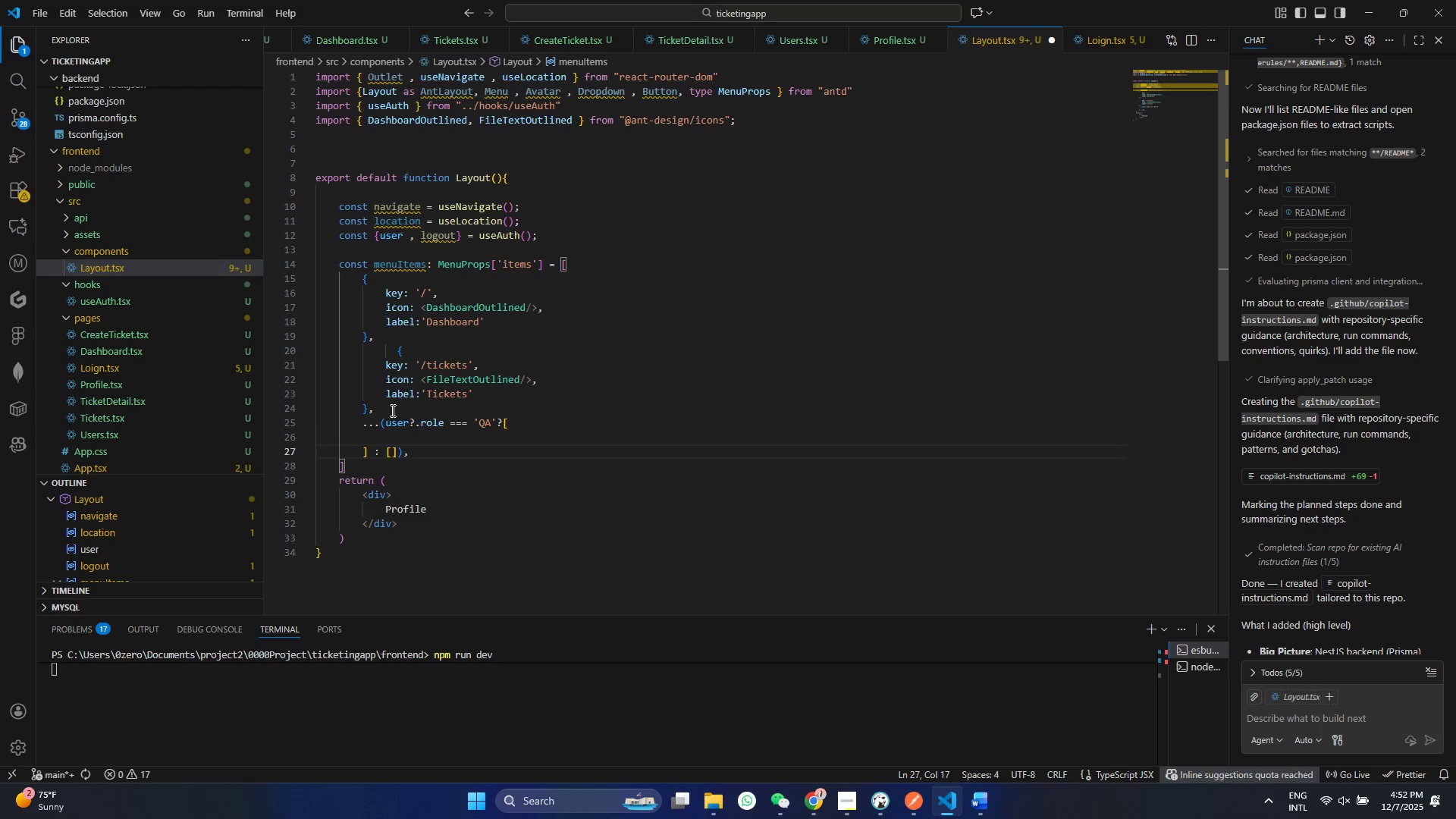 
key(Control+ControlRight)
 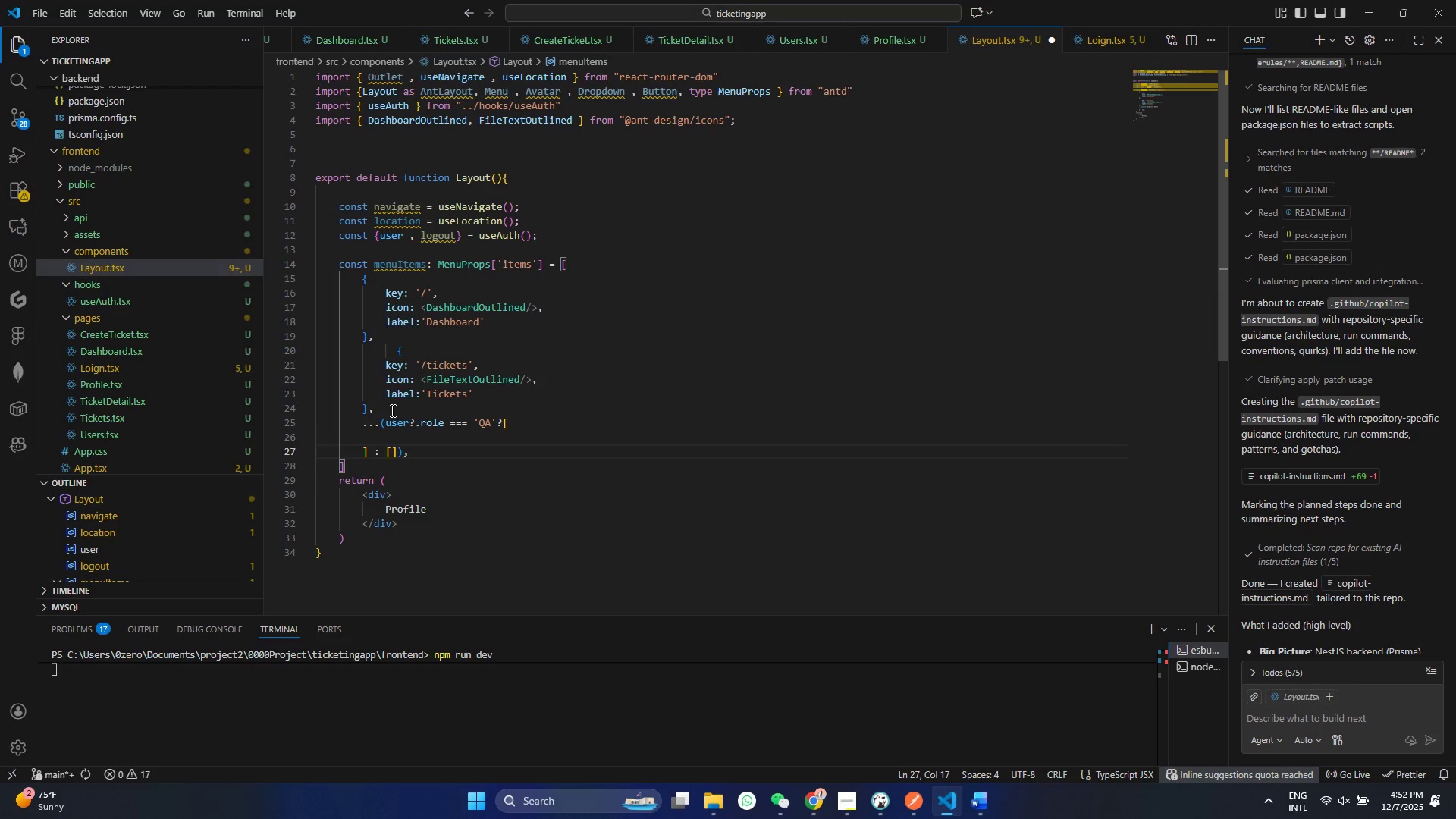 
key(ArrowLeft)
 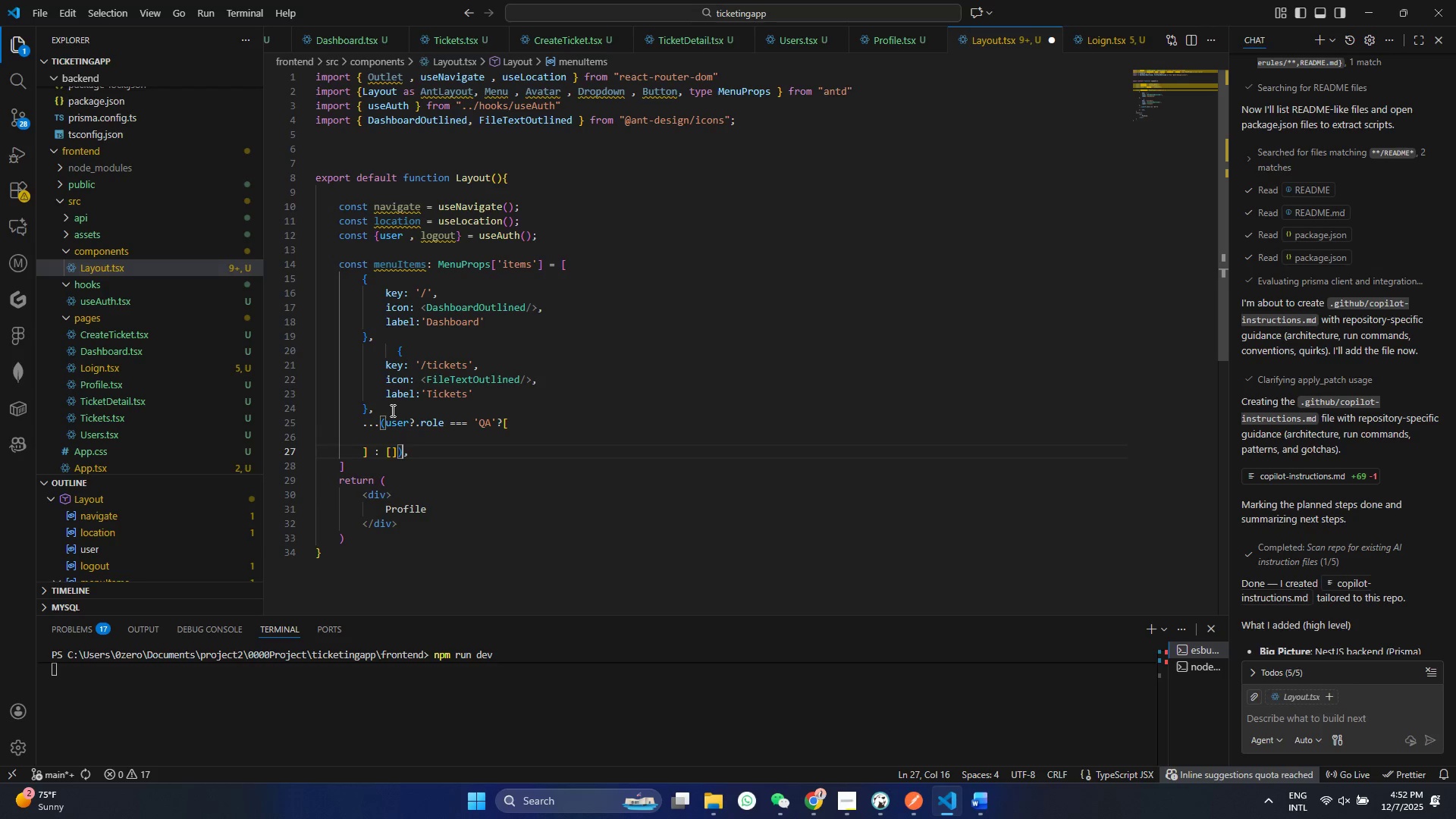 
key(ArrowLeft)
 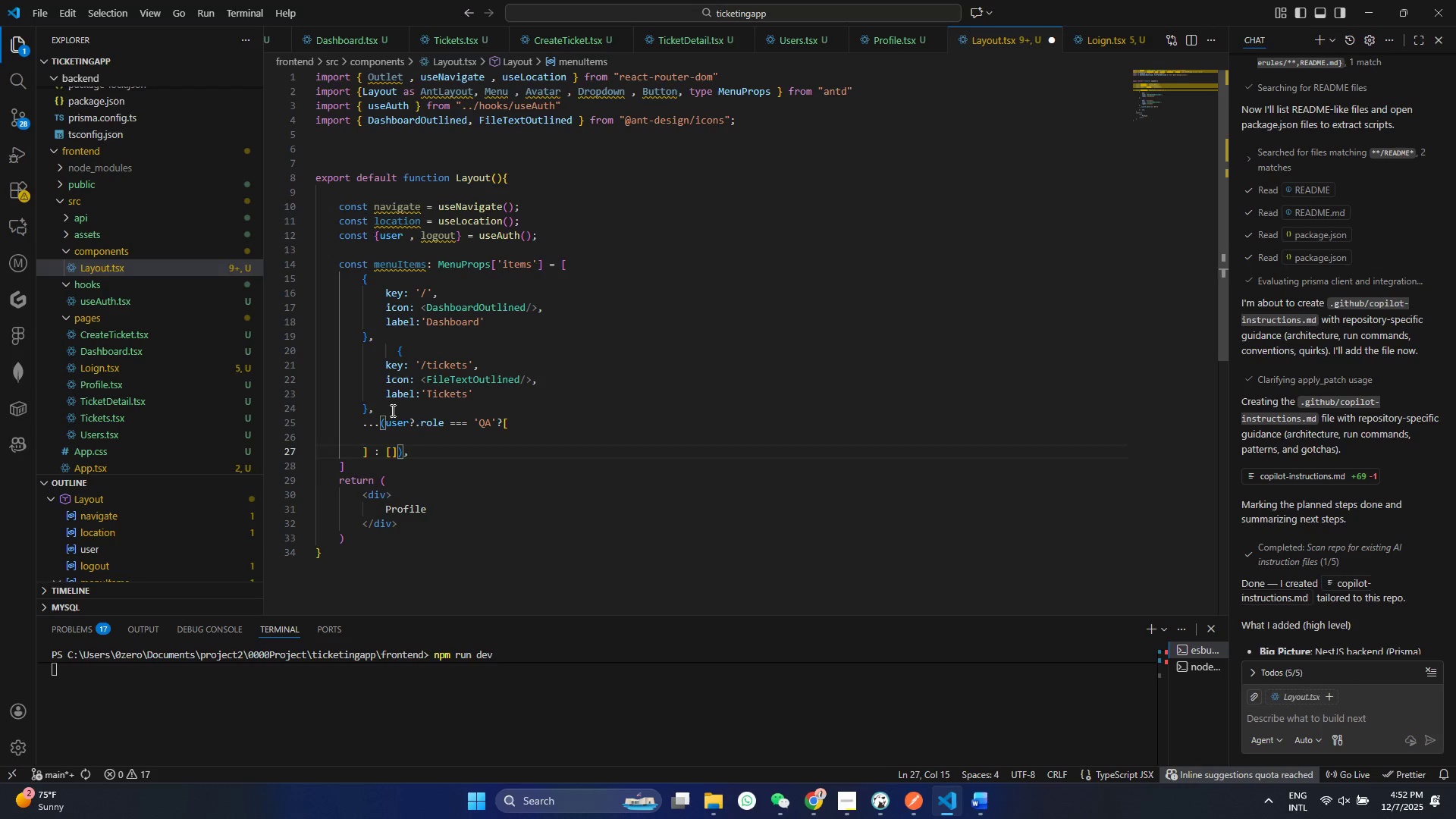 
key(ArrowUp)
 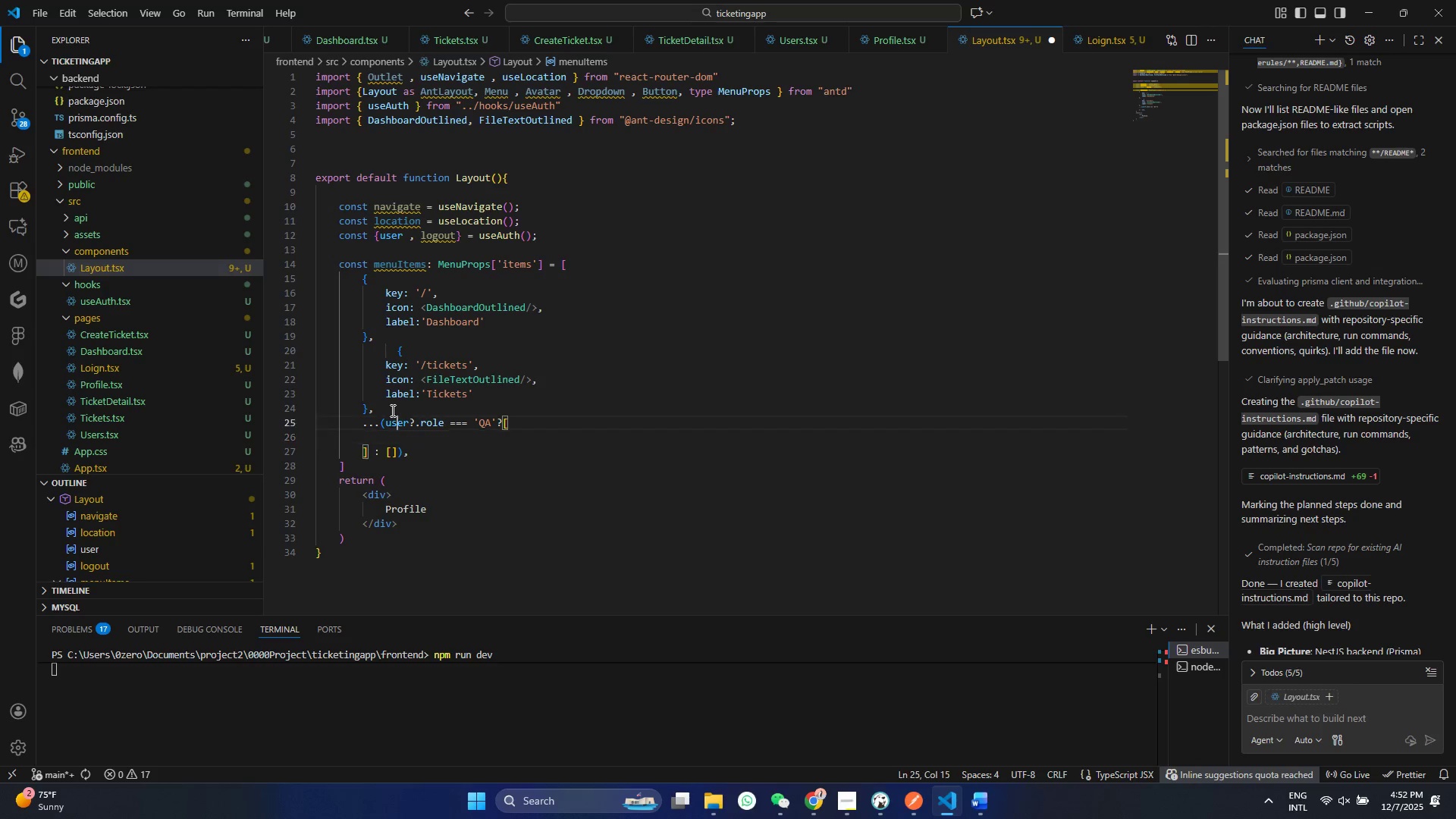 
key(ArrowUp)
 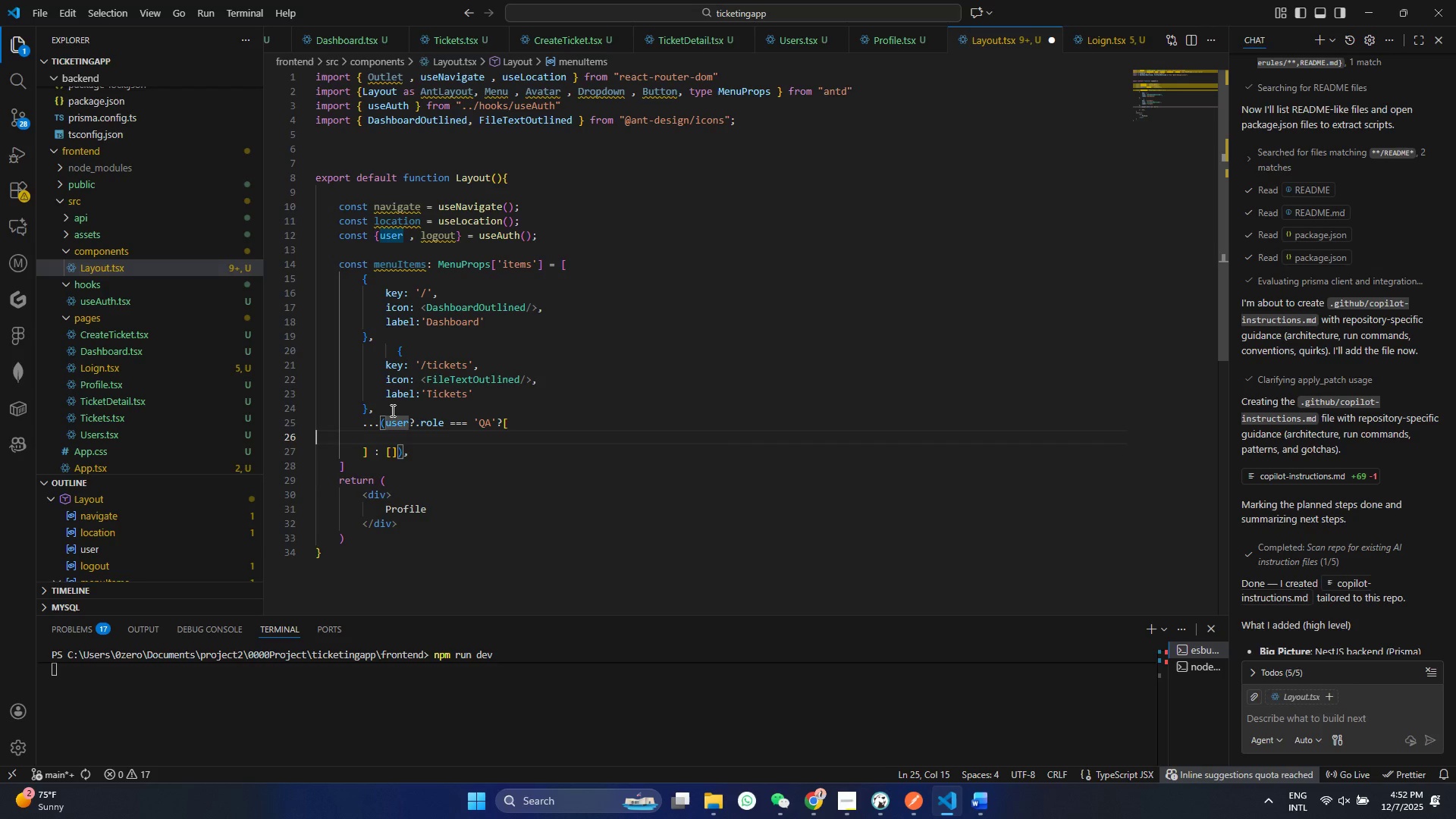 
key(ArrowDown)
 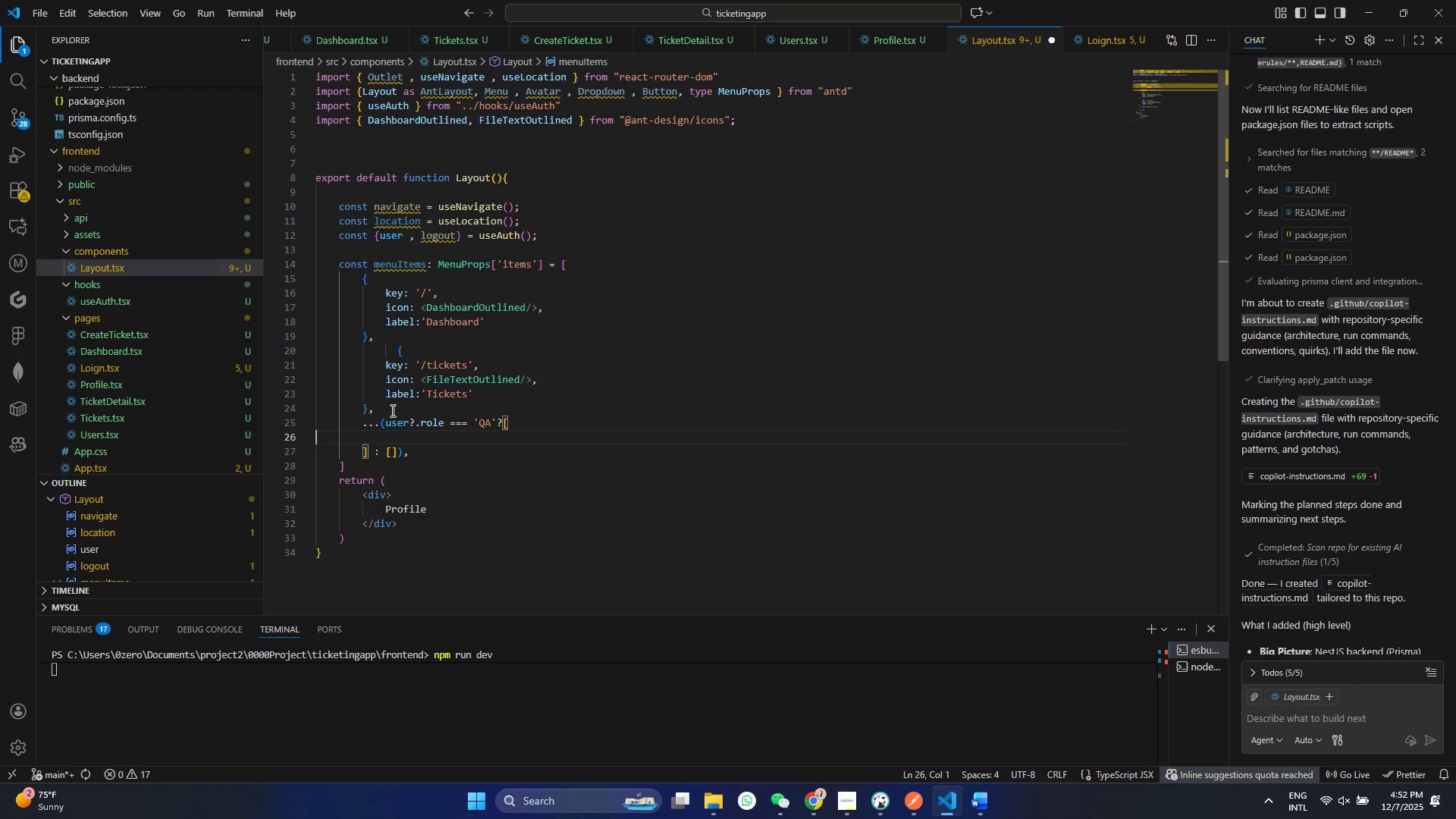 
key(ArrowUp)
 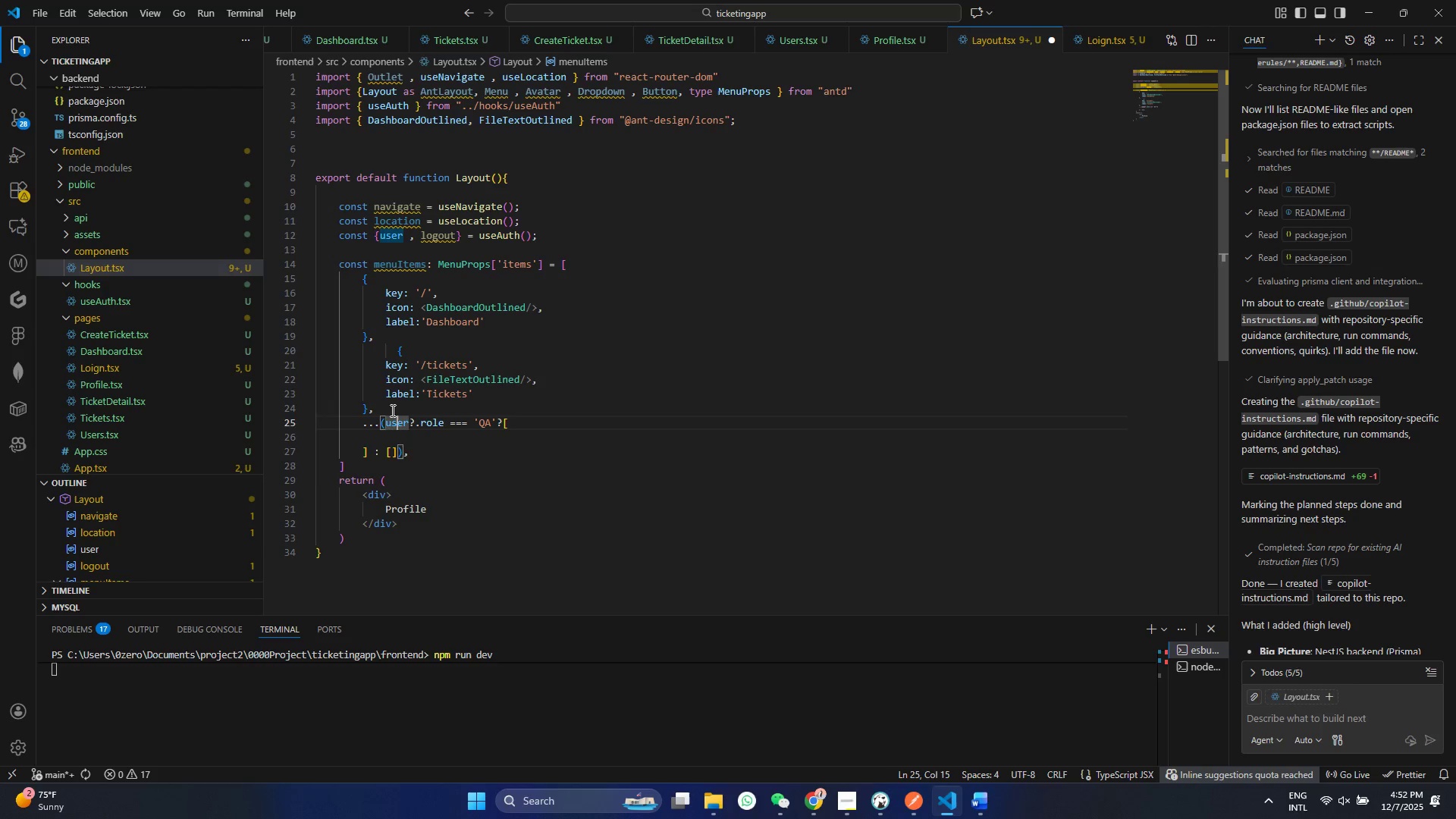 
key(ArrowDown)
 